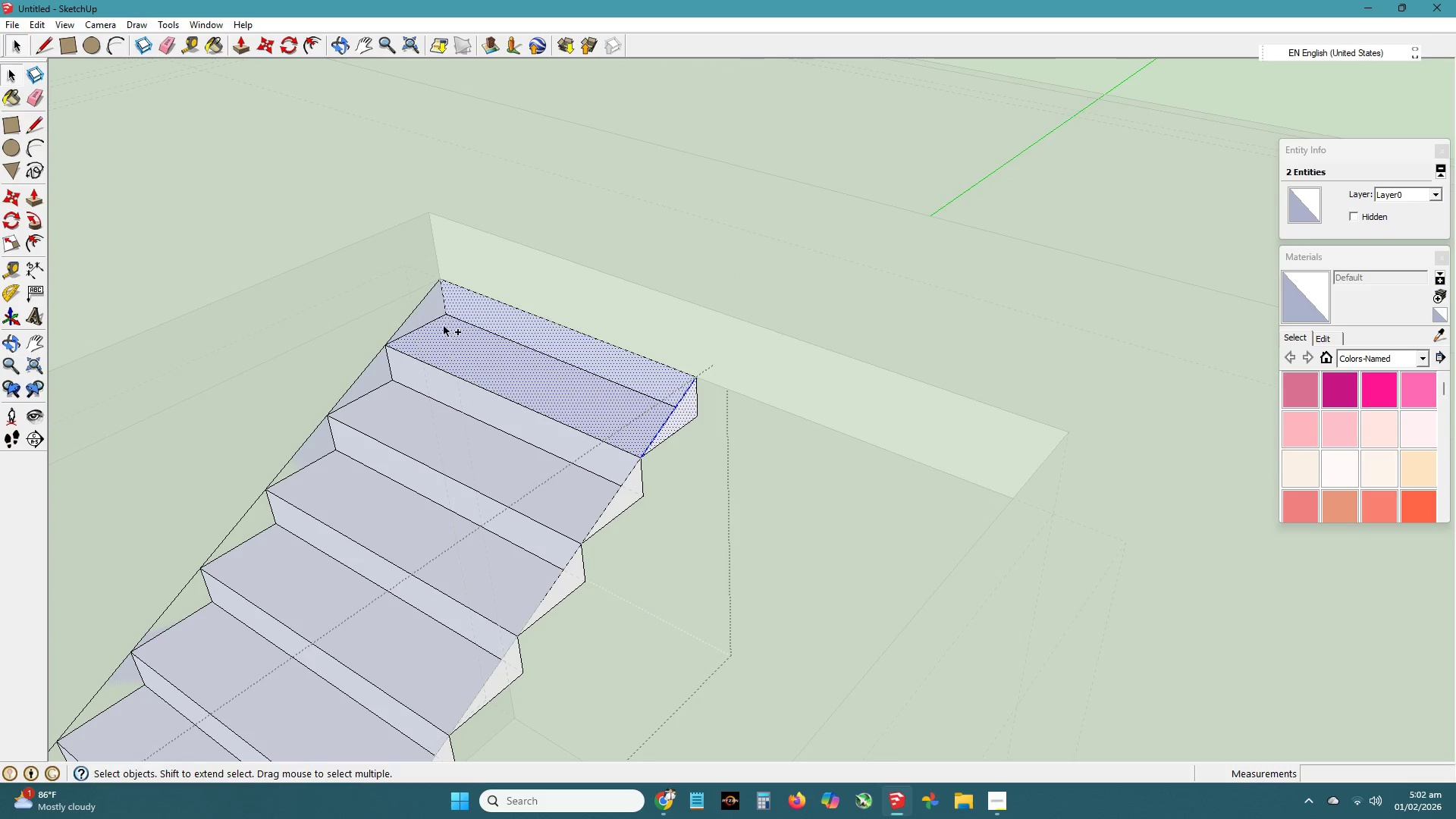 
left_click([423, 307])
 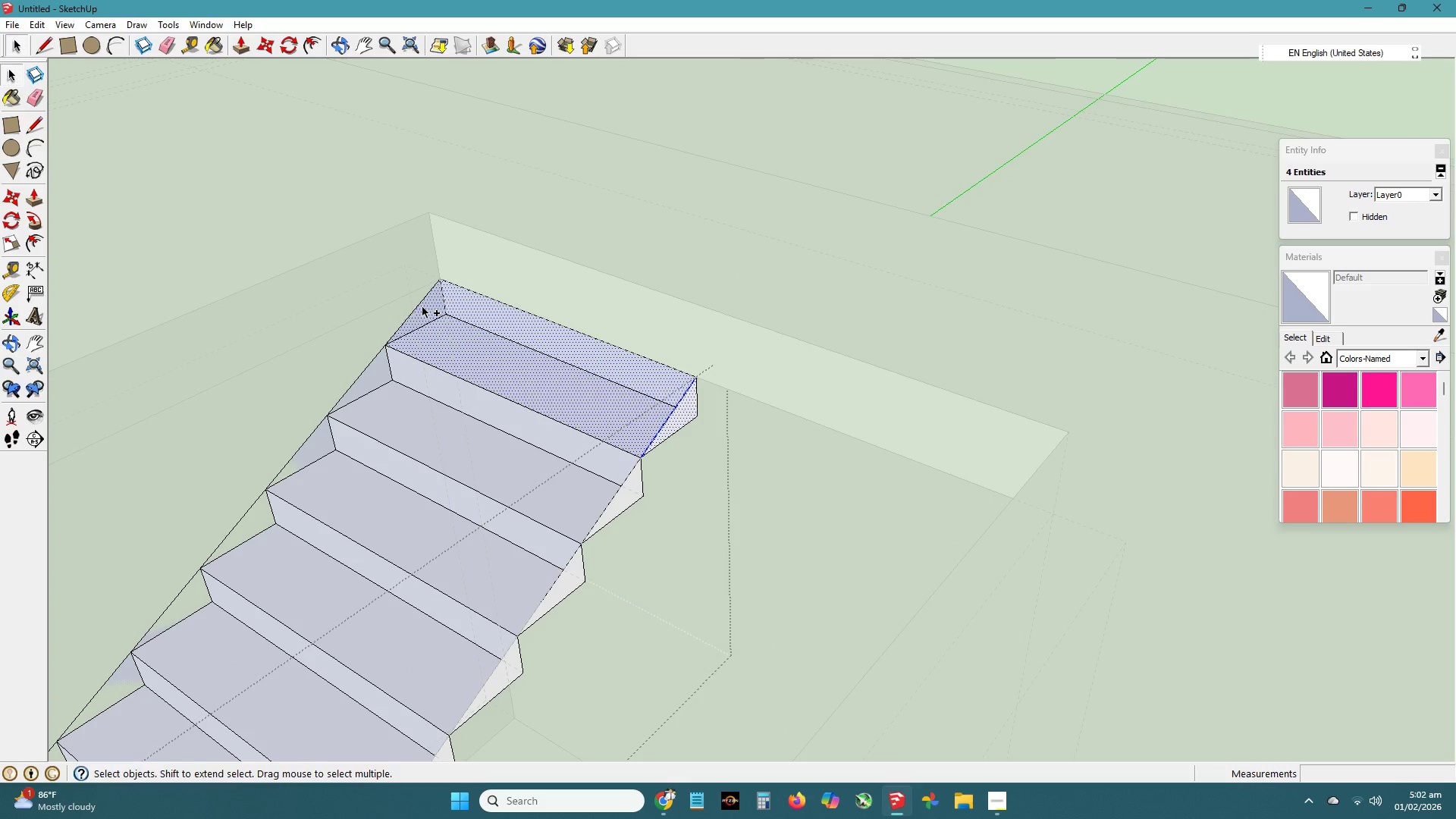 
key(Control+C)
 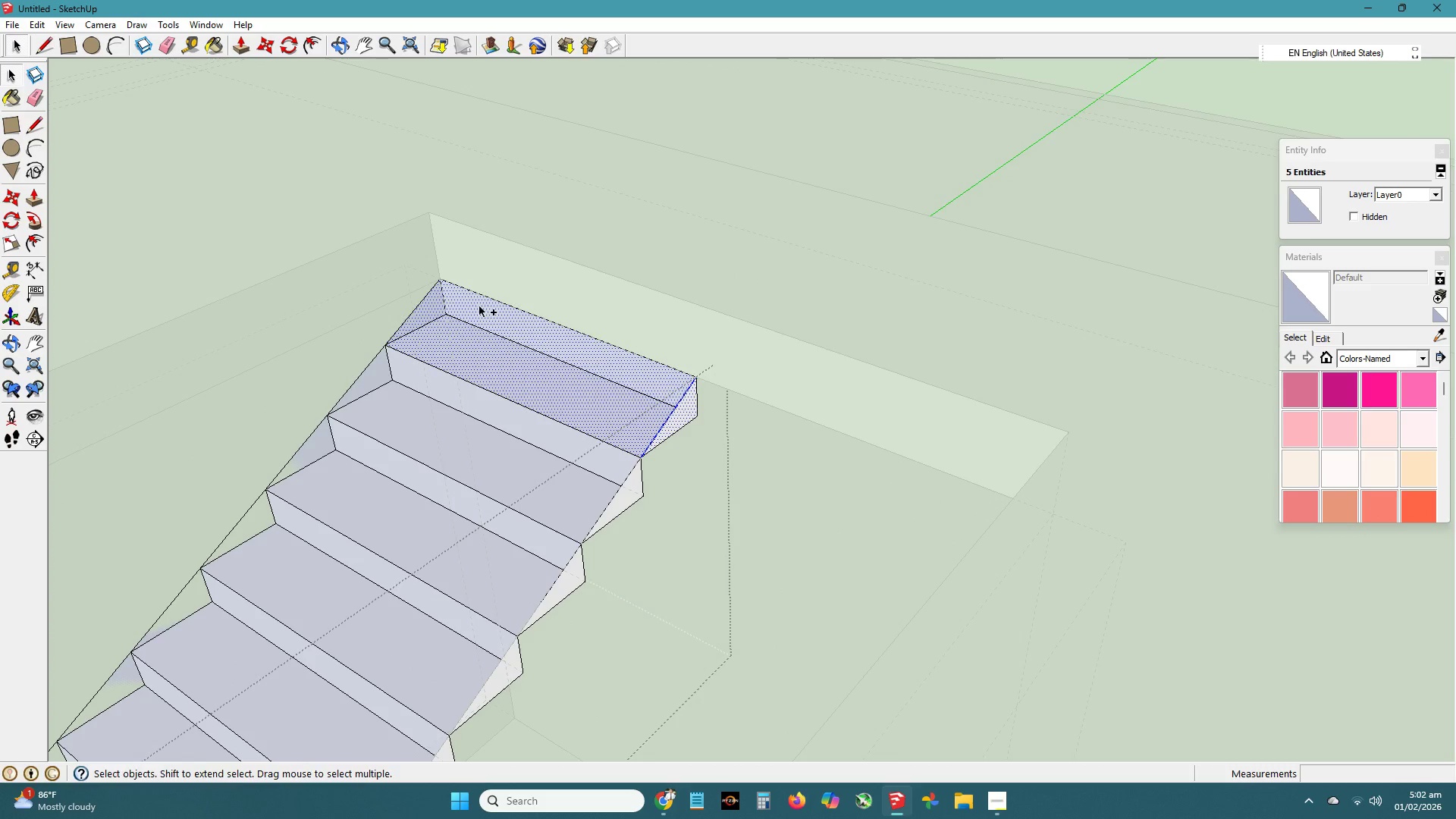 
key(Control+V)
 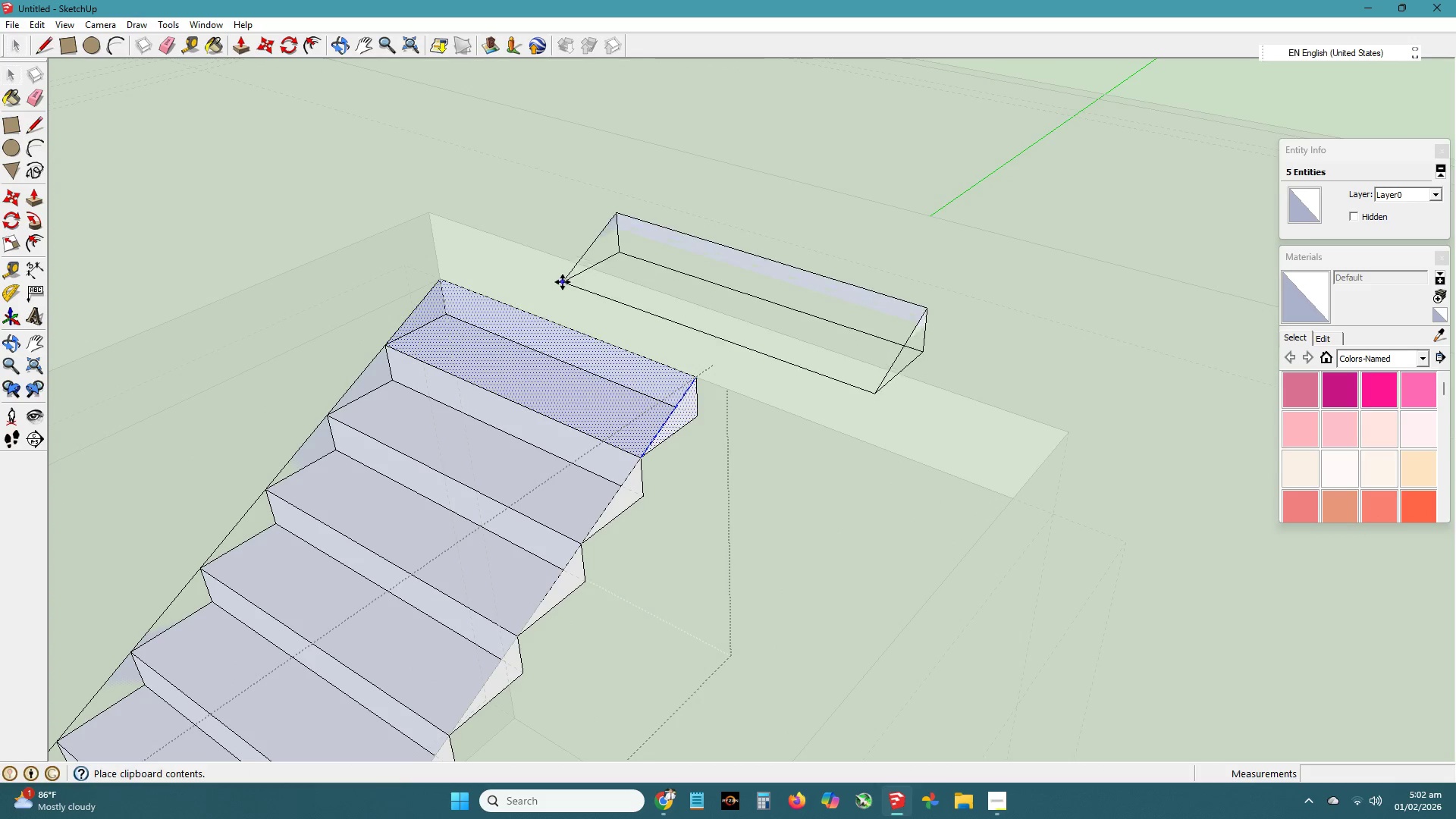 
left_click([561, 262])
 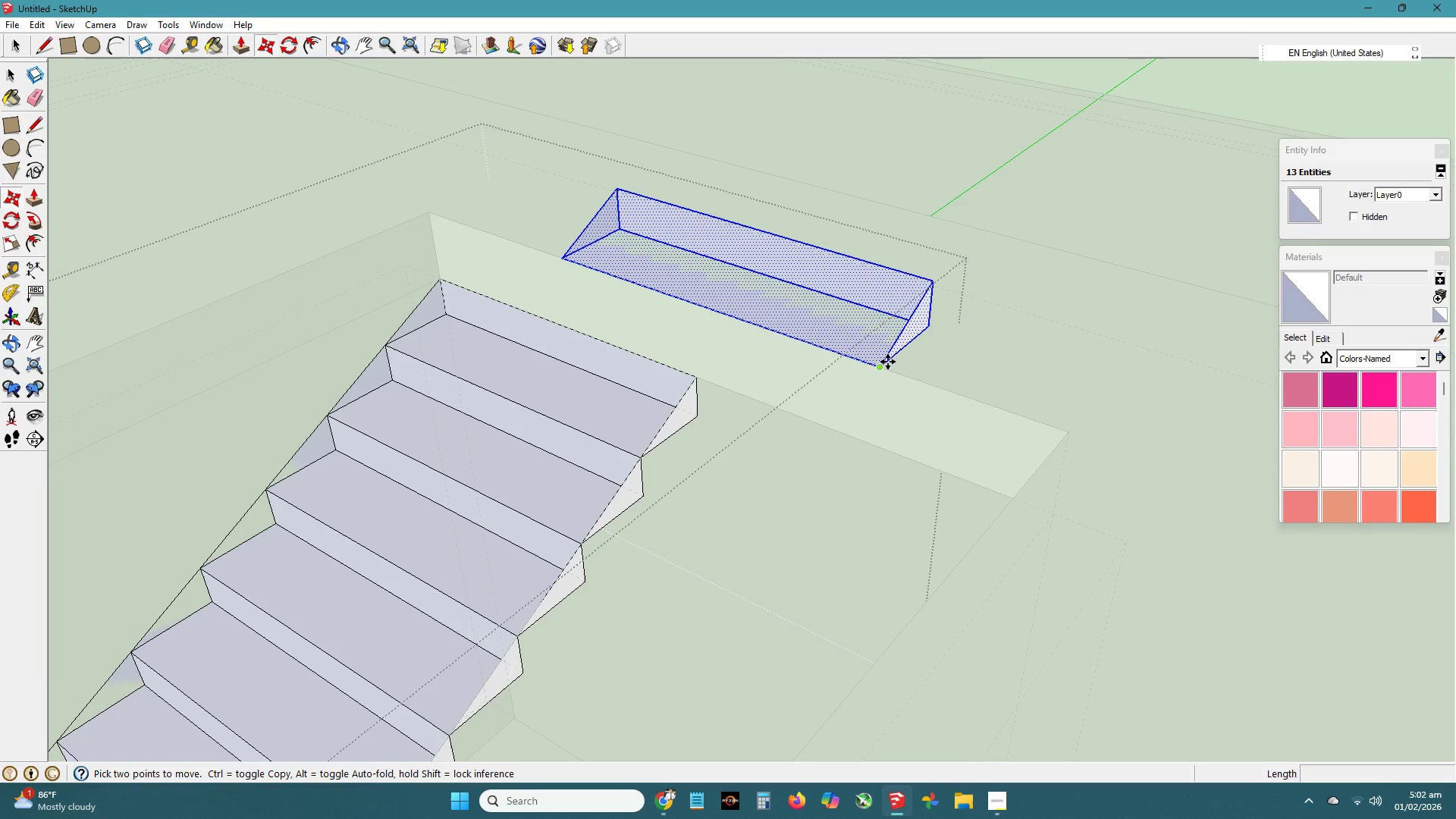 
left_click([886, 362])
 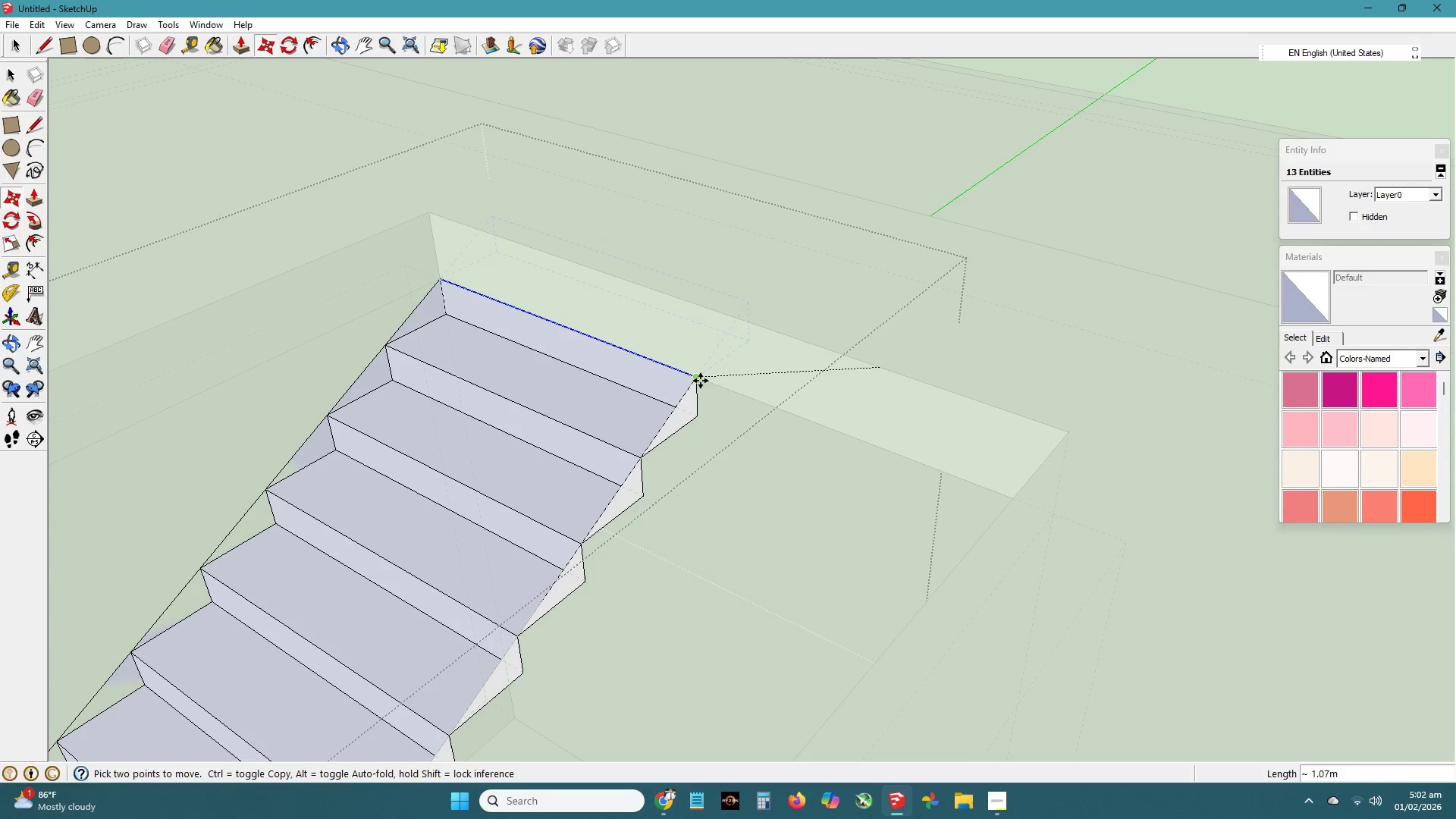 
left_click([701, 381])
 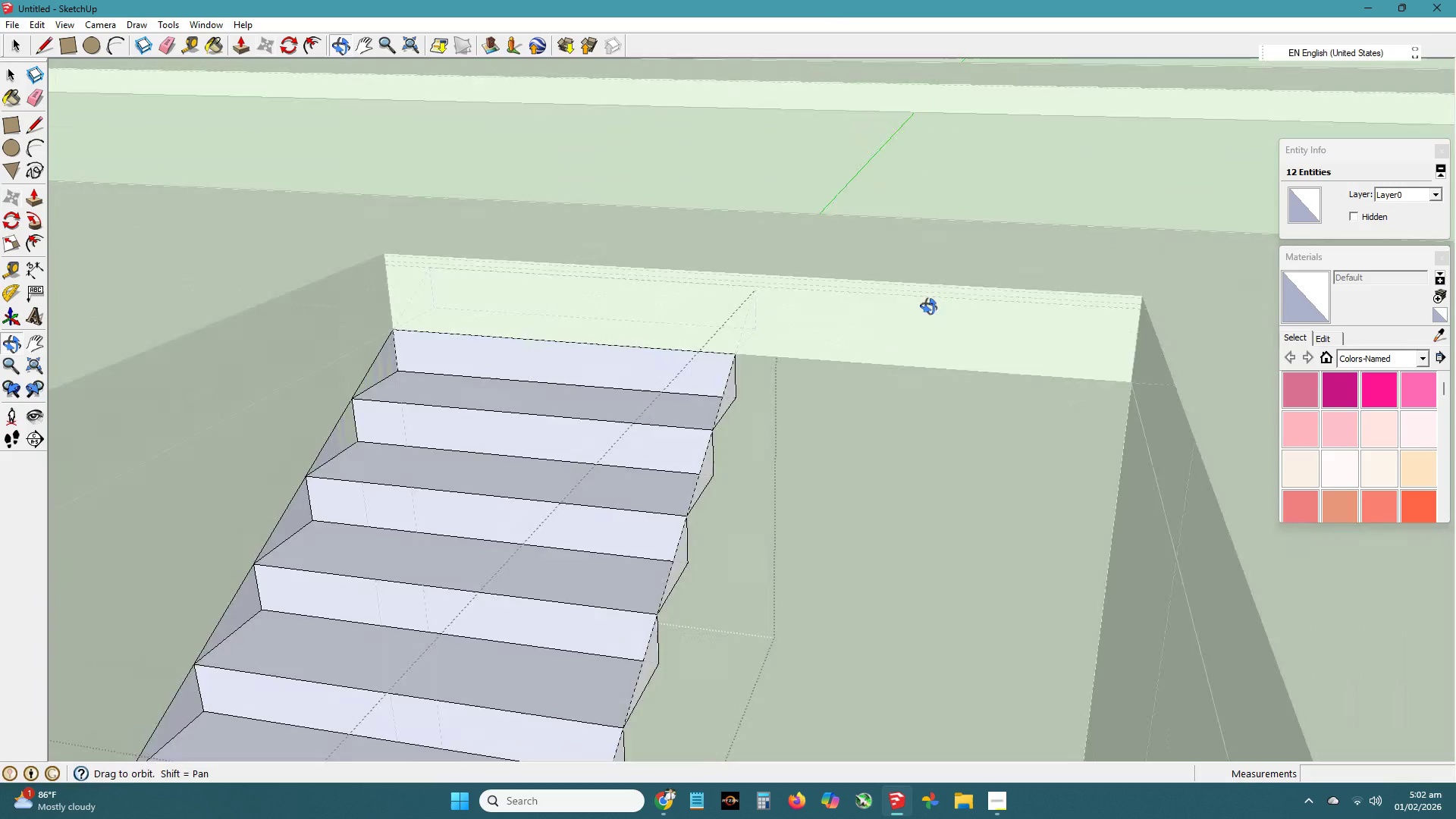 
scroll: coordinate [823, 463], scroll_direction: down, amount: 7.0
 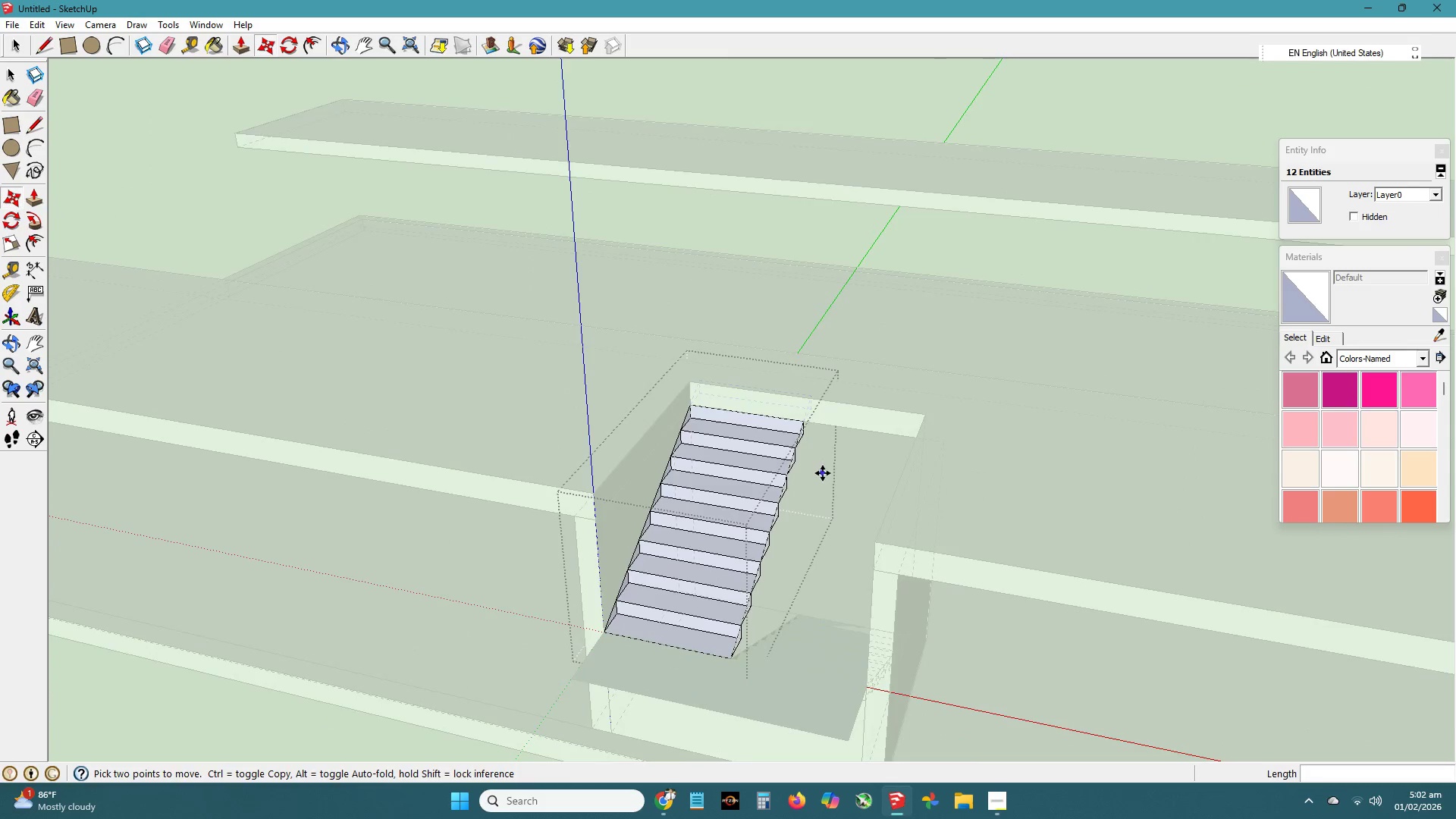 
key(Escape)
 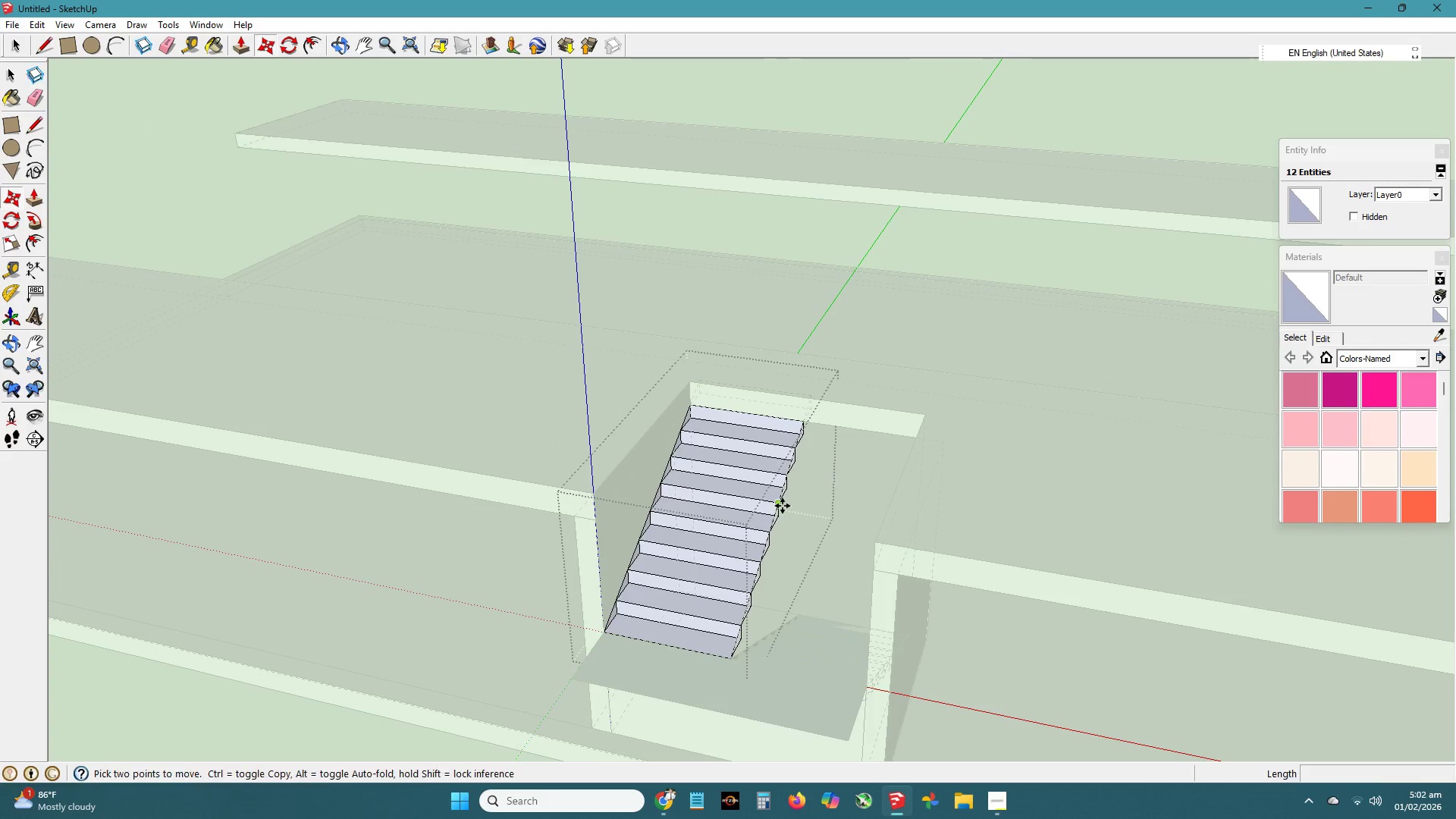 
key(Space)
 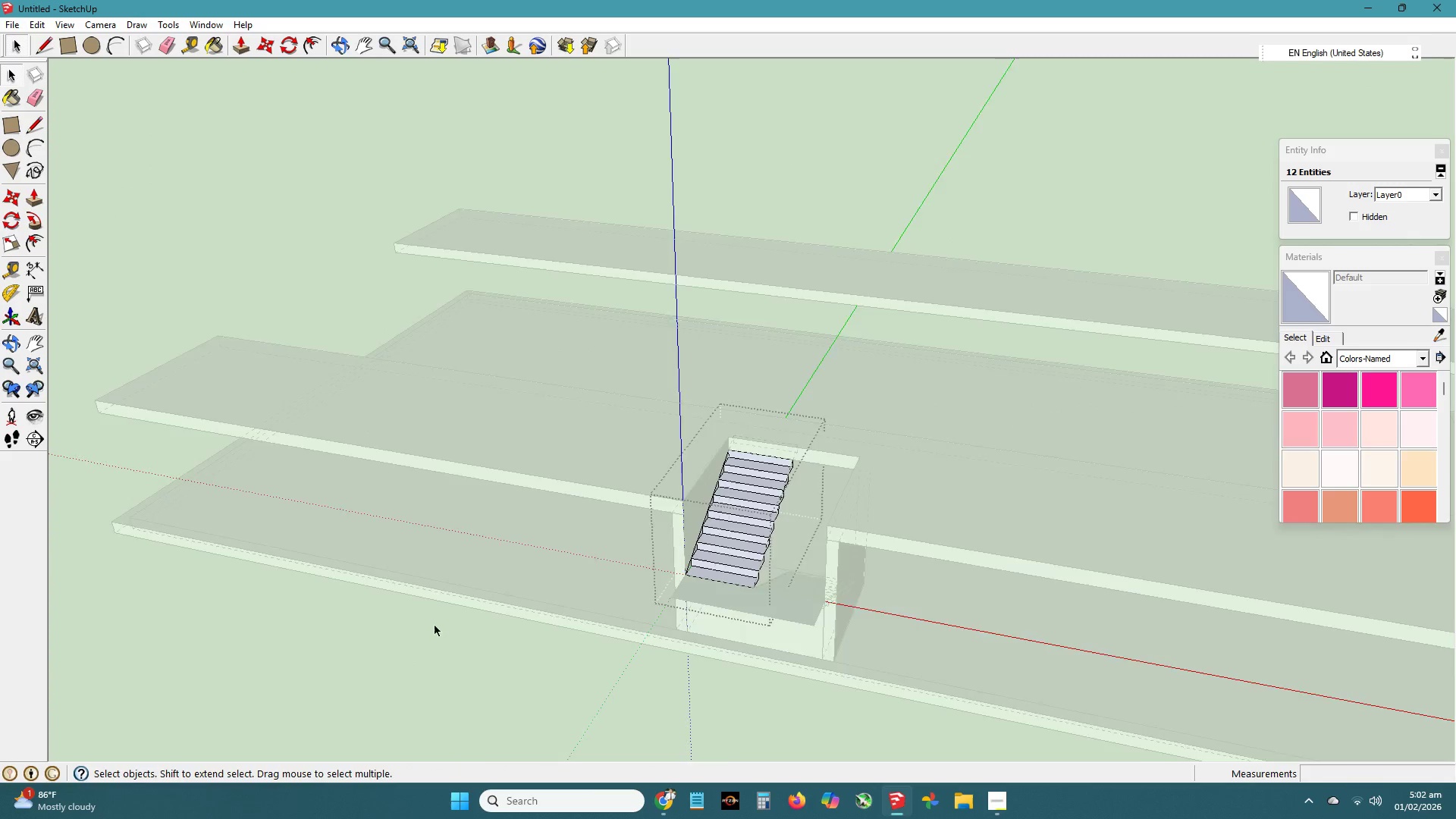 
left_click([435, 626])
 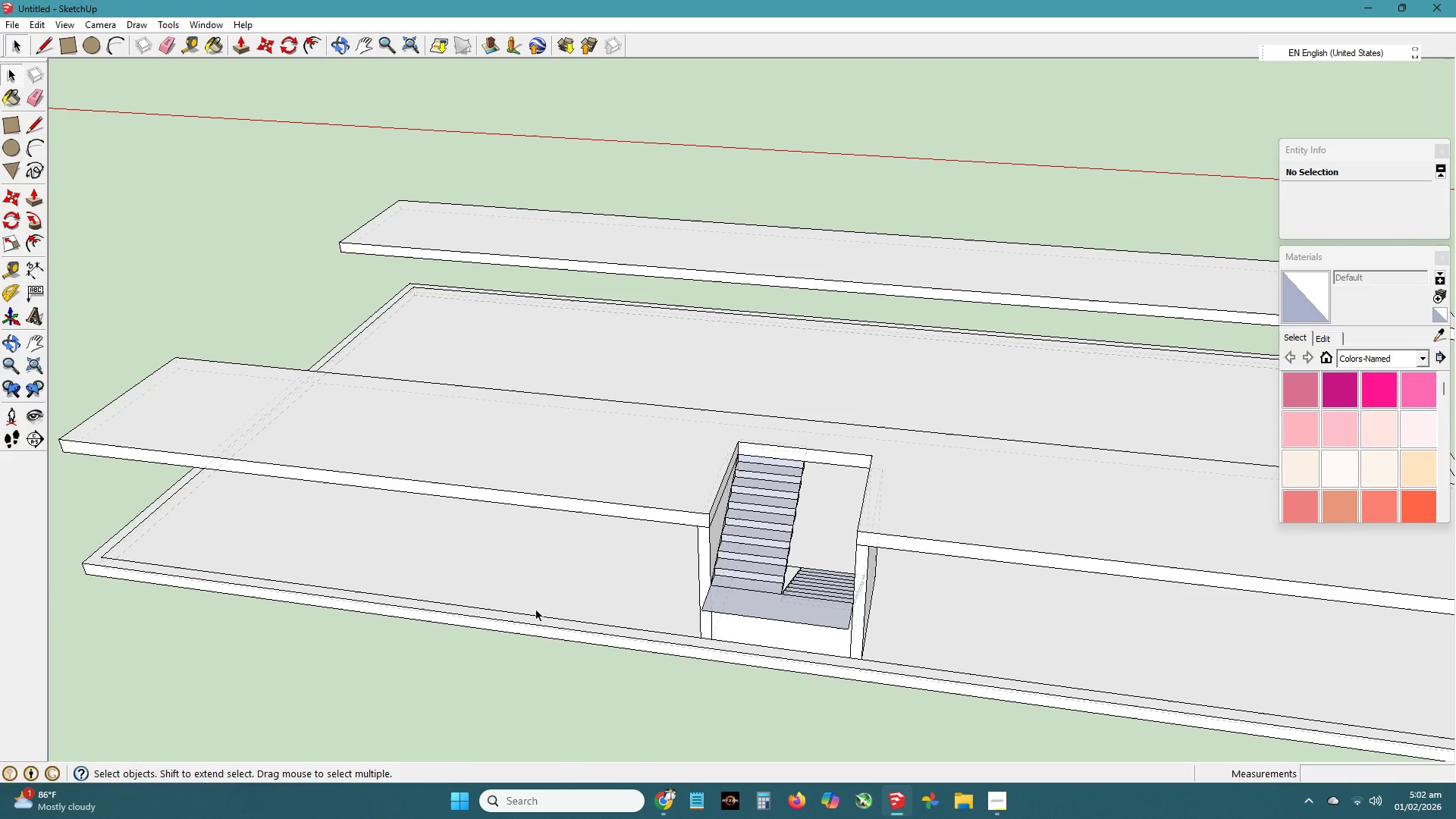 
scroll: coordinate [774, 513], scroll_direction: down, amount: 6.0
 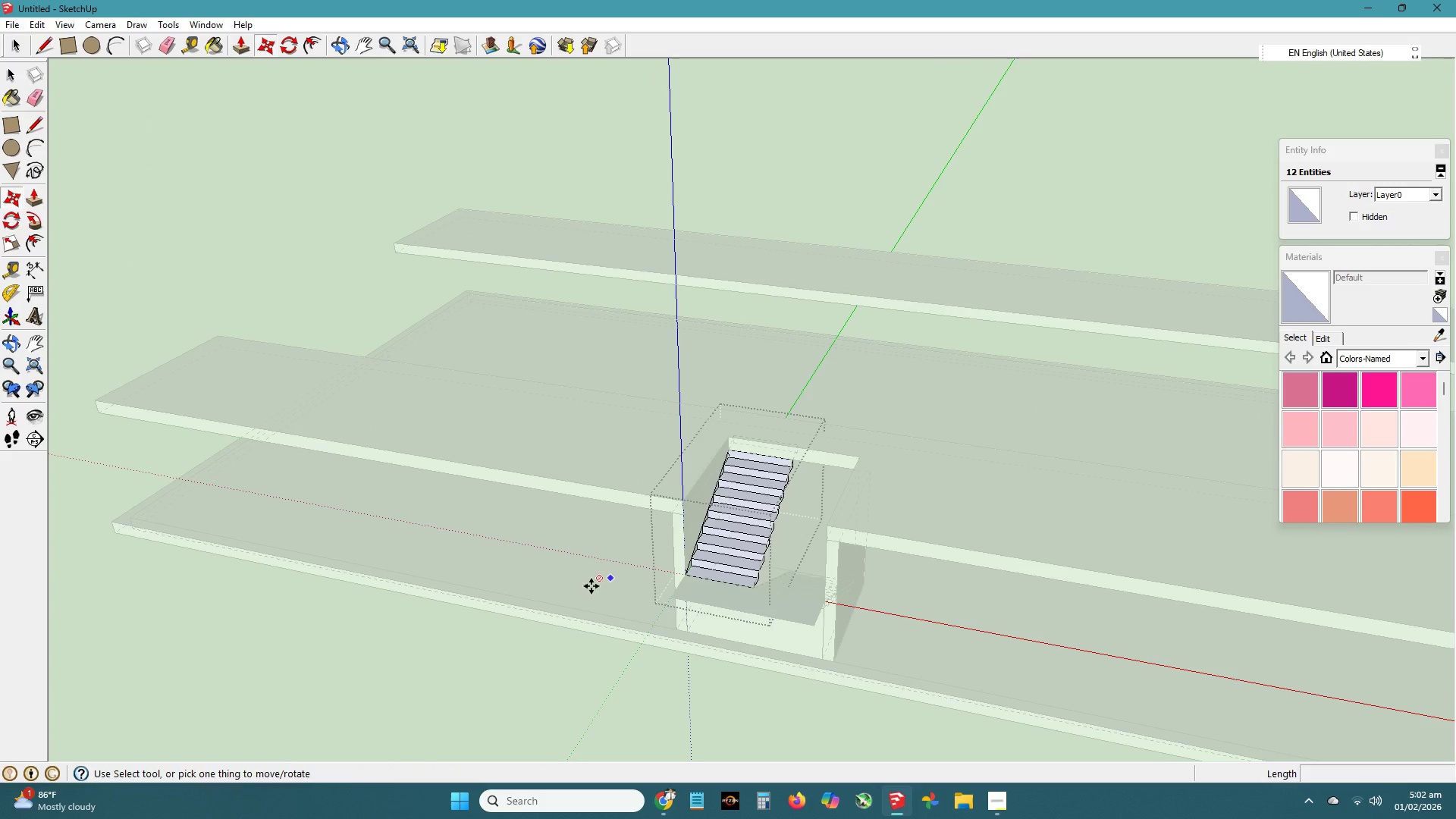 
key(Space)
 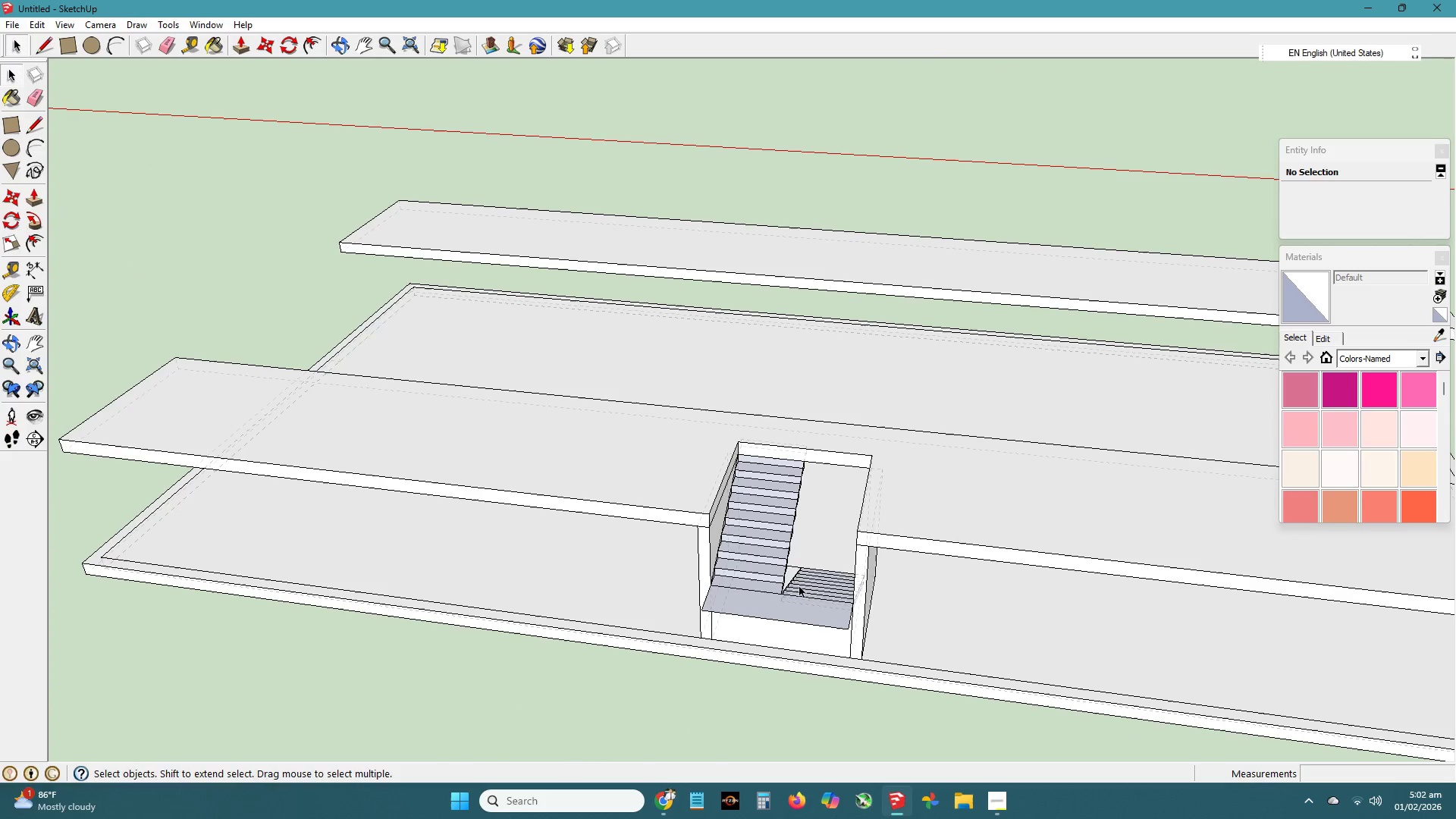 
left_click([800, 587])
 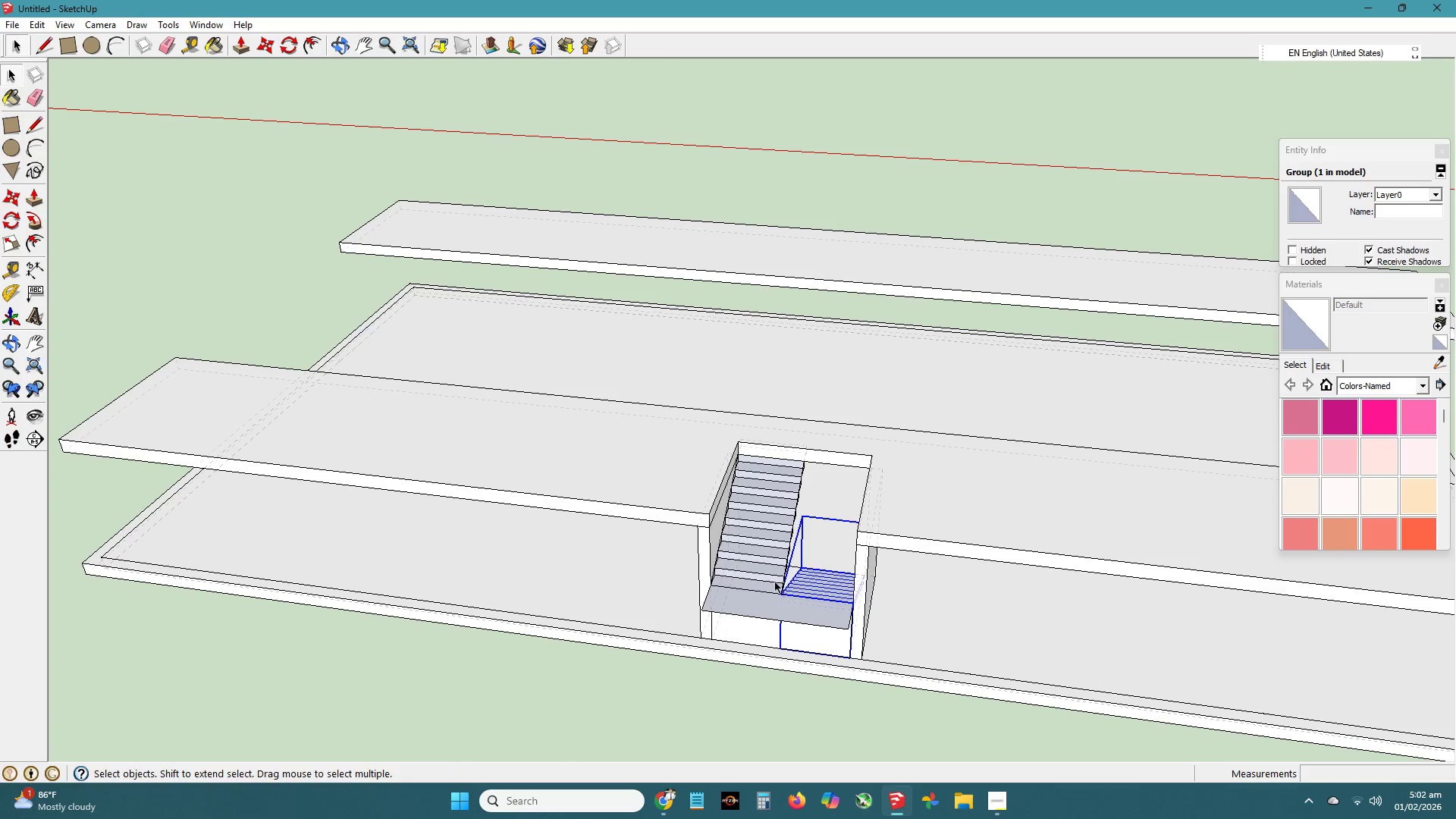 
left_click([769, 575])
 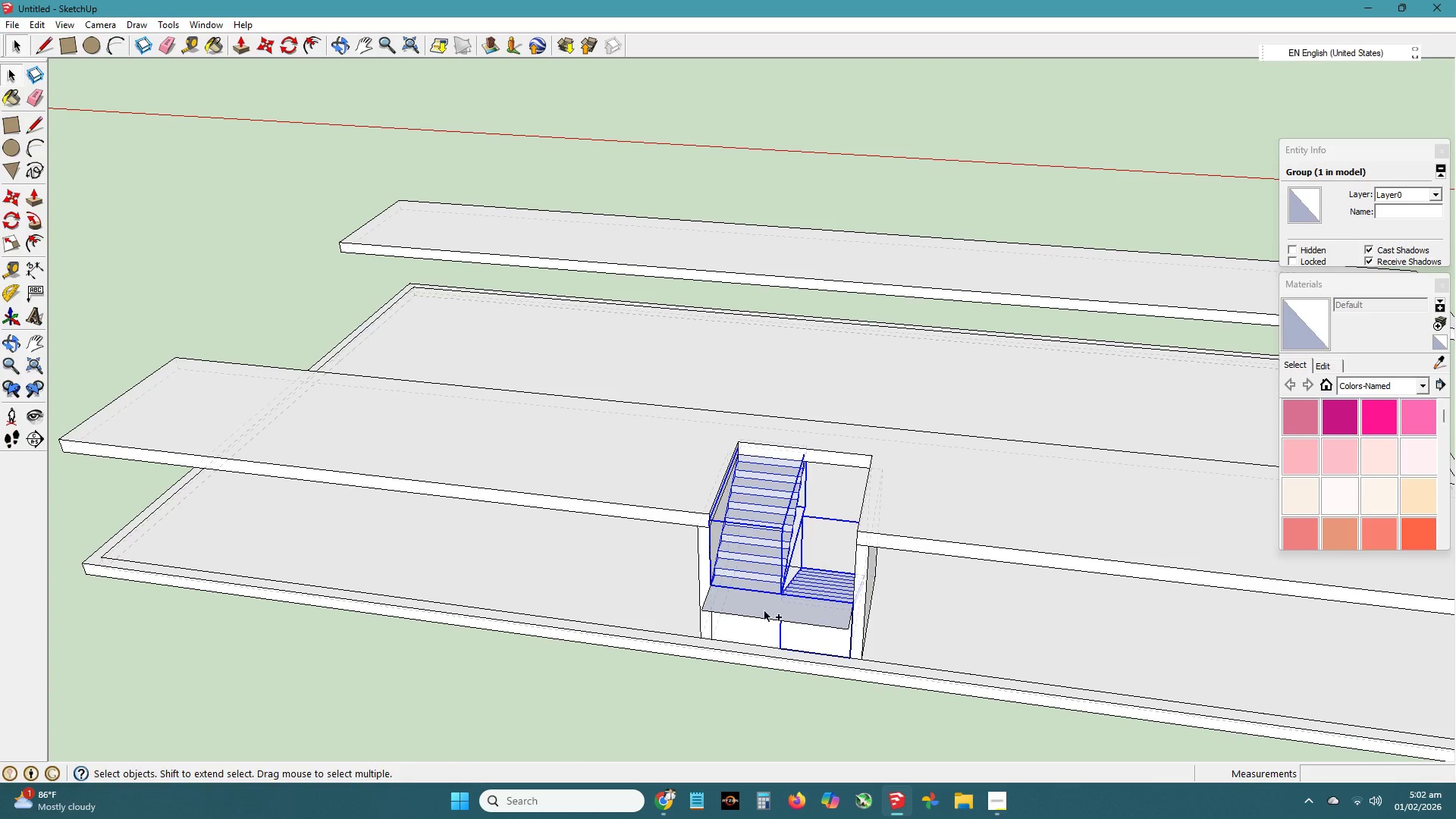 
left_click([765, 611])
 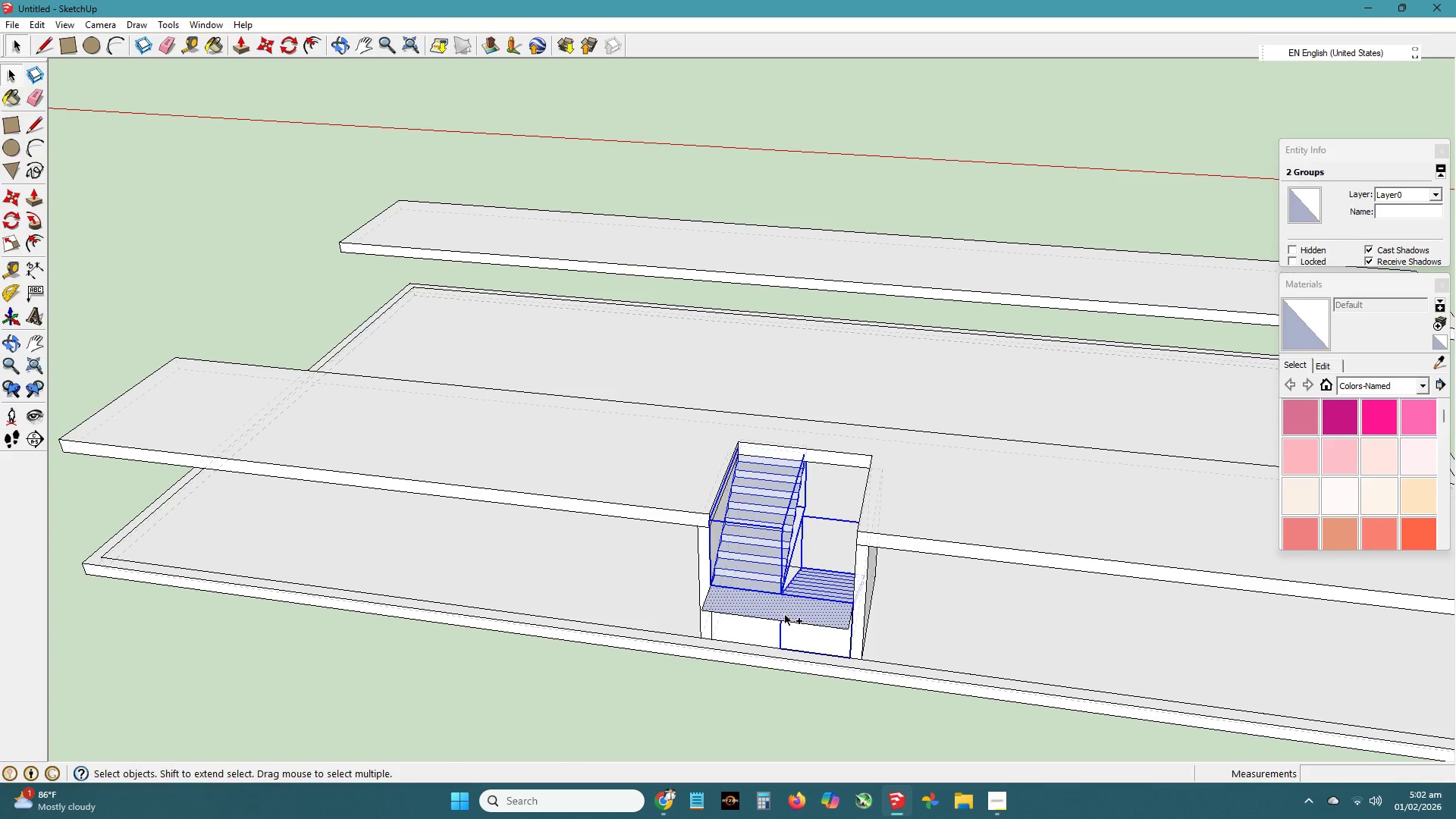 
key(Control+C)
 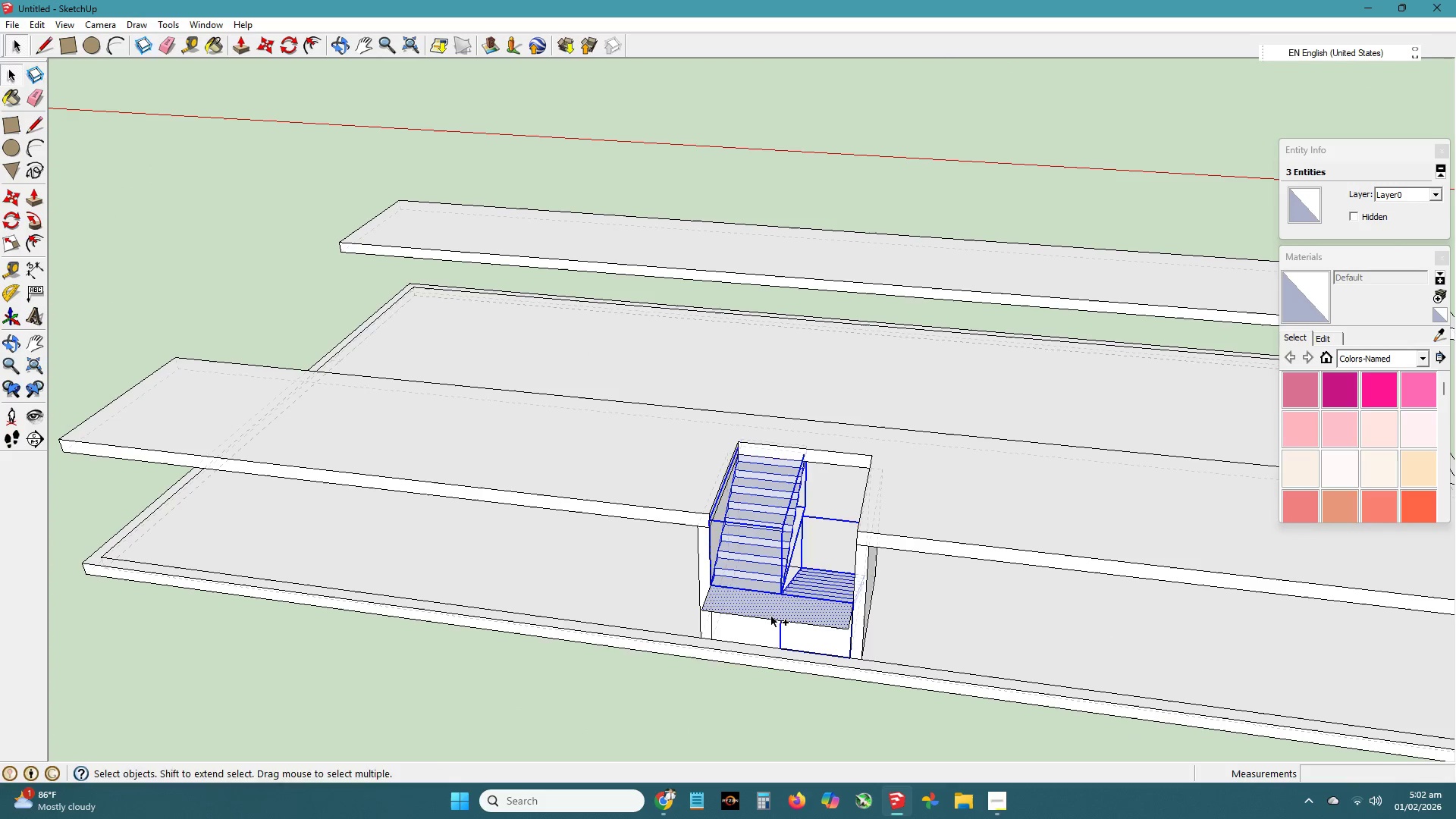 
key(Control+V)
 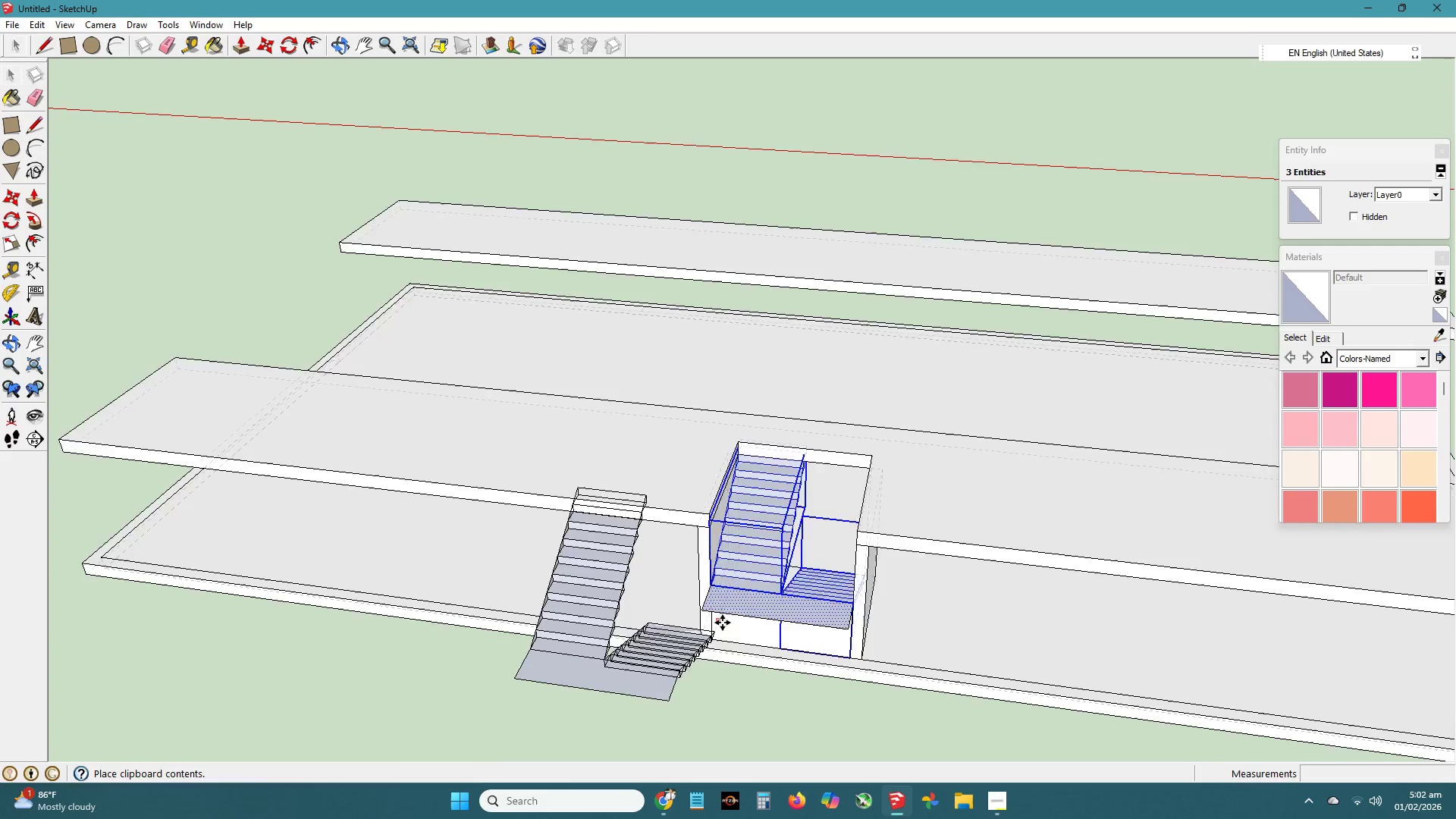 
scroll: coordinate [542, 614], scroll_direction: down, amount: 5.0
 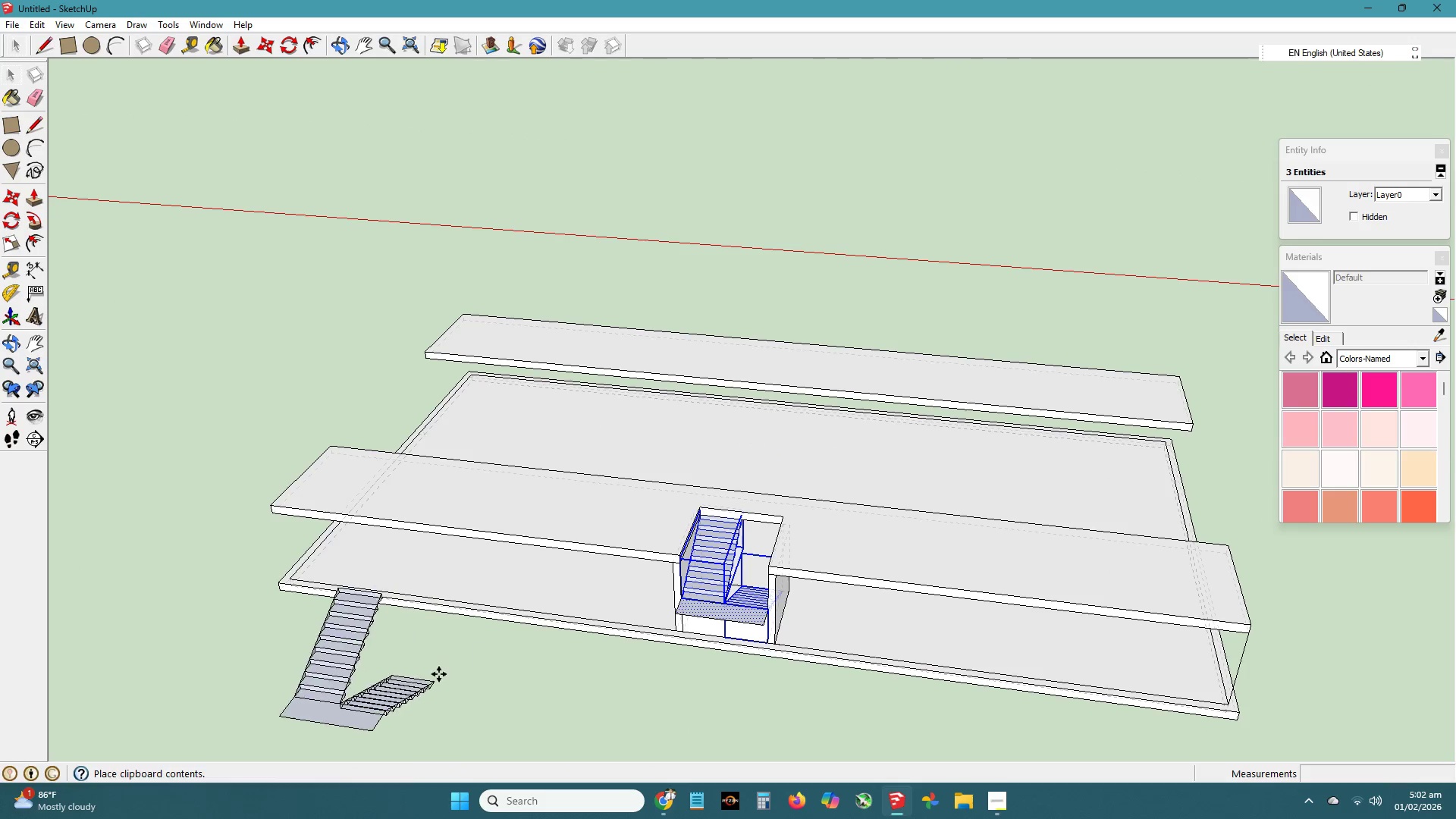 
left_click([439, 674])
 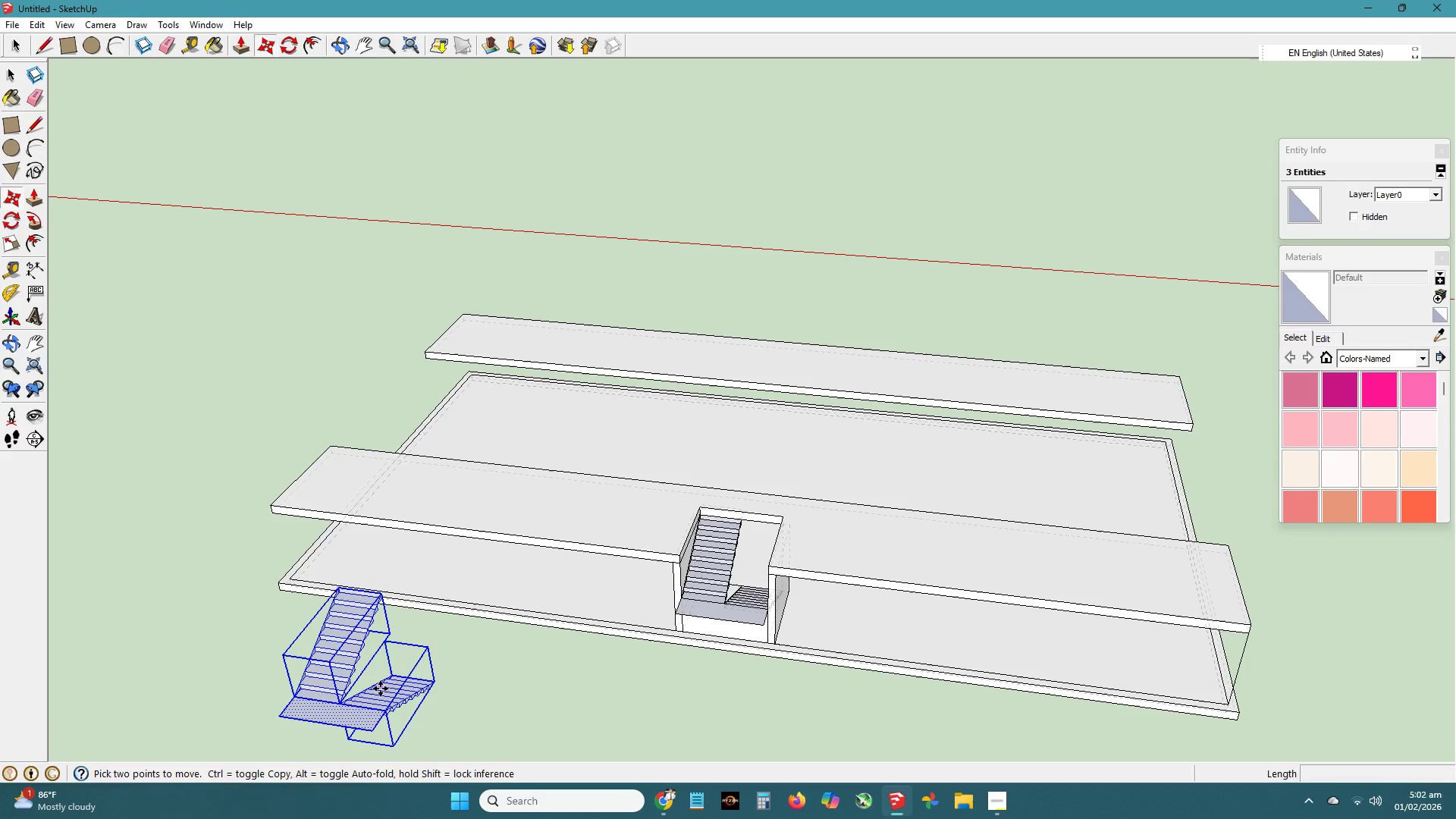 
right_click([380, 689])
 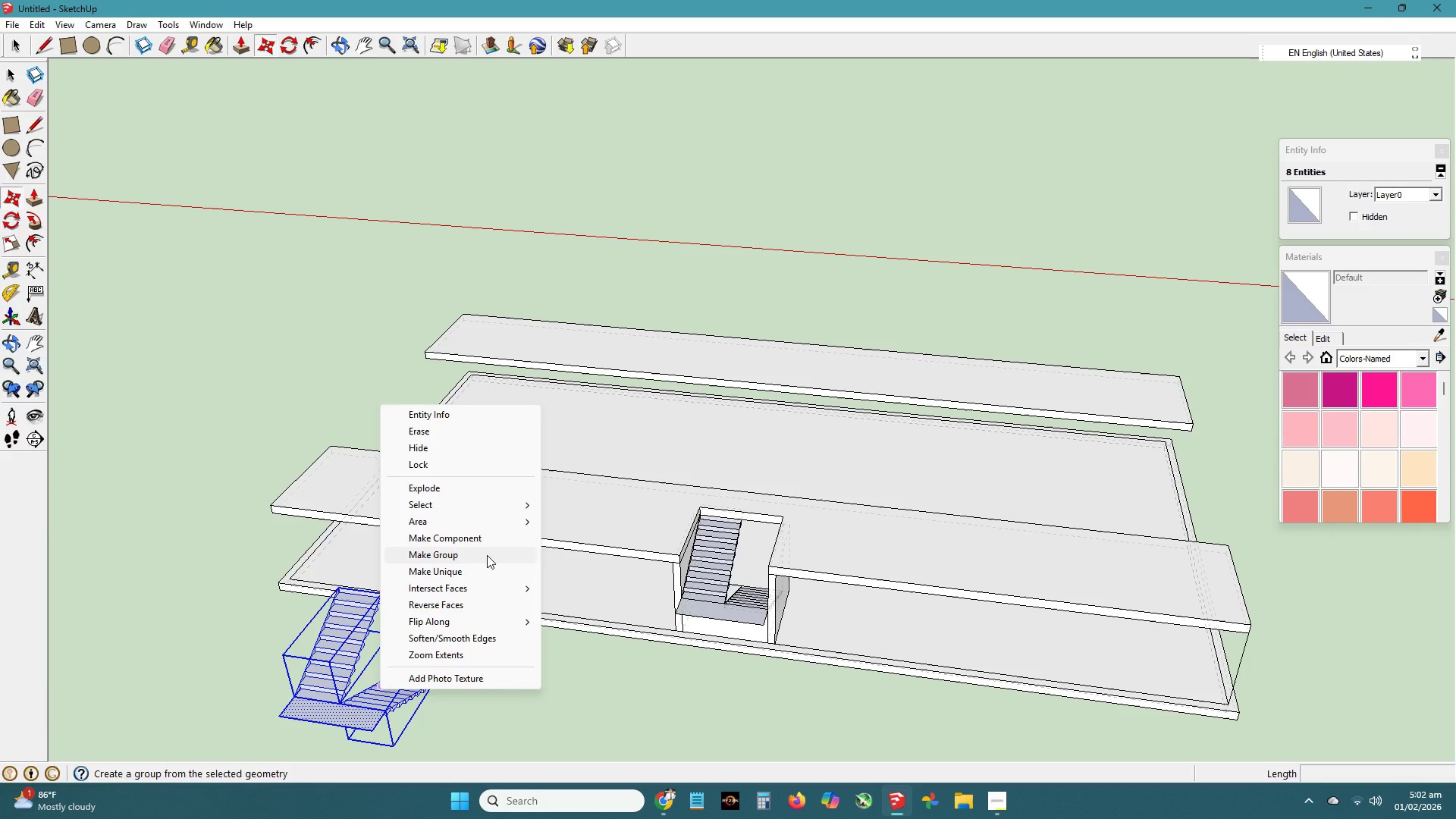 
left_click([487, 555])
 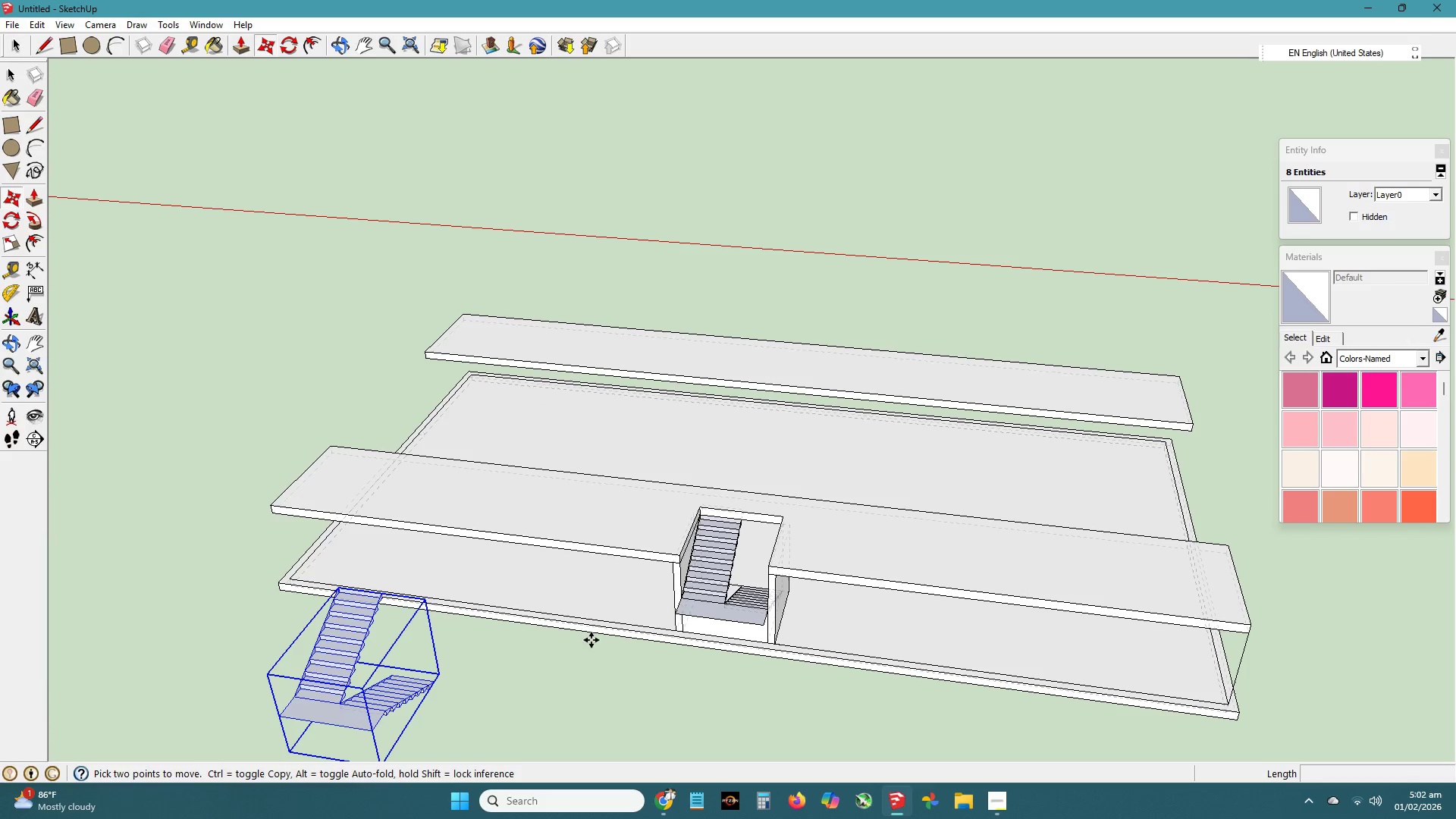 
left_click([596, 642])
 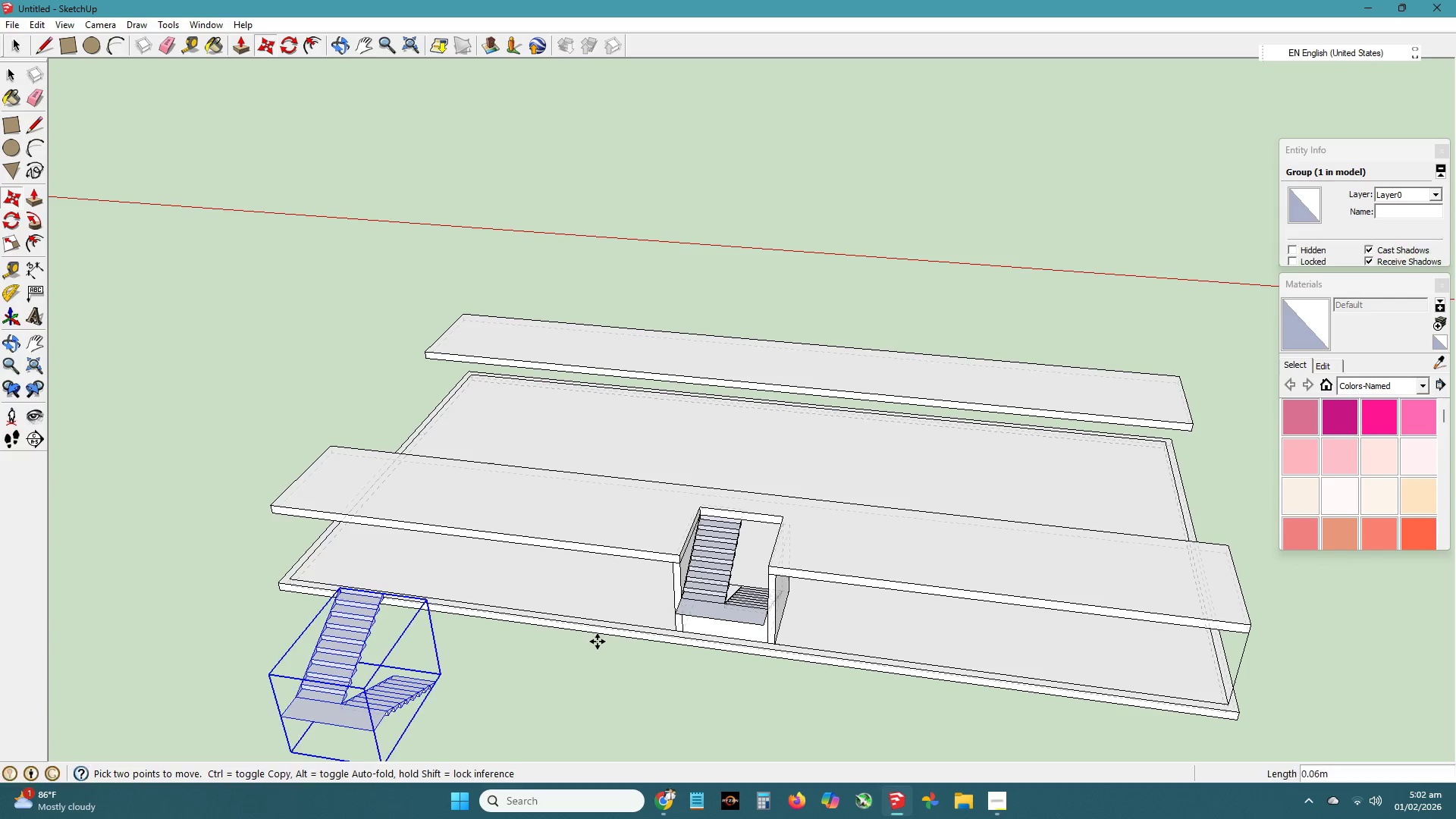 
key(Space)
 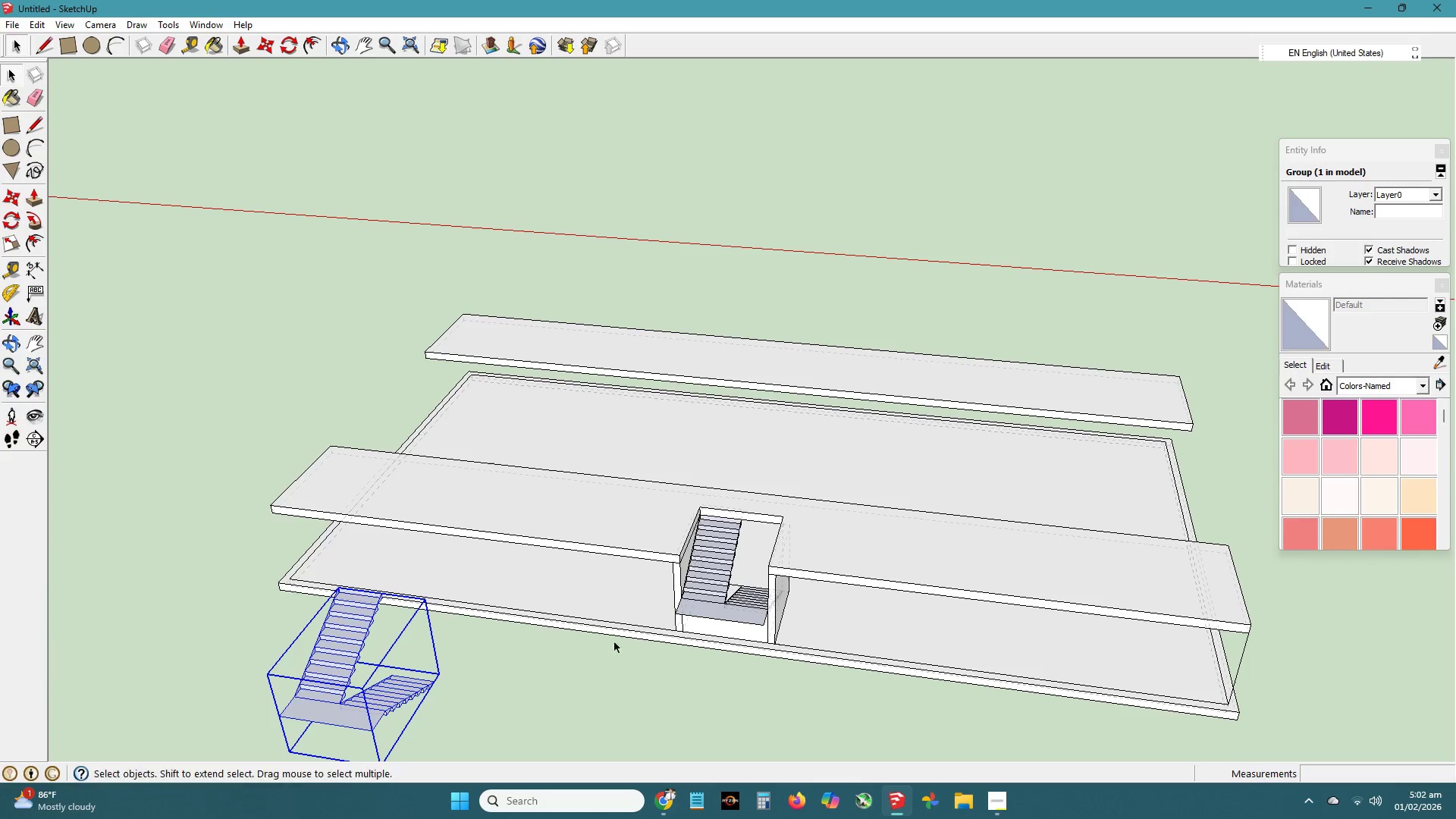 
key(H)
 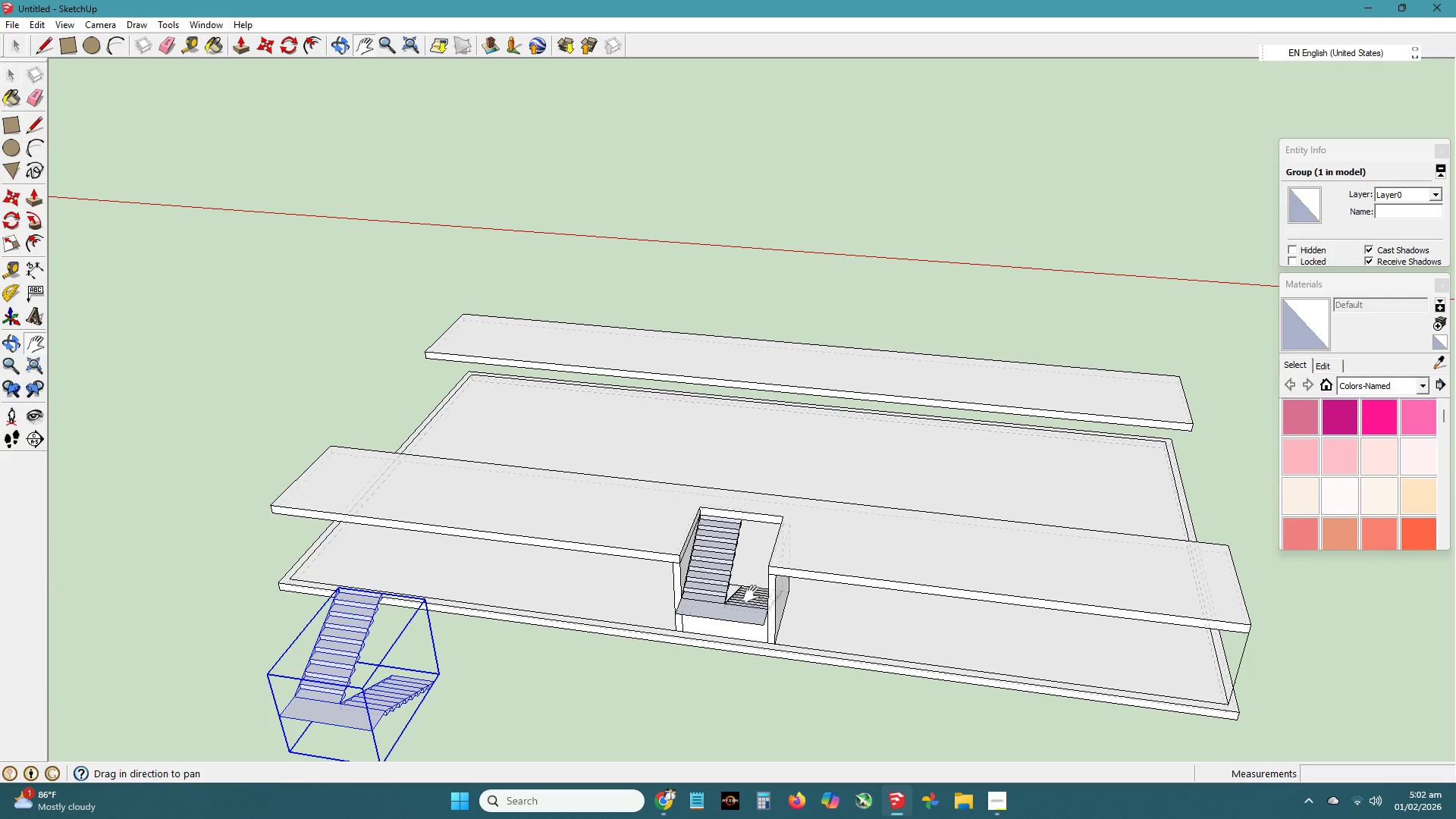 
key(Space)
 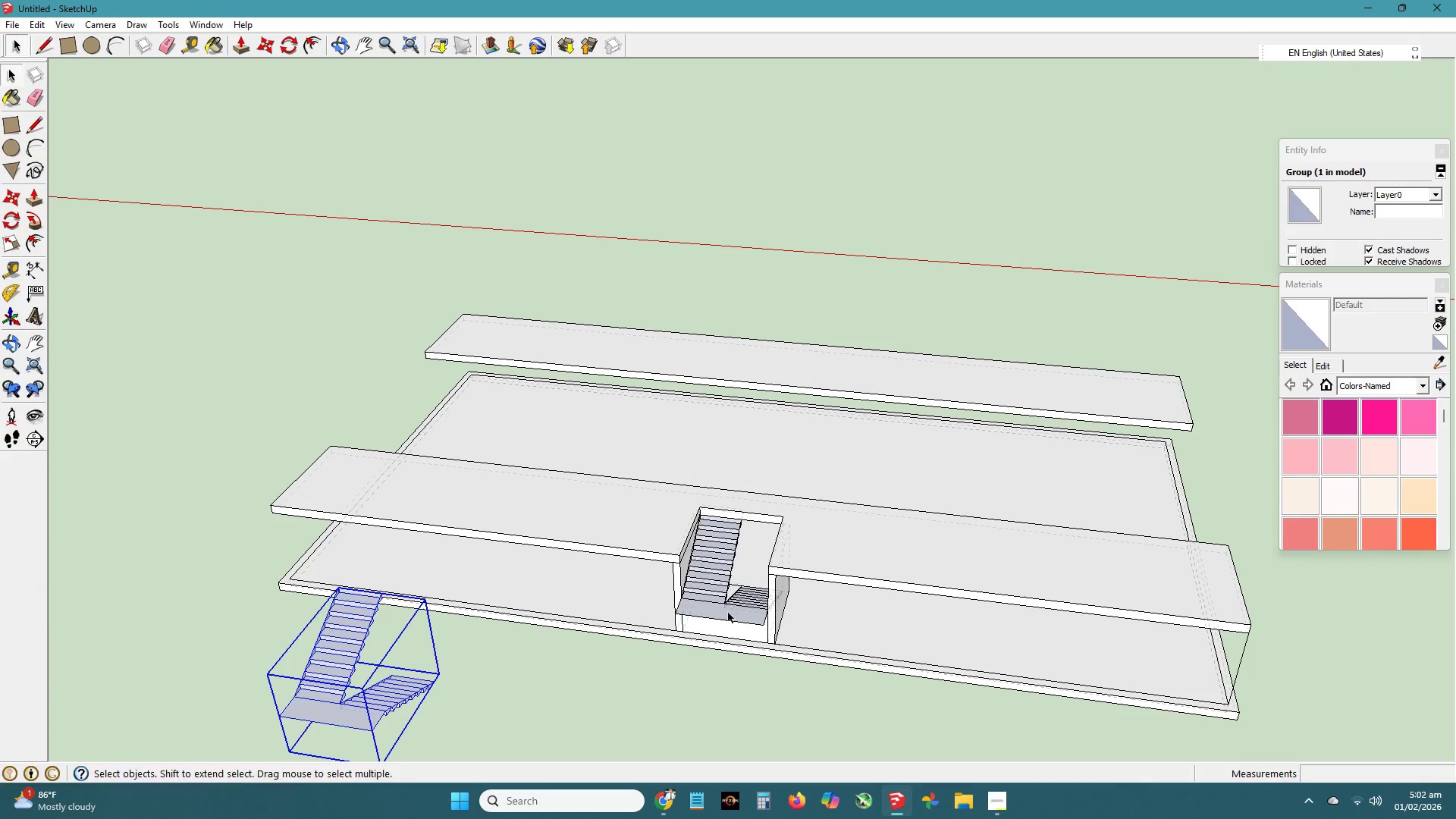 
left_click([728, 613])
 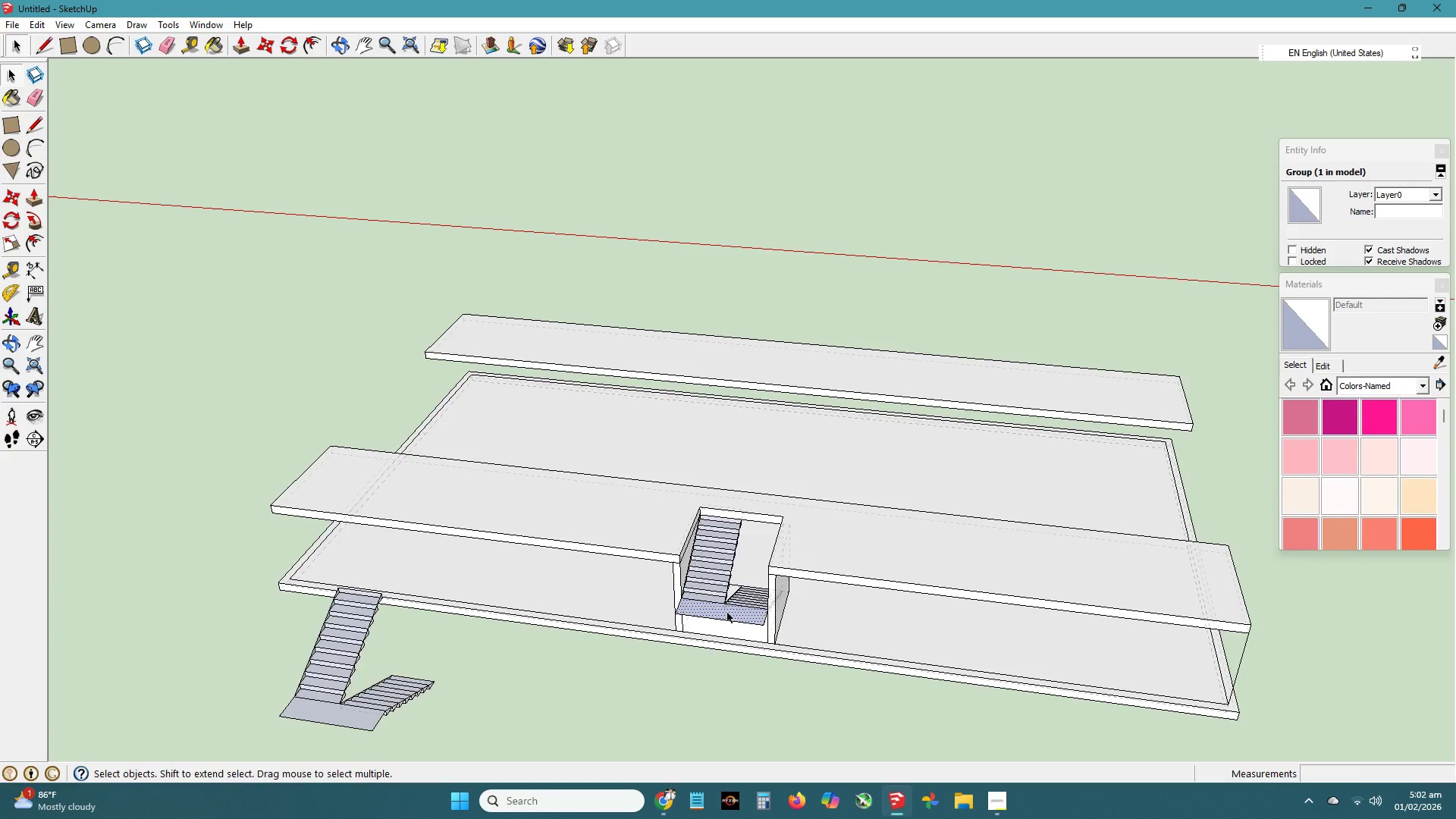 
scroll: coordinate [728, 613], scroll_direction: up, amount: 2.0
 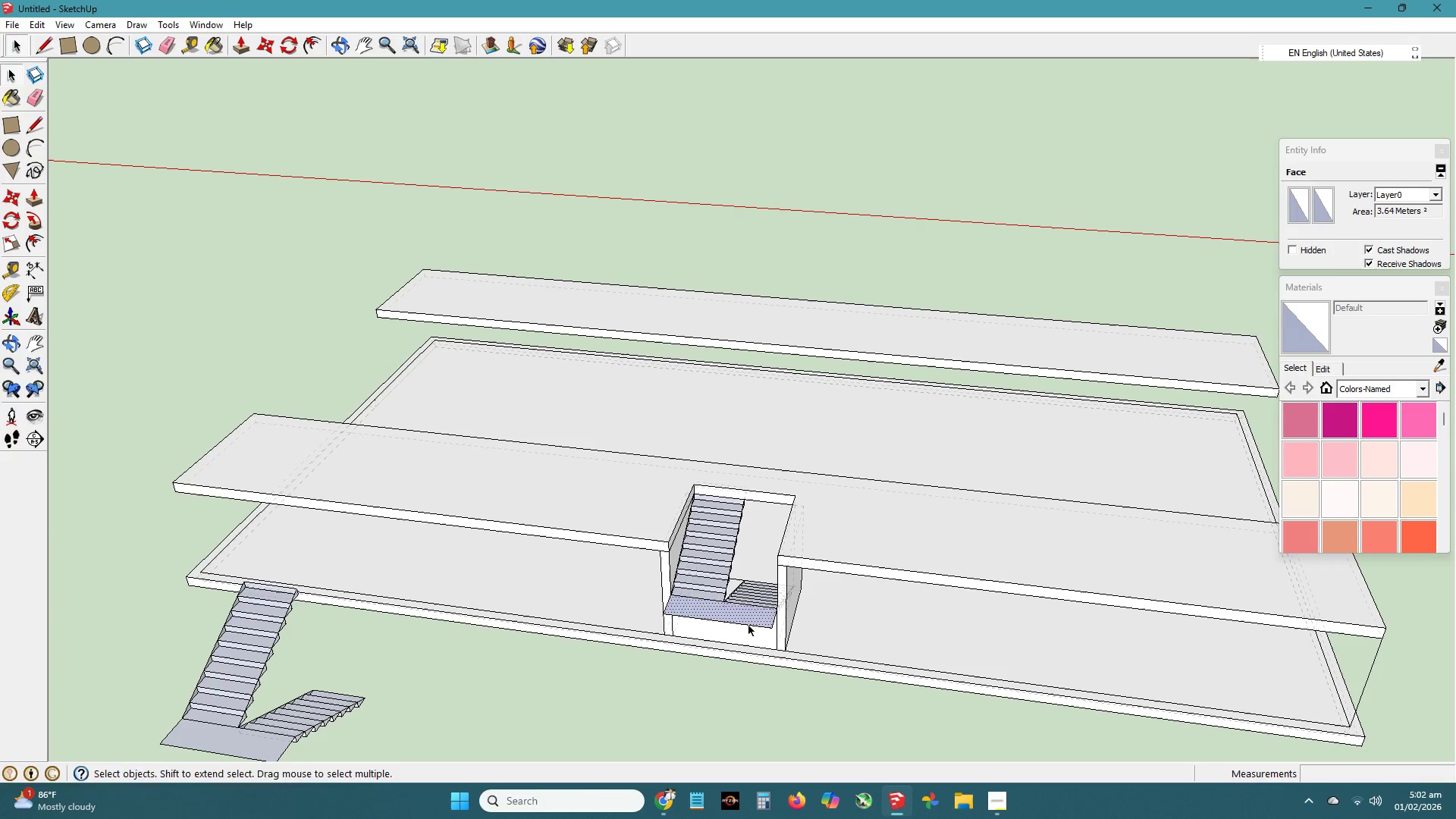 
key(E)
 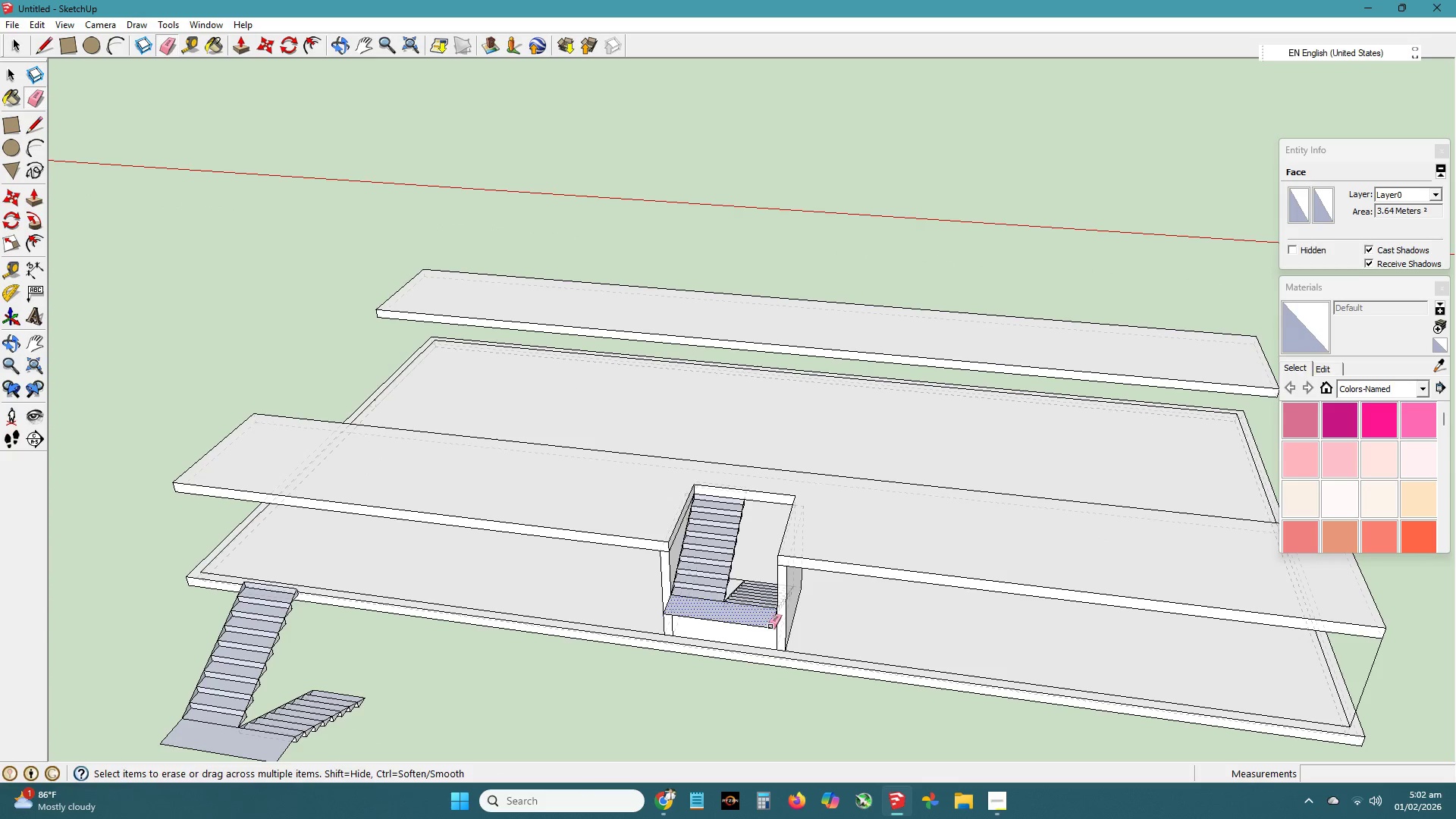 
left_click_drag(start_coordinate=[770, 626], to_coordinate=[765, 625])
 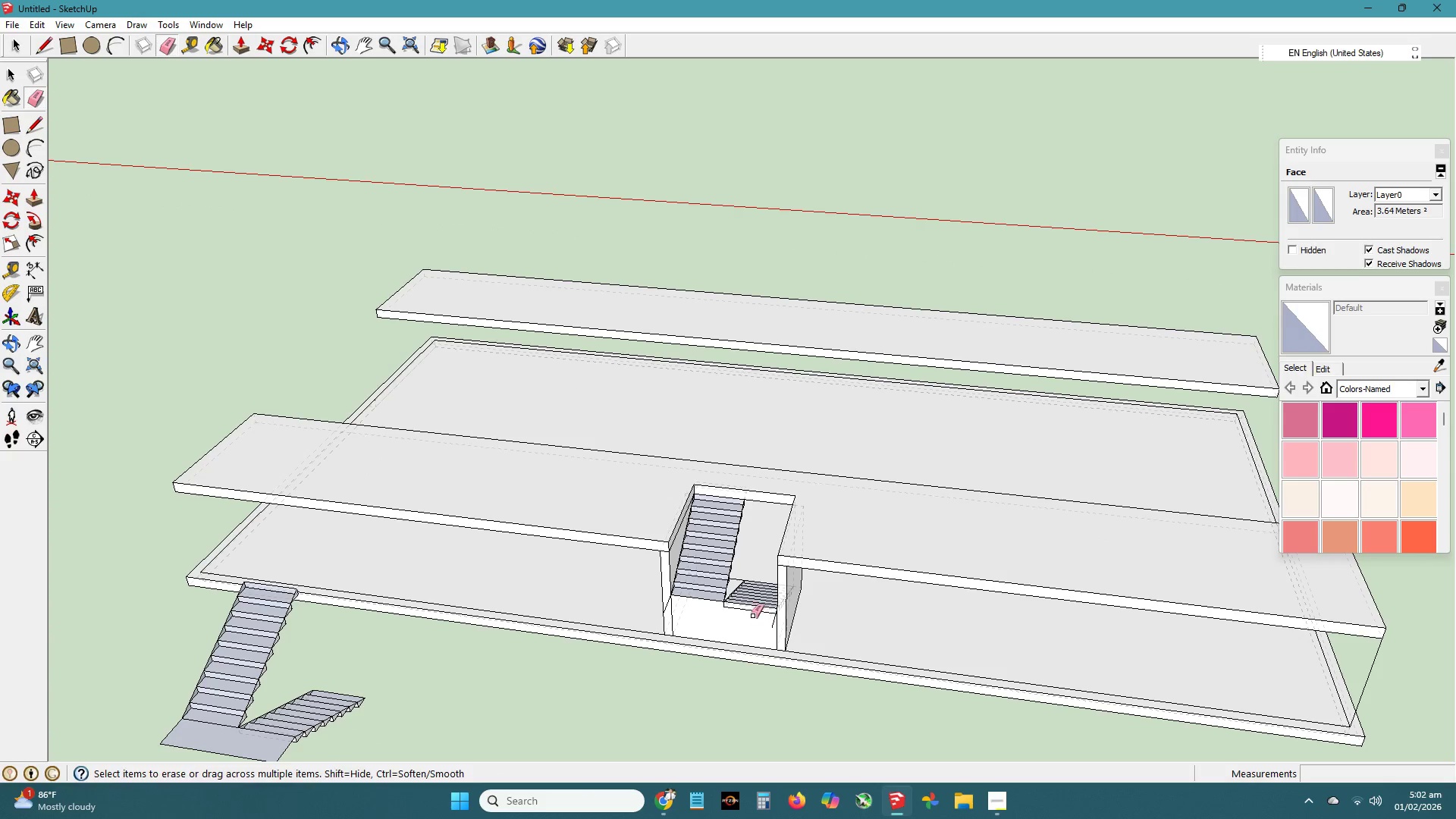 
key(Space)
 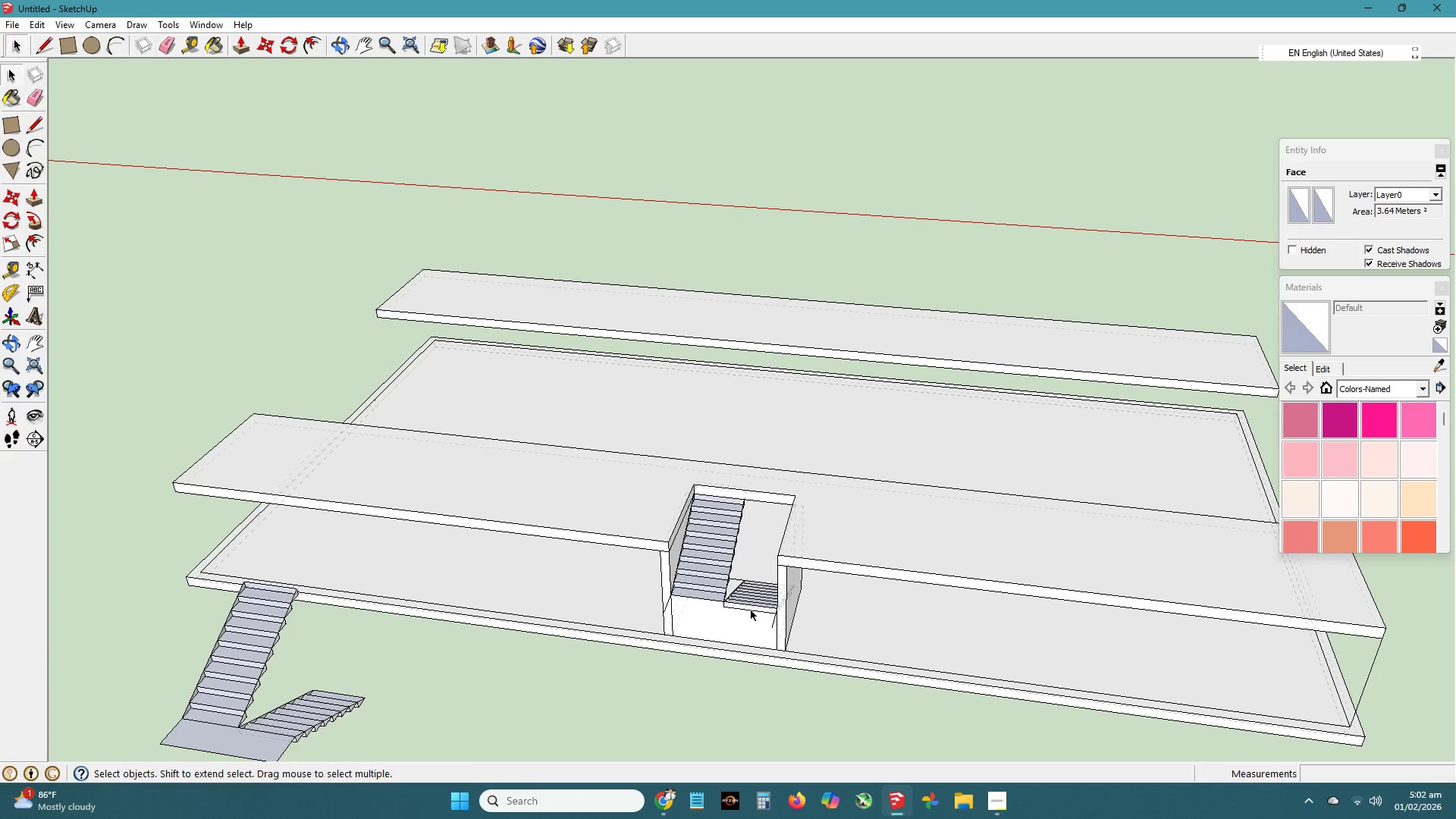 
left_click([752, 610])
 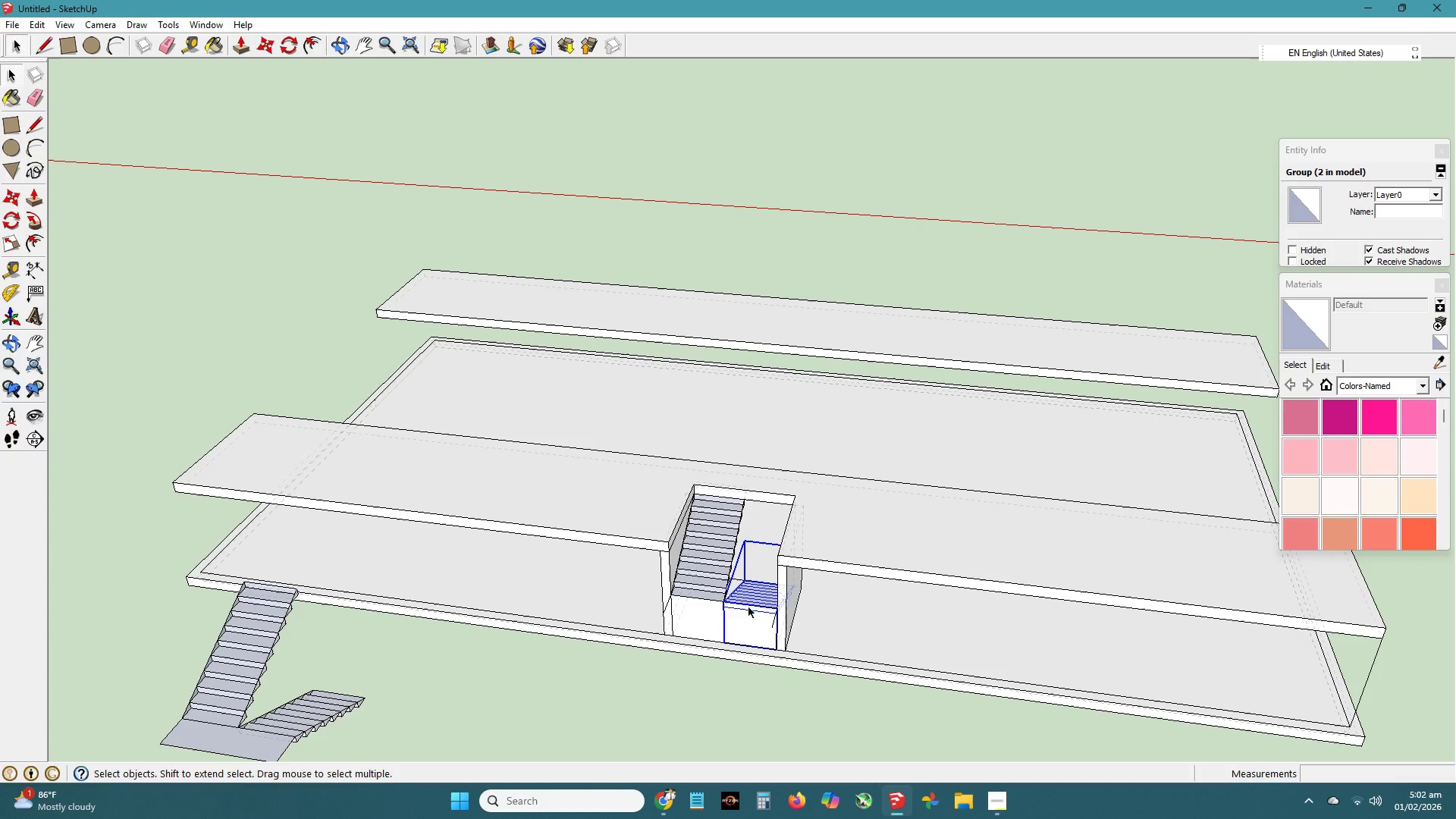 
key(Delete)
 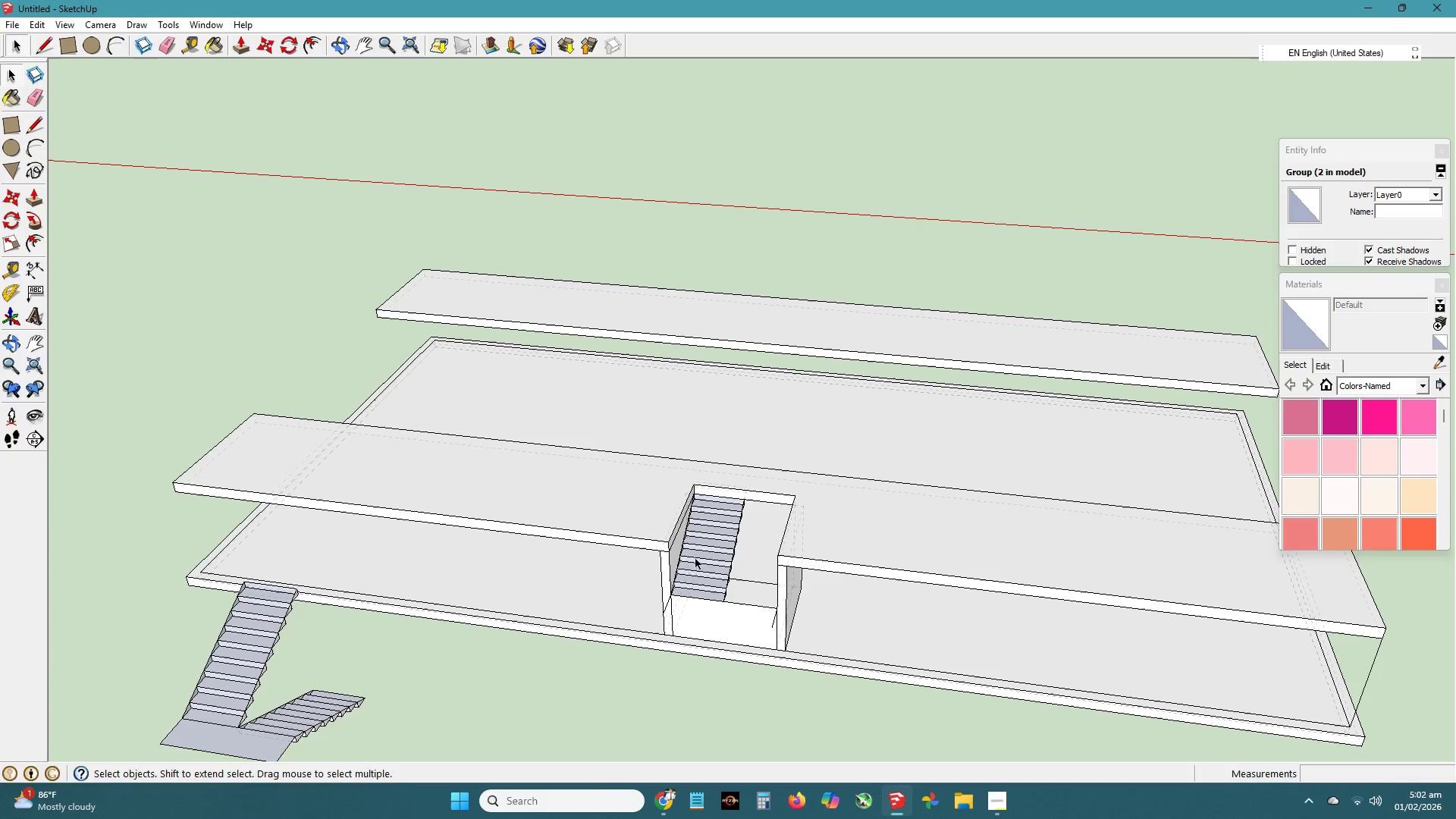 
key(Delete)
 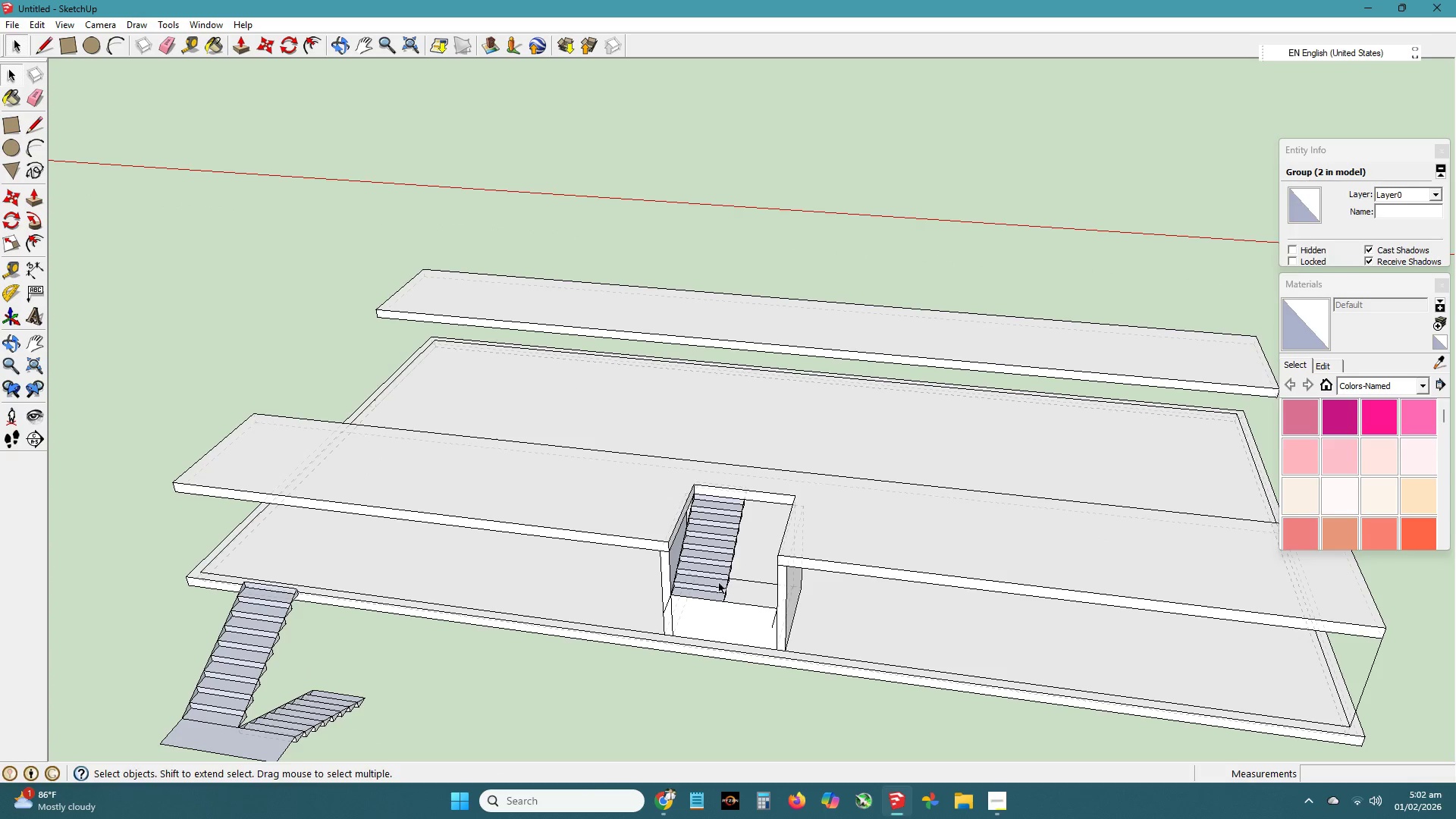 
left_click([718, 582])
 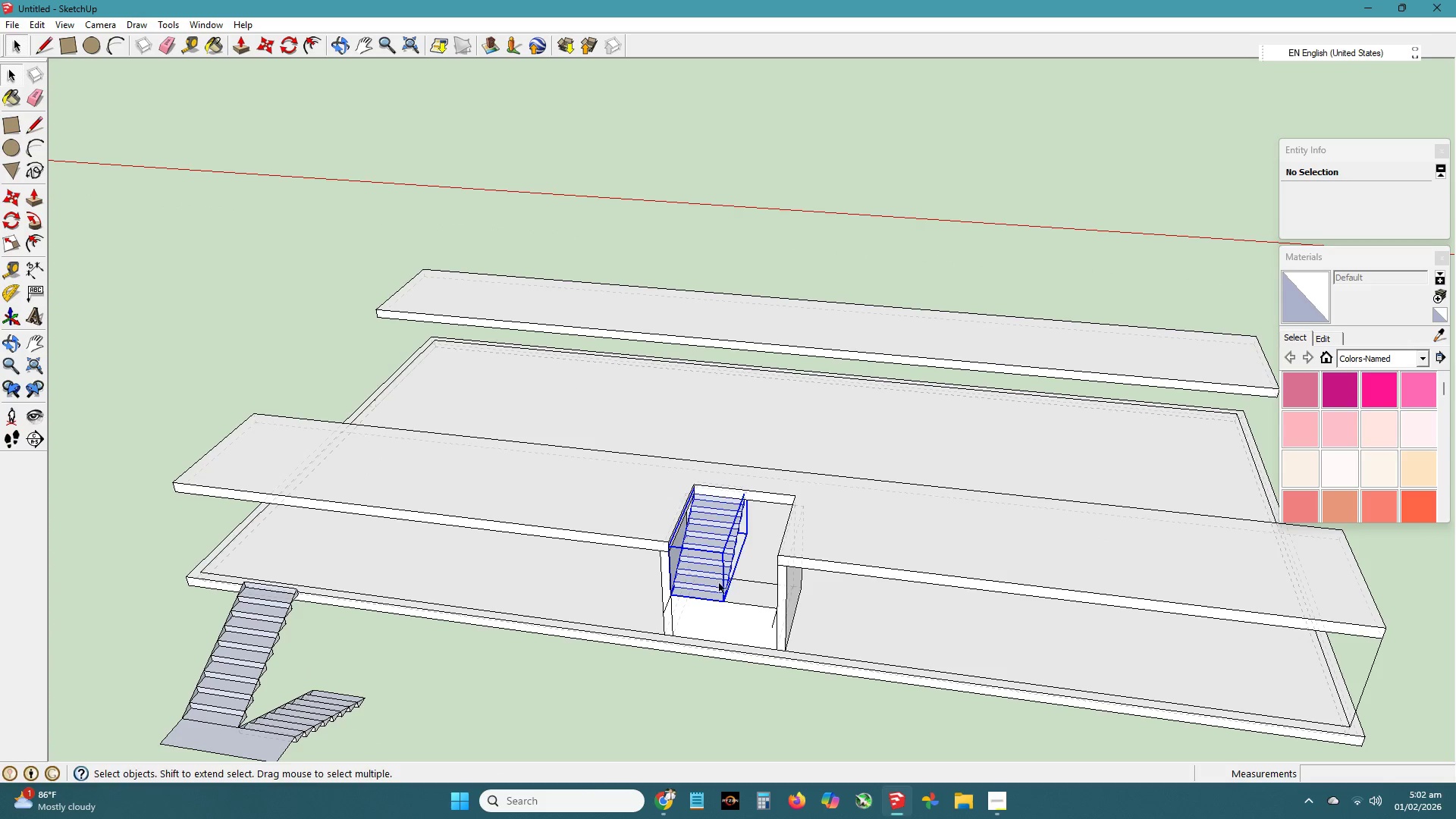 
key(Delete)
 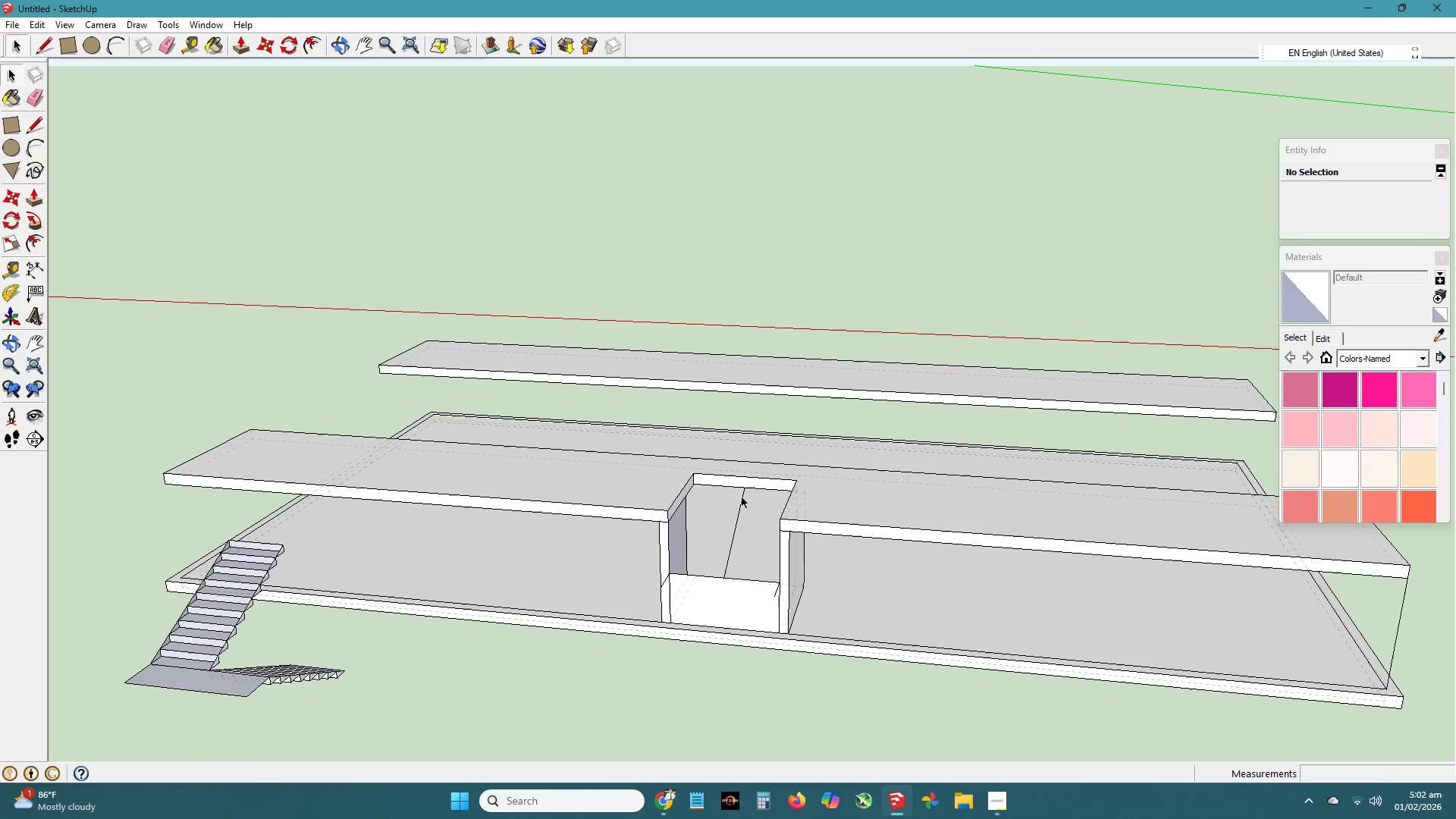 
key(E)
 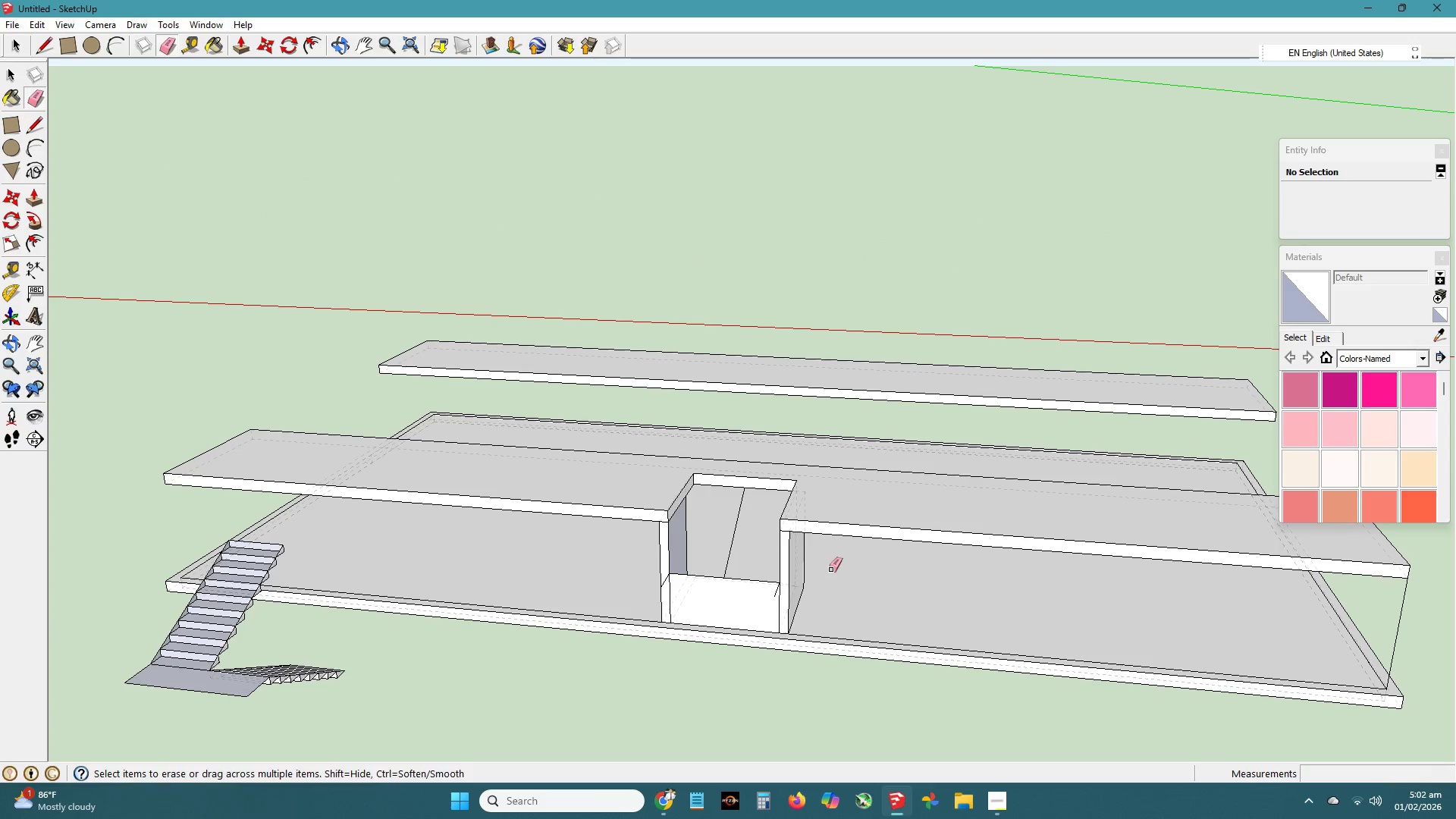 
left_click_drag(start_coordinate=[838, 572], to_coordinate=[737, 582])
 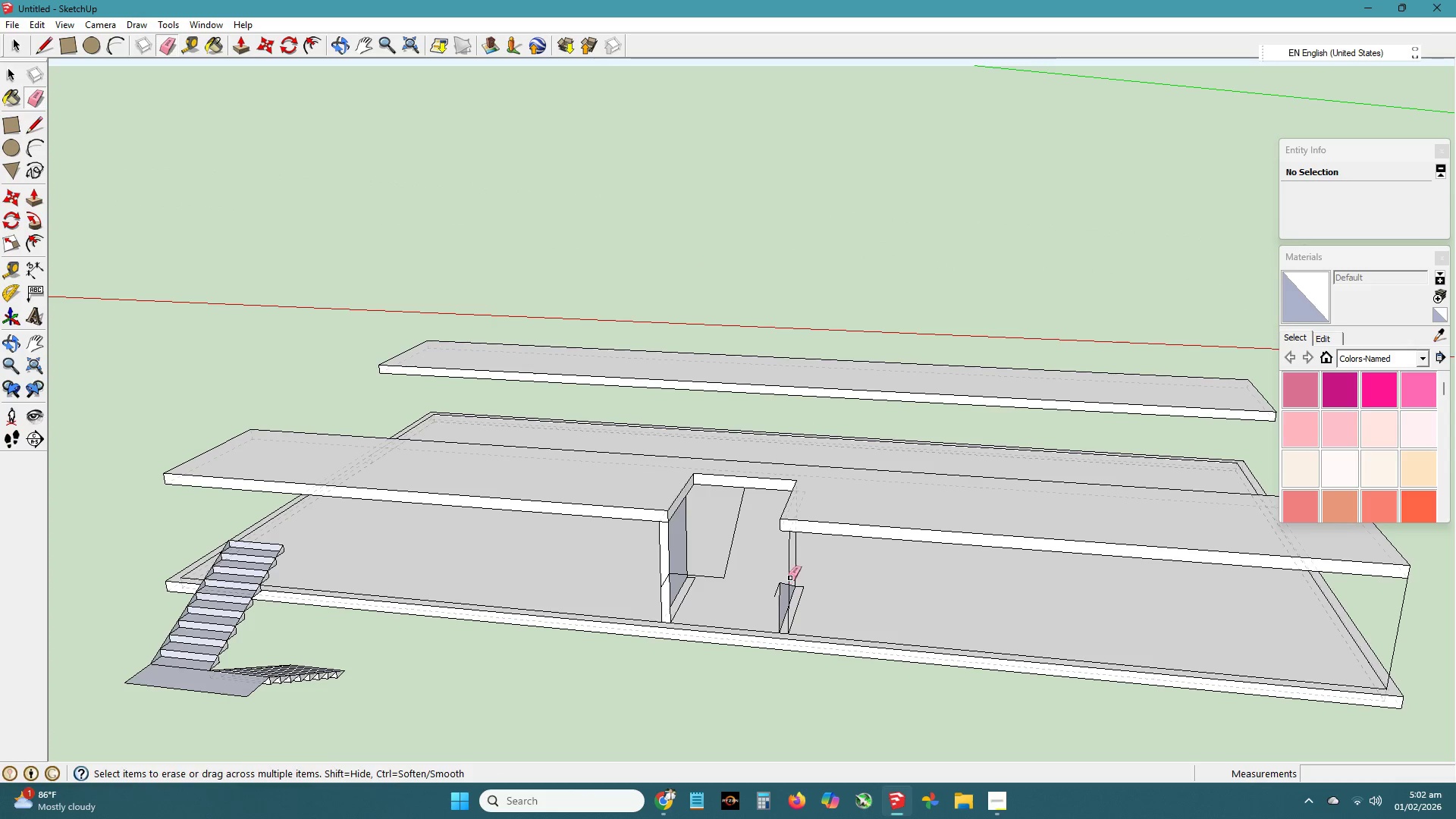 
left_click_drag(start_coordinate=[789, 578], to_coordinate=[741, 587])
 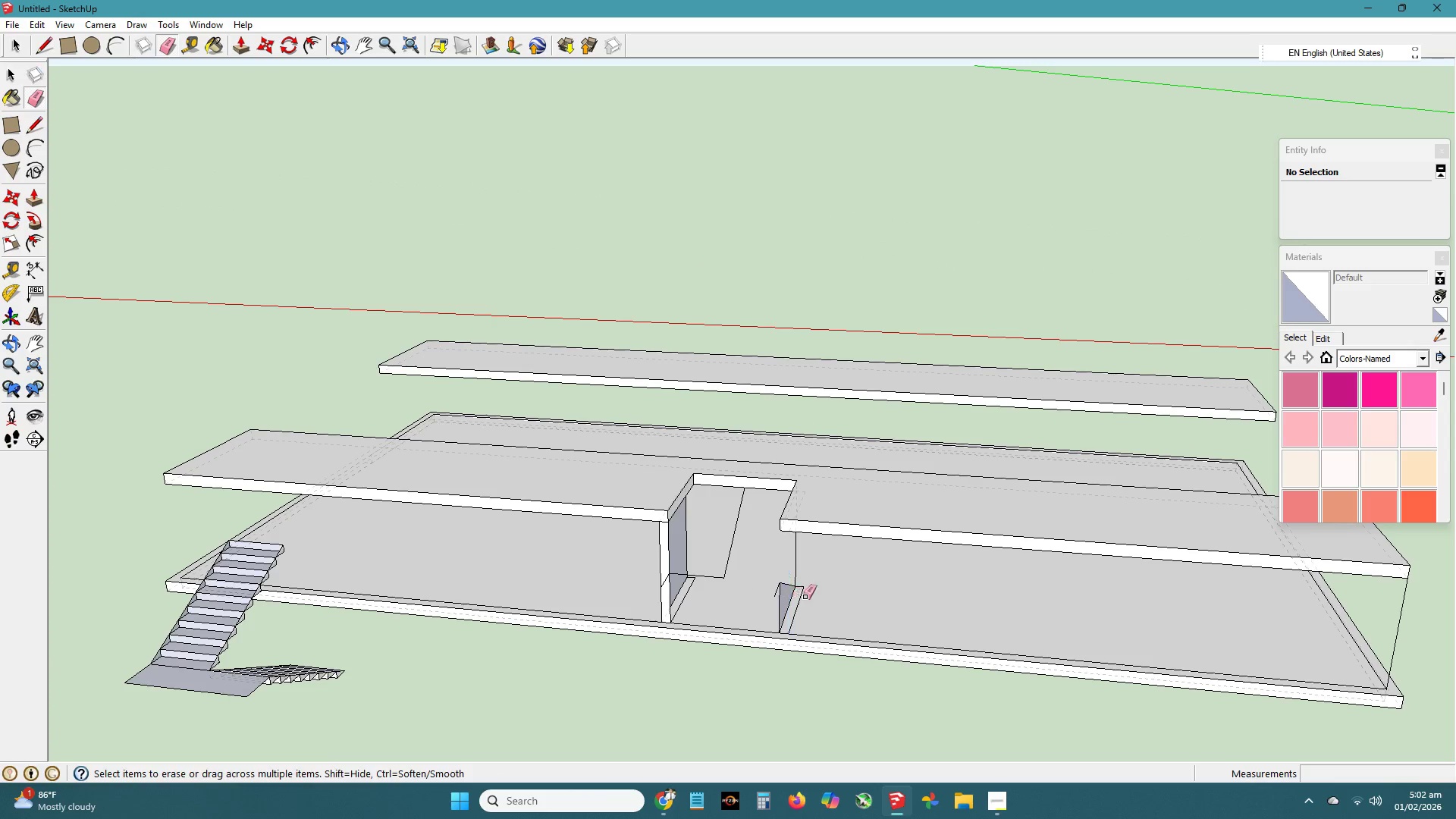 
left_click_drag(start_coordinate=[805, 597], to_coordinate=[774, 596])
 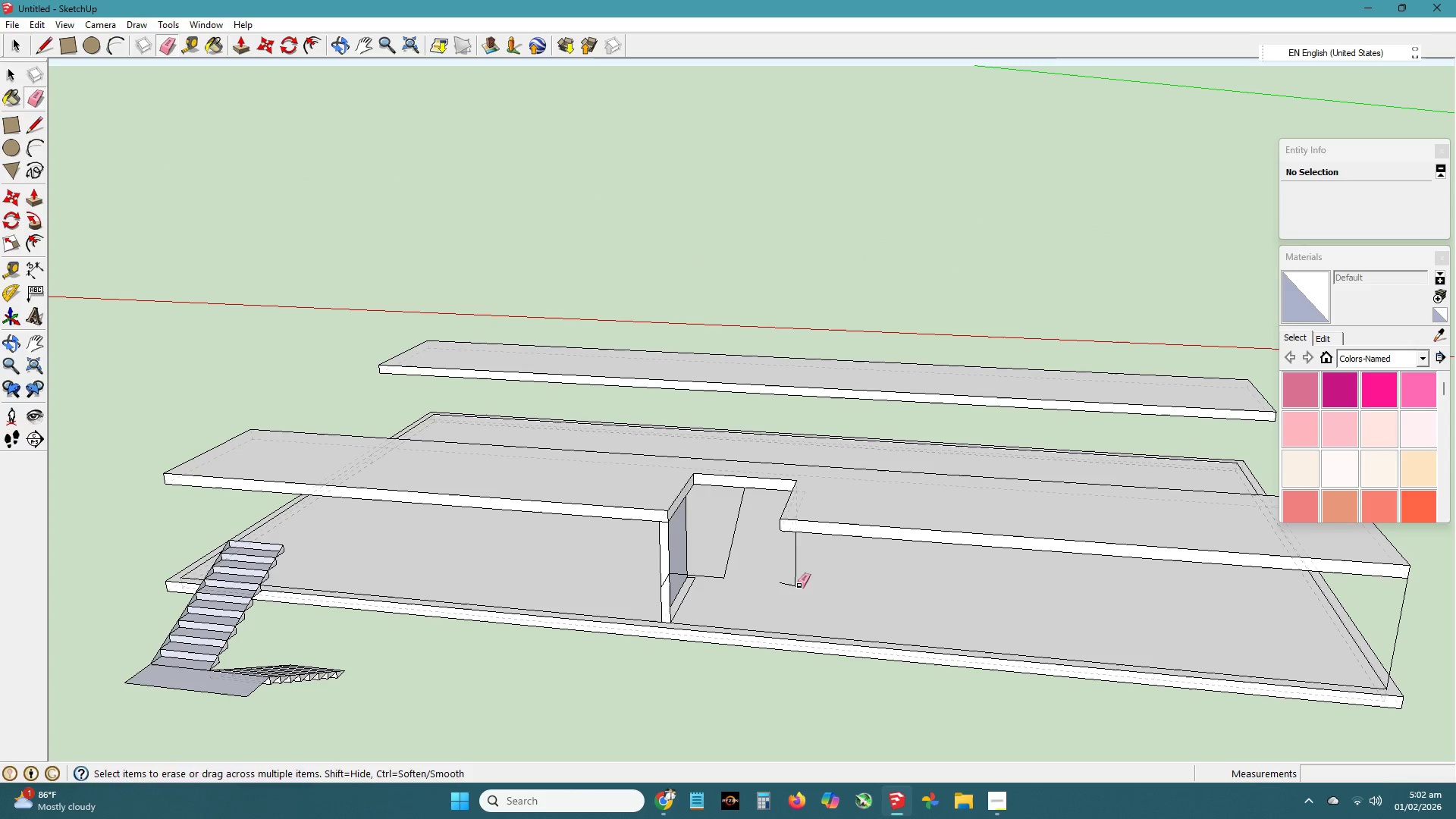 
left_click_drag(start_coordinate=[799, 585], to_coordinate=[774, 589])
 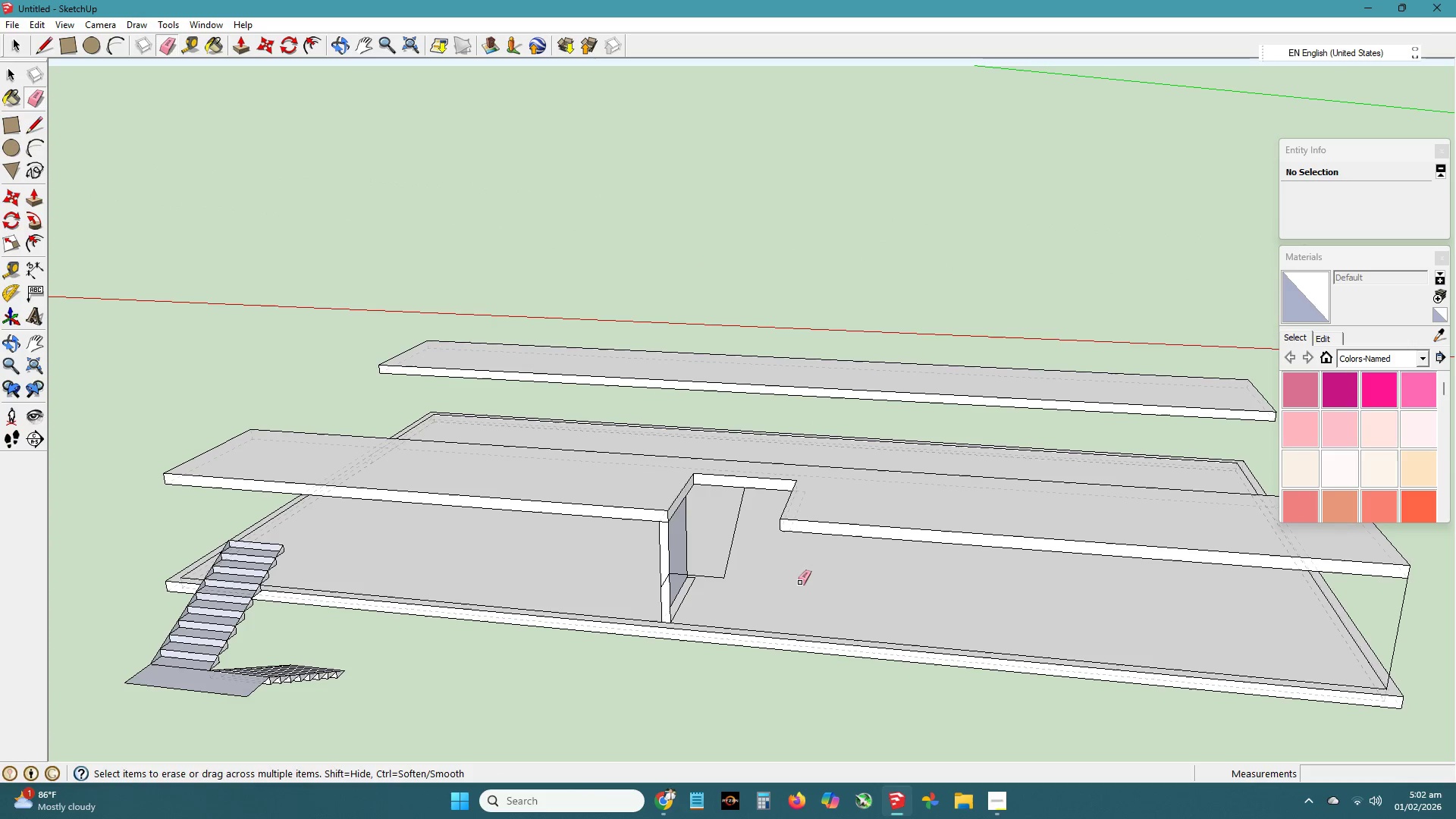 
left_click_drag(start_coordinate=[802, 576], to_coordinate=[786, 581])
 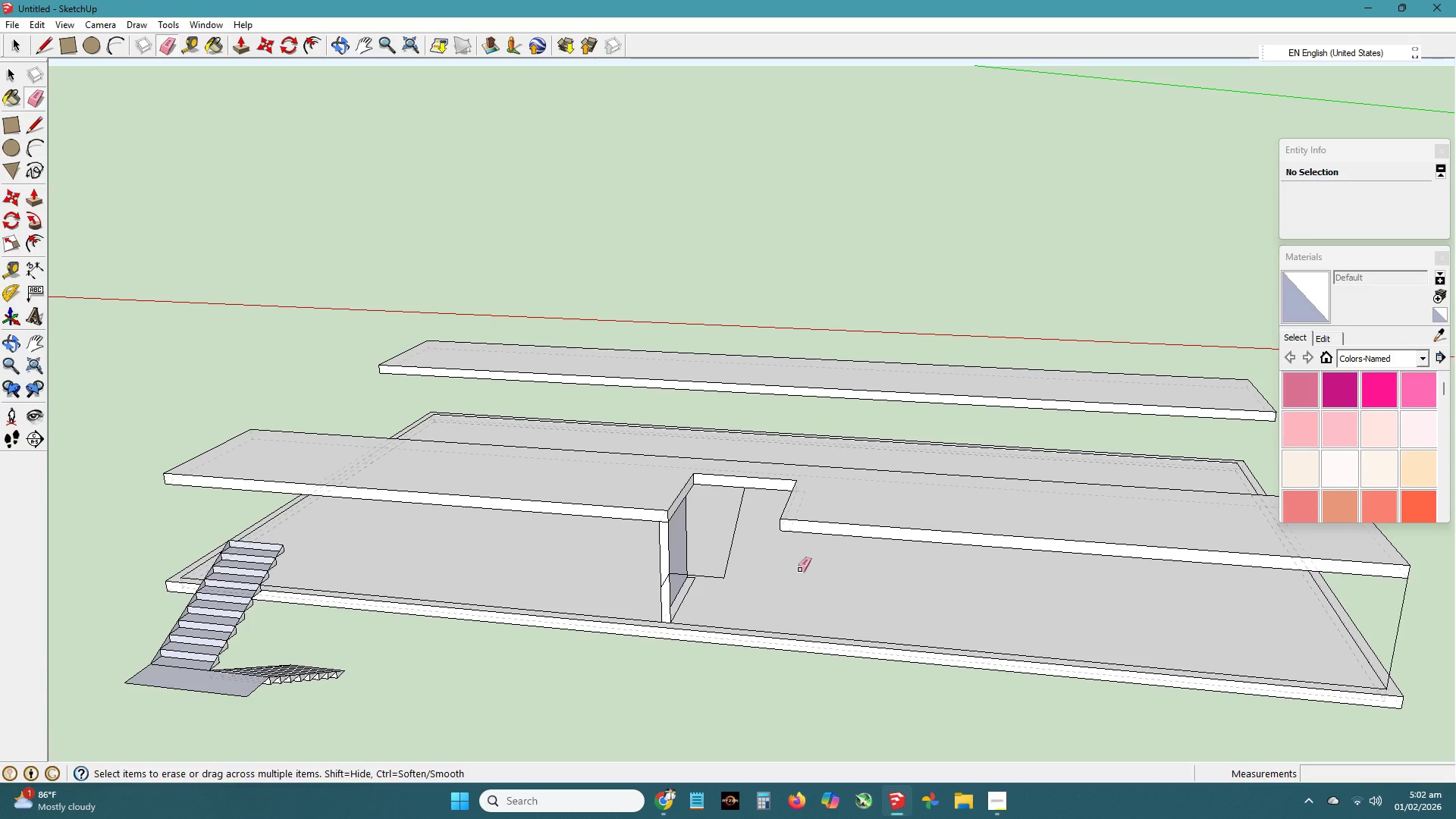 
left_click_drag(start_coordinate=[770, 568], to_coordinate=[702, 579])
 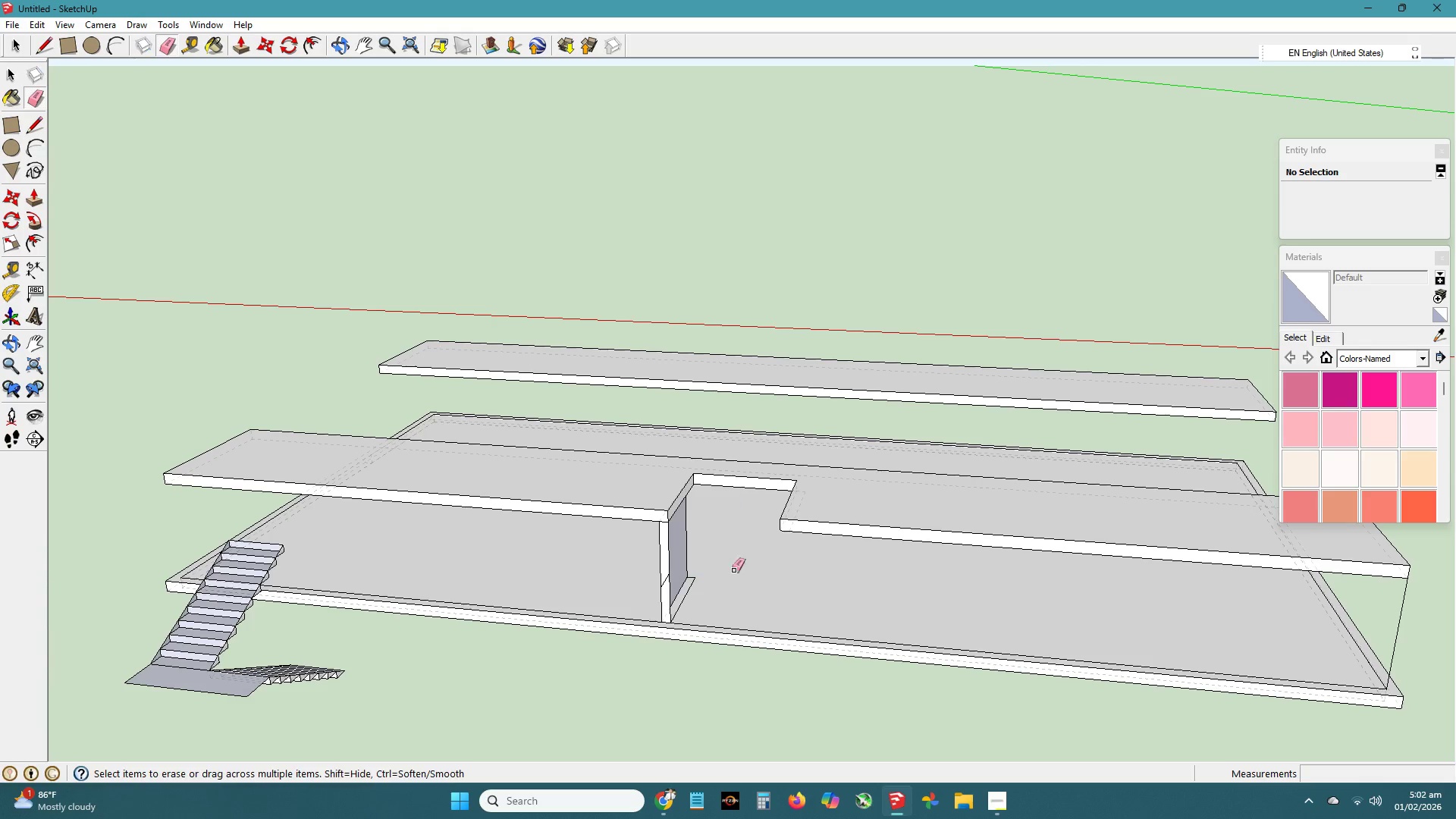 
left_click_drag(start_coordinate=[730, 570], to_coordinate=[690, 588])
 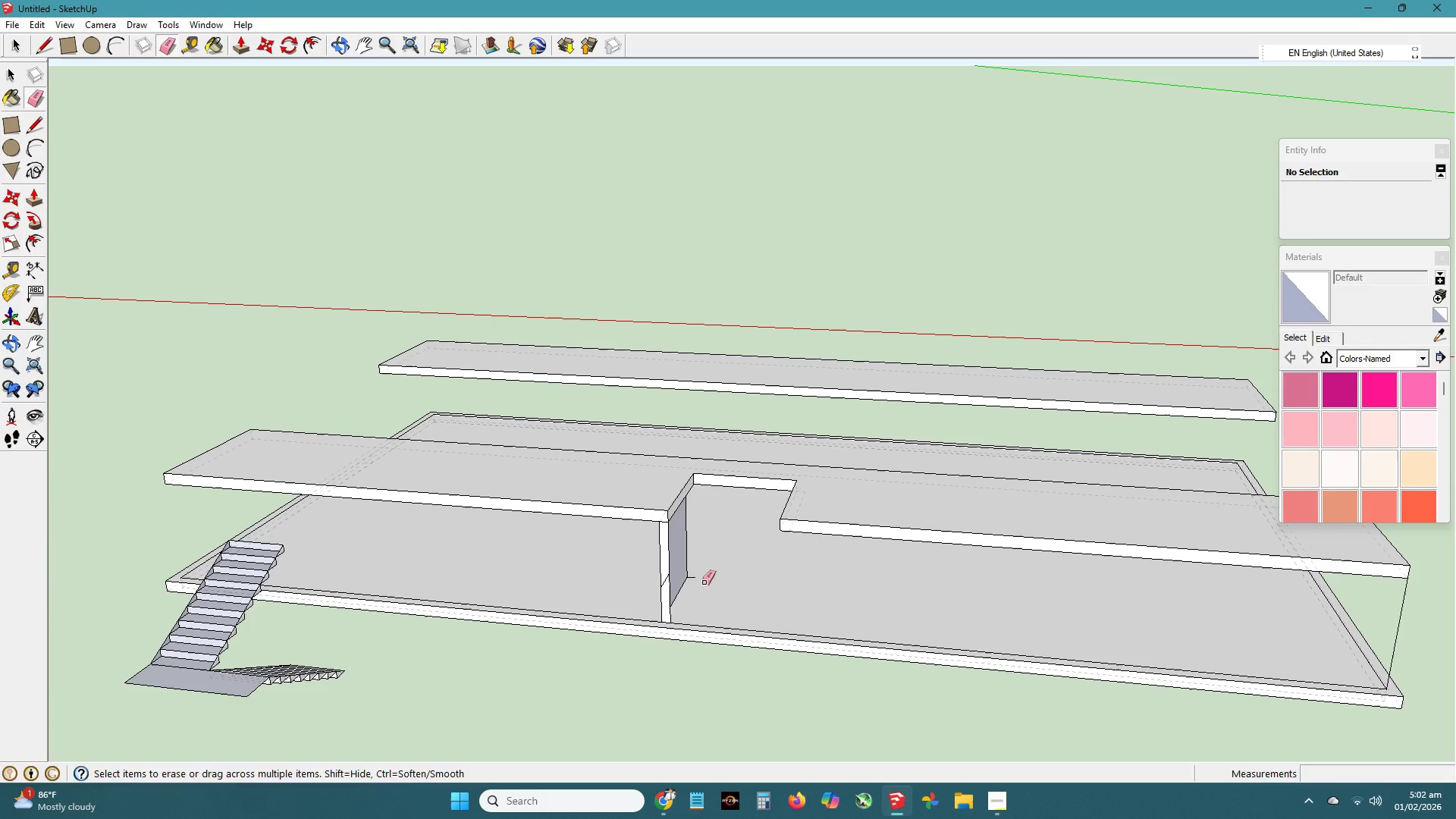 
left_click_drag(start_coordinate=[701, 582], to_coordinate=[673, 584])
 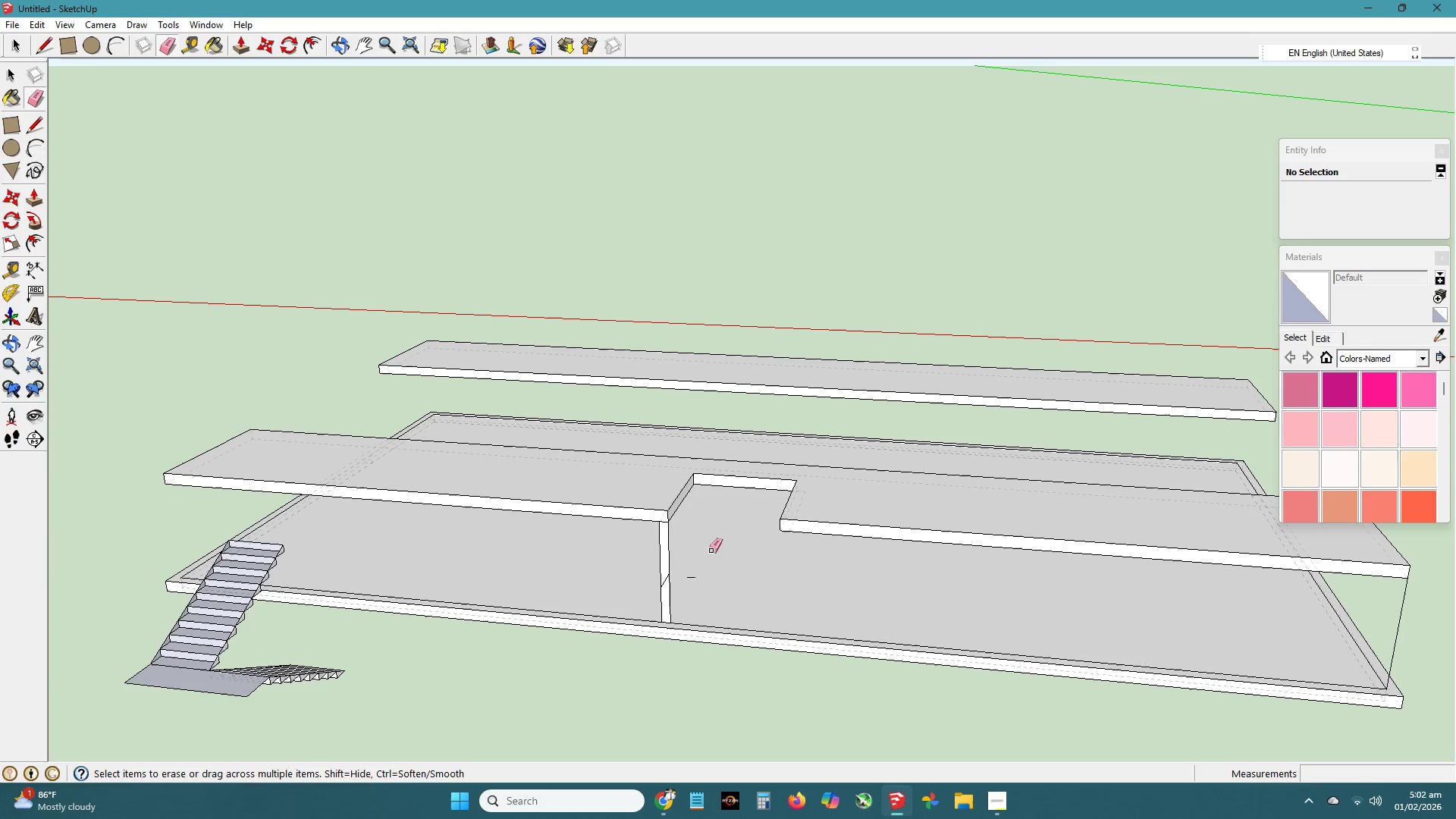 
left_click_drag(start_coordinate=[716, 546], to_coordinate=[686, 583])
 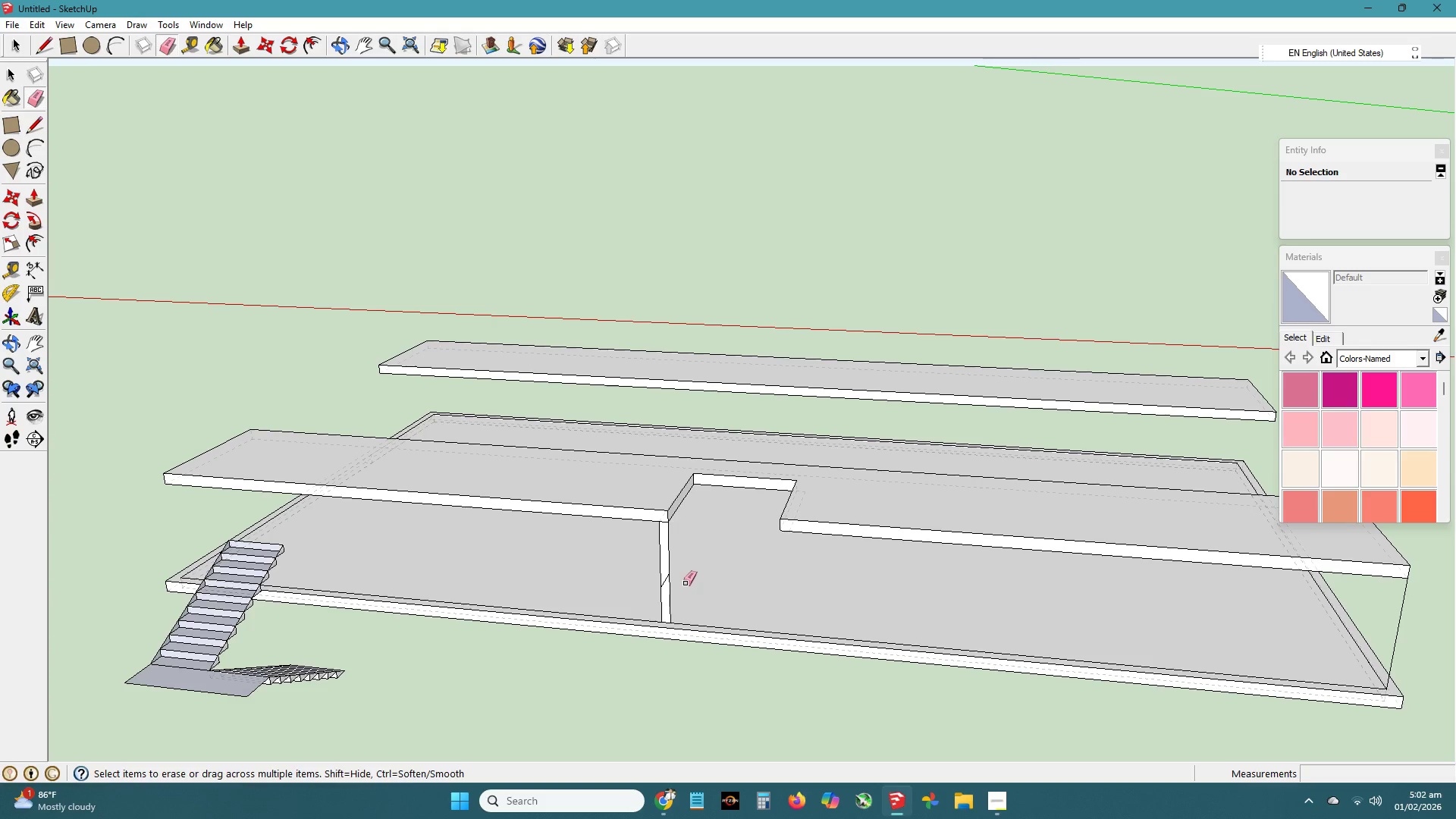 
left_click_drag(start_coordinate=[685, 582], to_coordinate=[689, 581])
 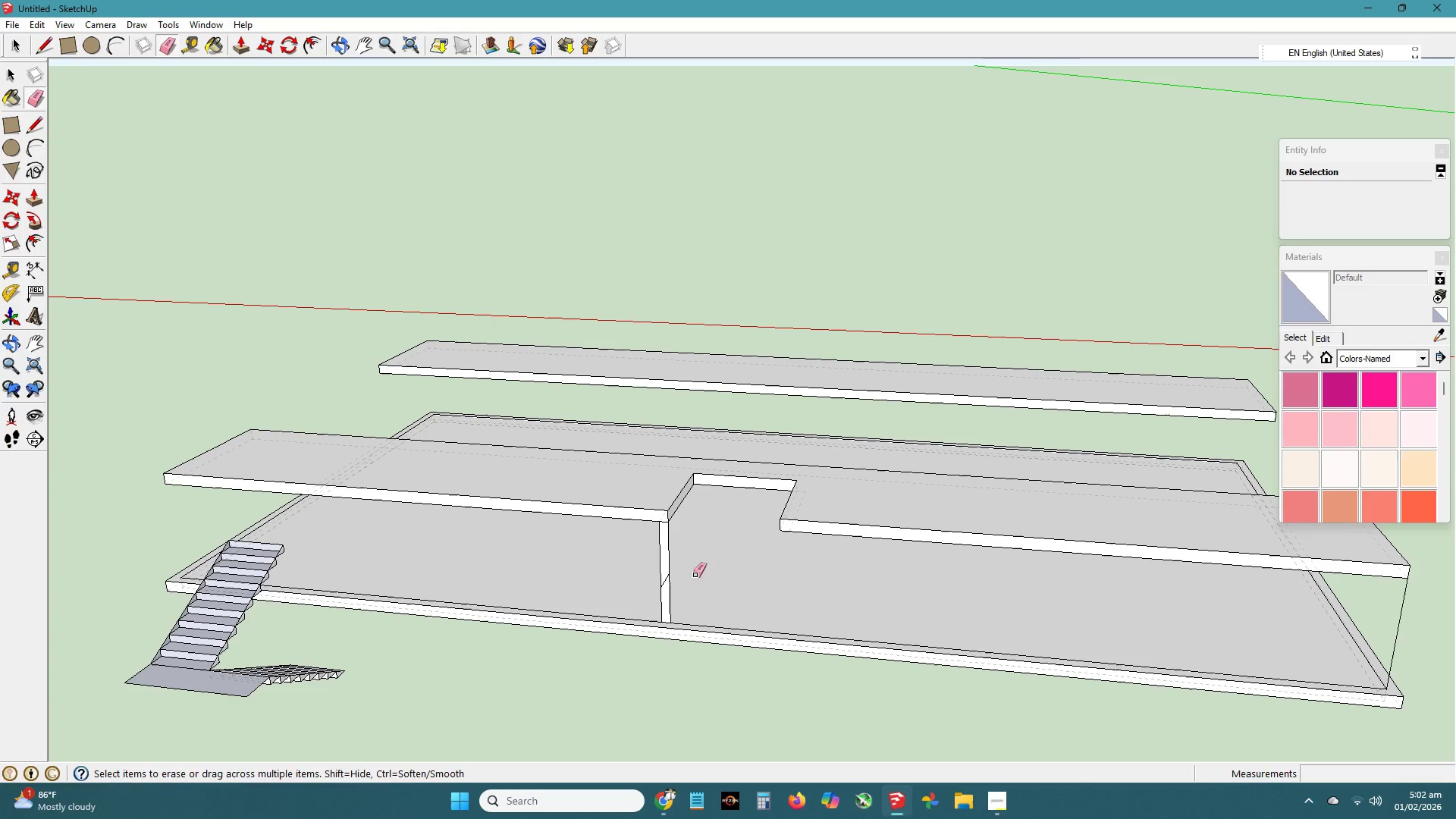 
left_click_drag(start_coordinate=[693, 575], to_coordinate=[661, 590])
 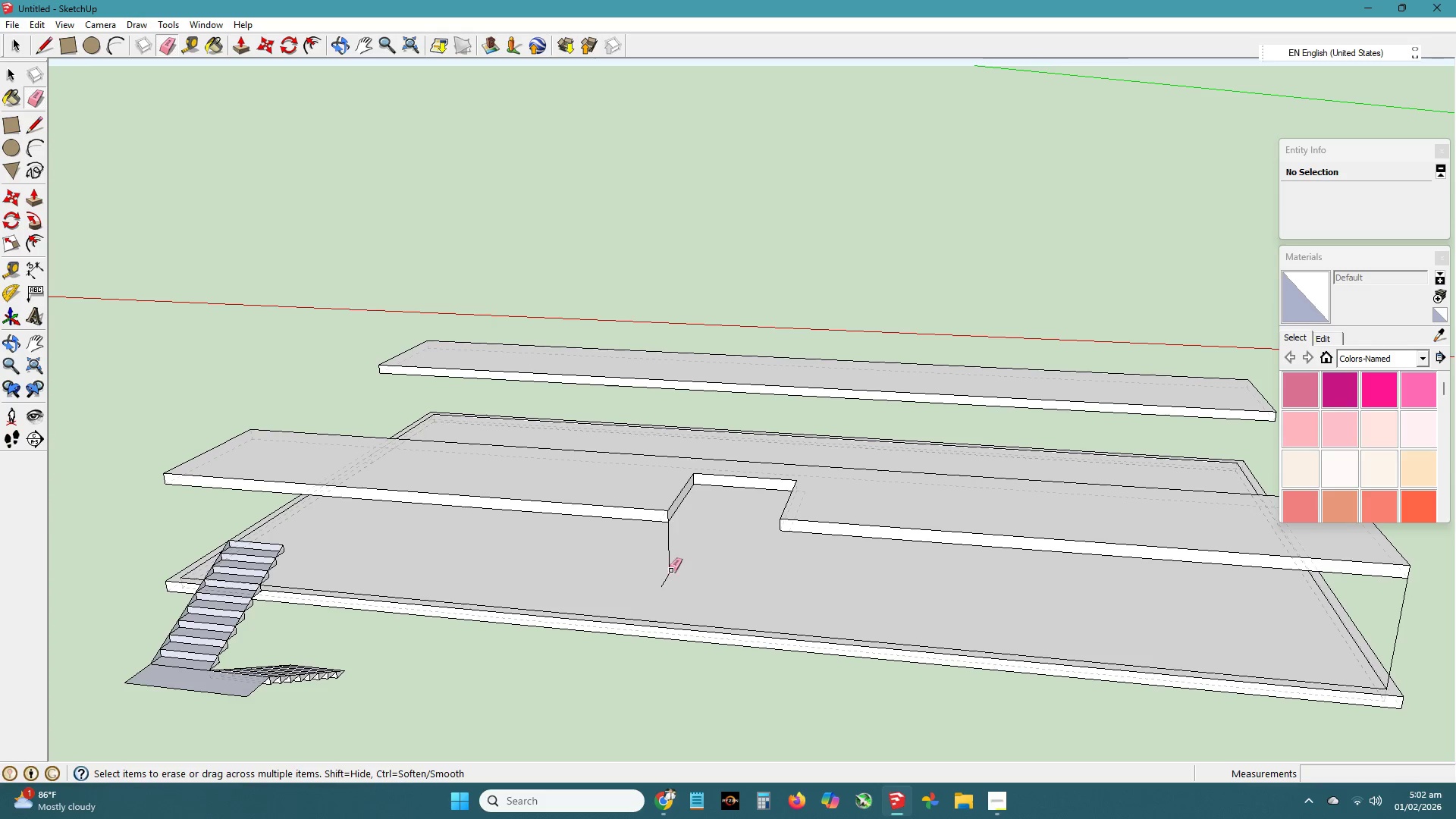 
left_click_drag(start_coordinate=[670, 570], to_coordinate=[654, 584])
 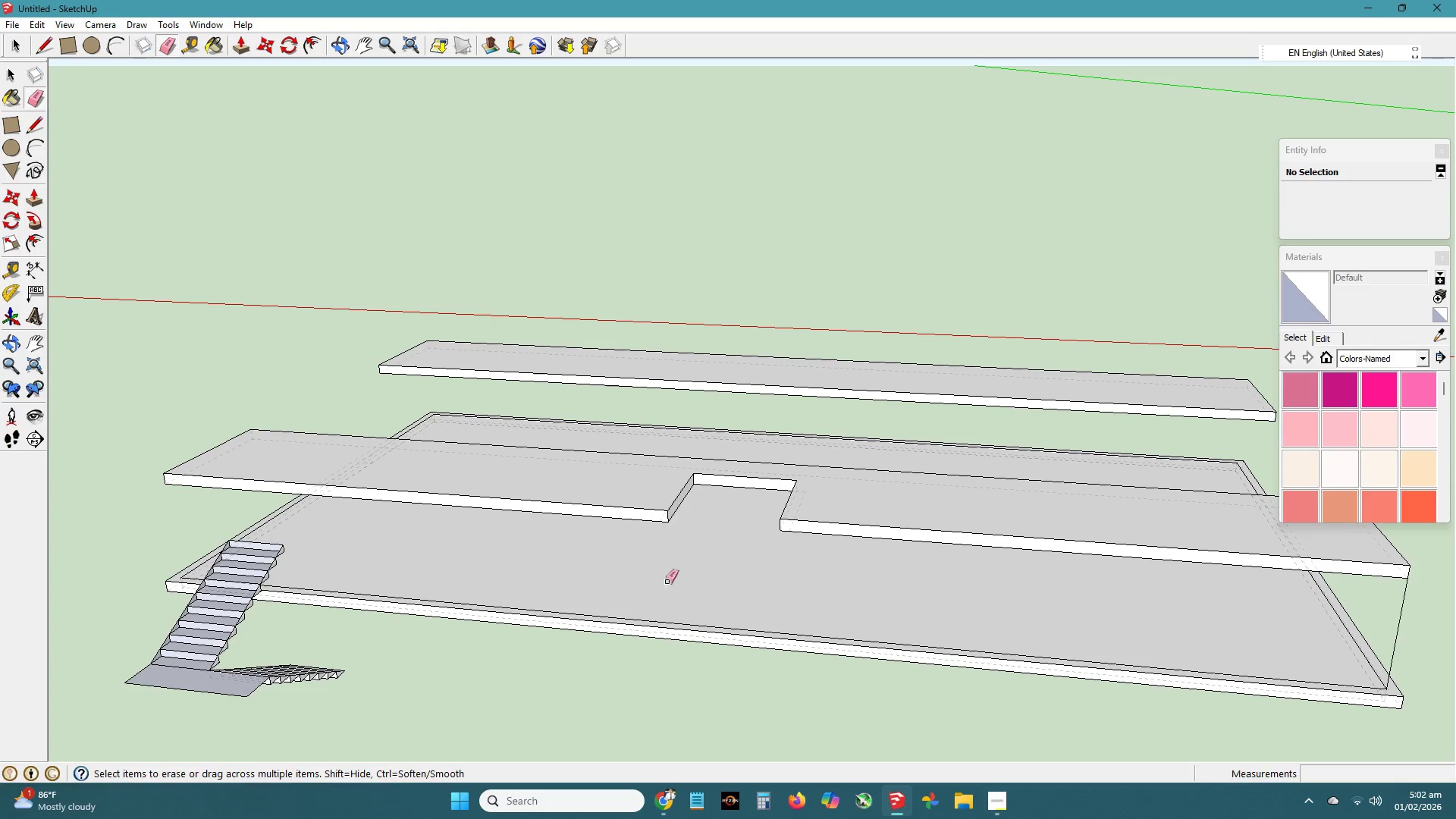 
left_click_drag(start_coordinate=[677, 580], to_coordinate=[666, 584])
 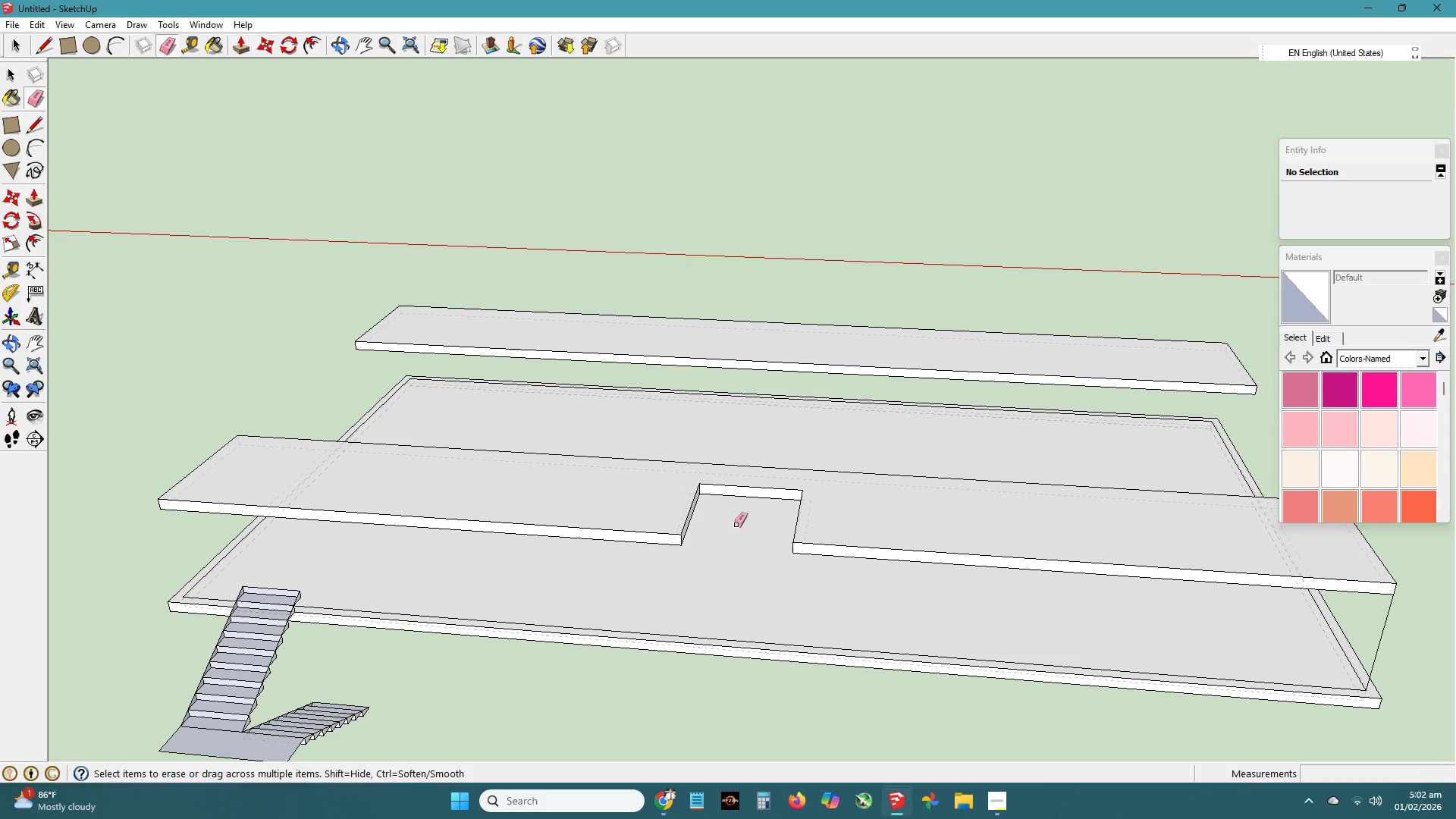 
scroll: coordinate [741, 535], scroll_direction: up, amount: 1.0
 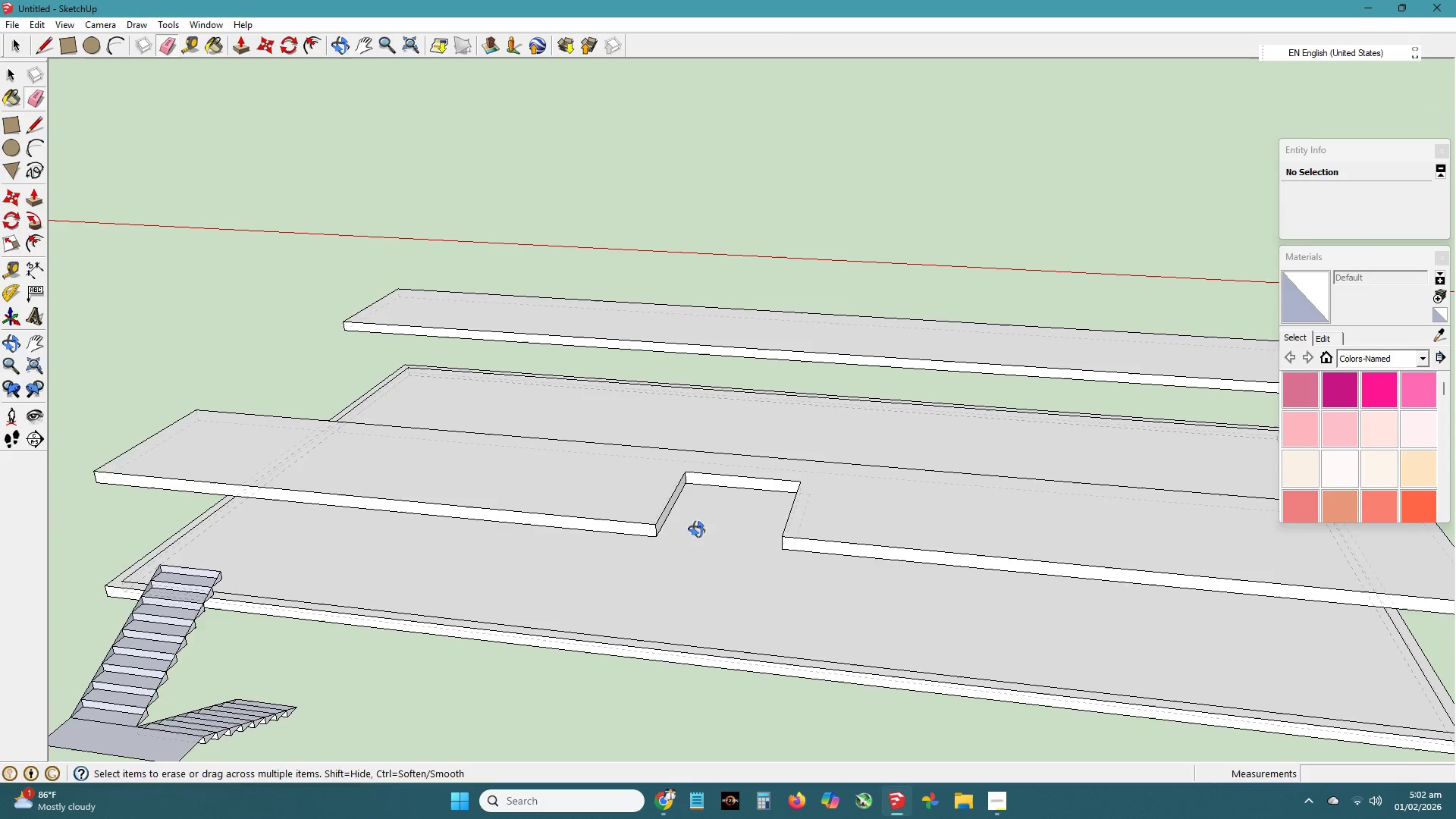 
key(P)
 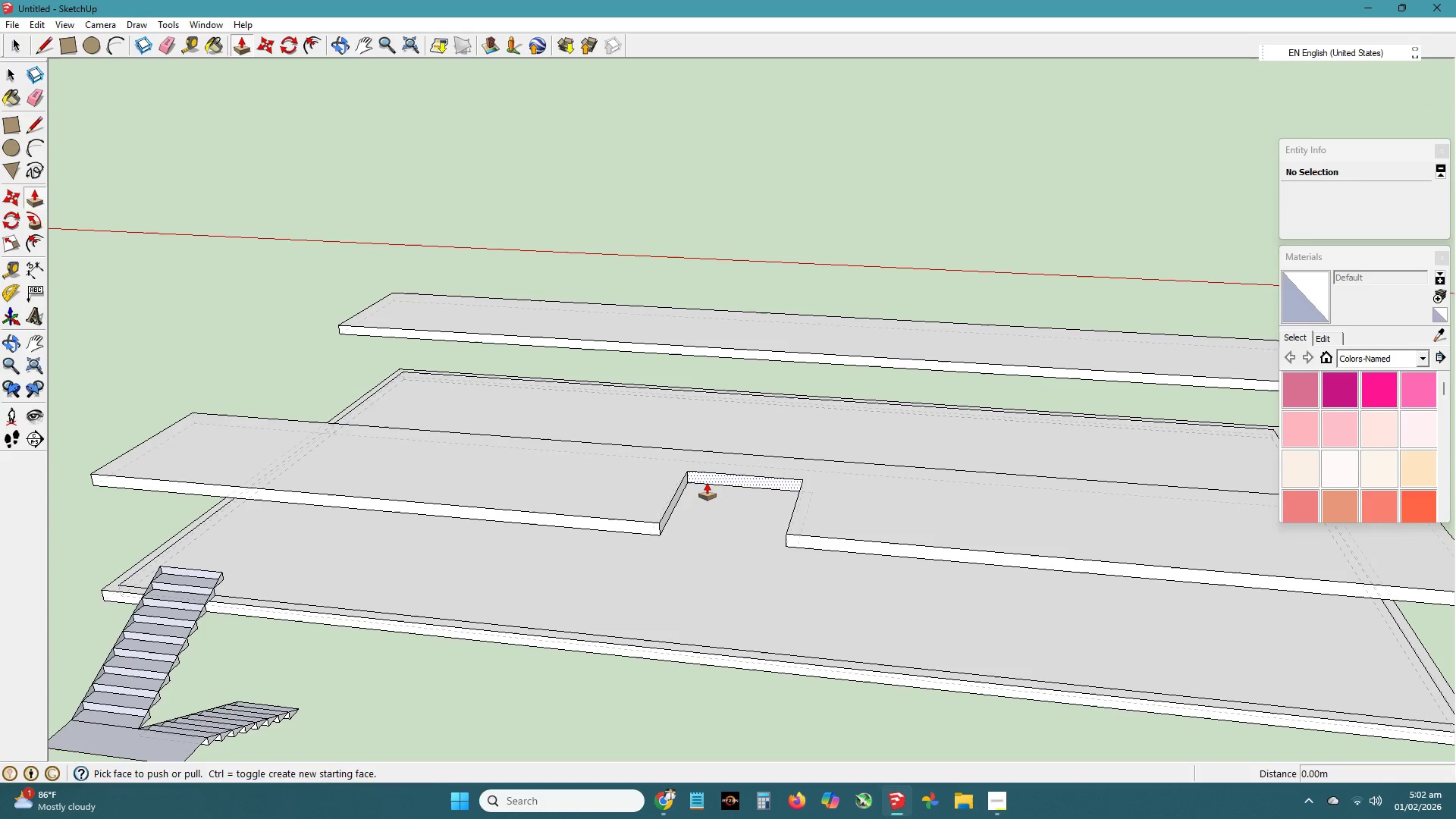 
left_click([707, 482])
 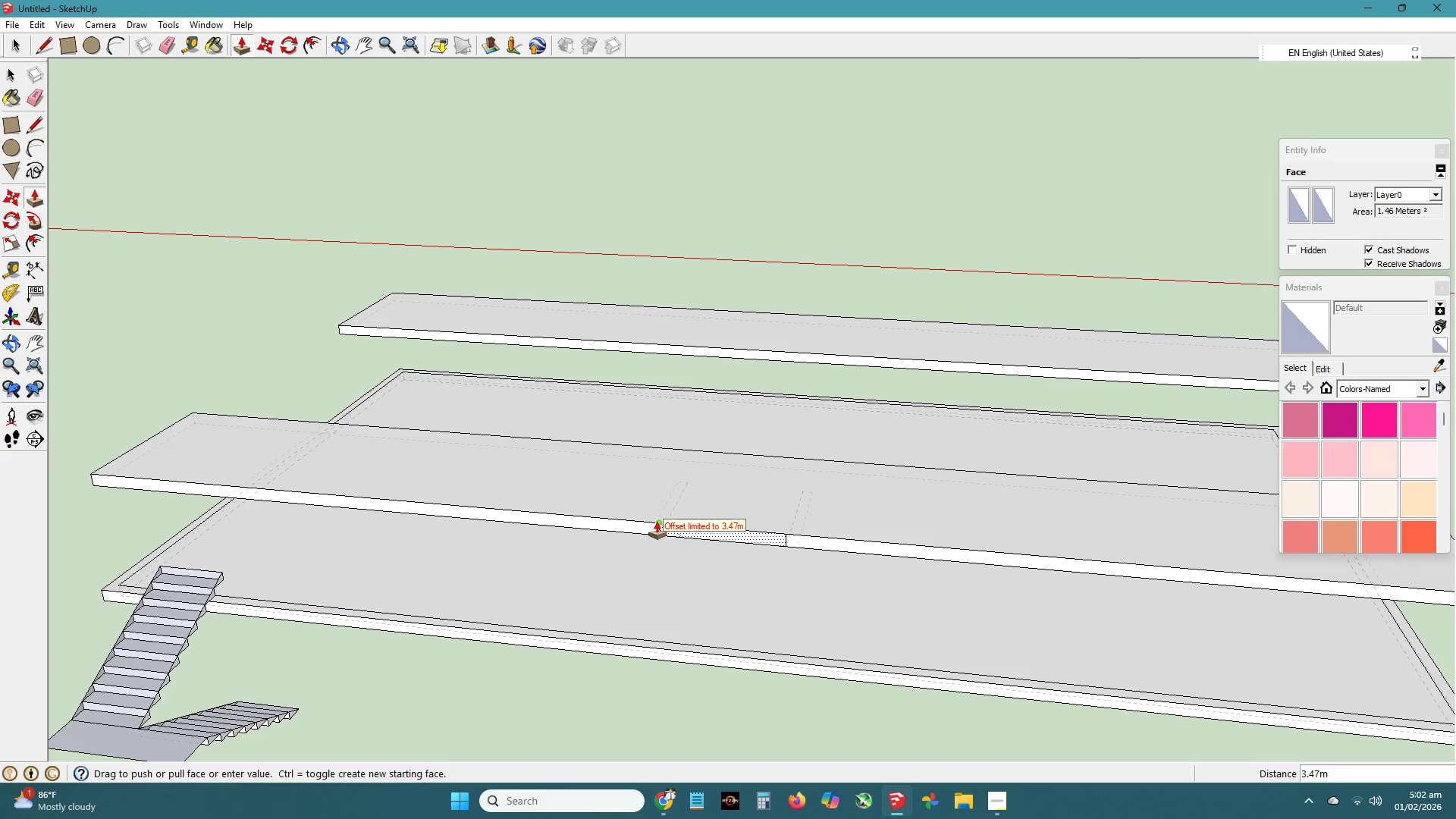 
left_click([657, 521])
 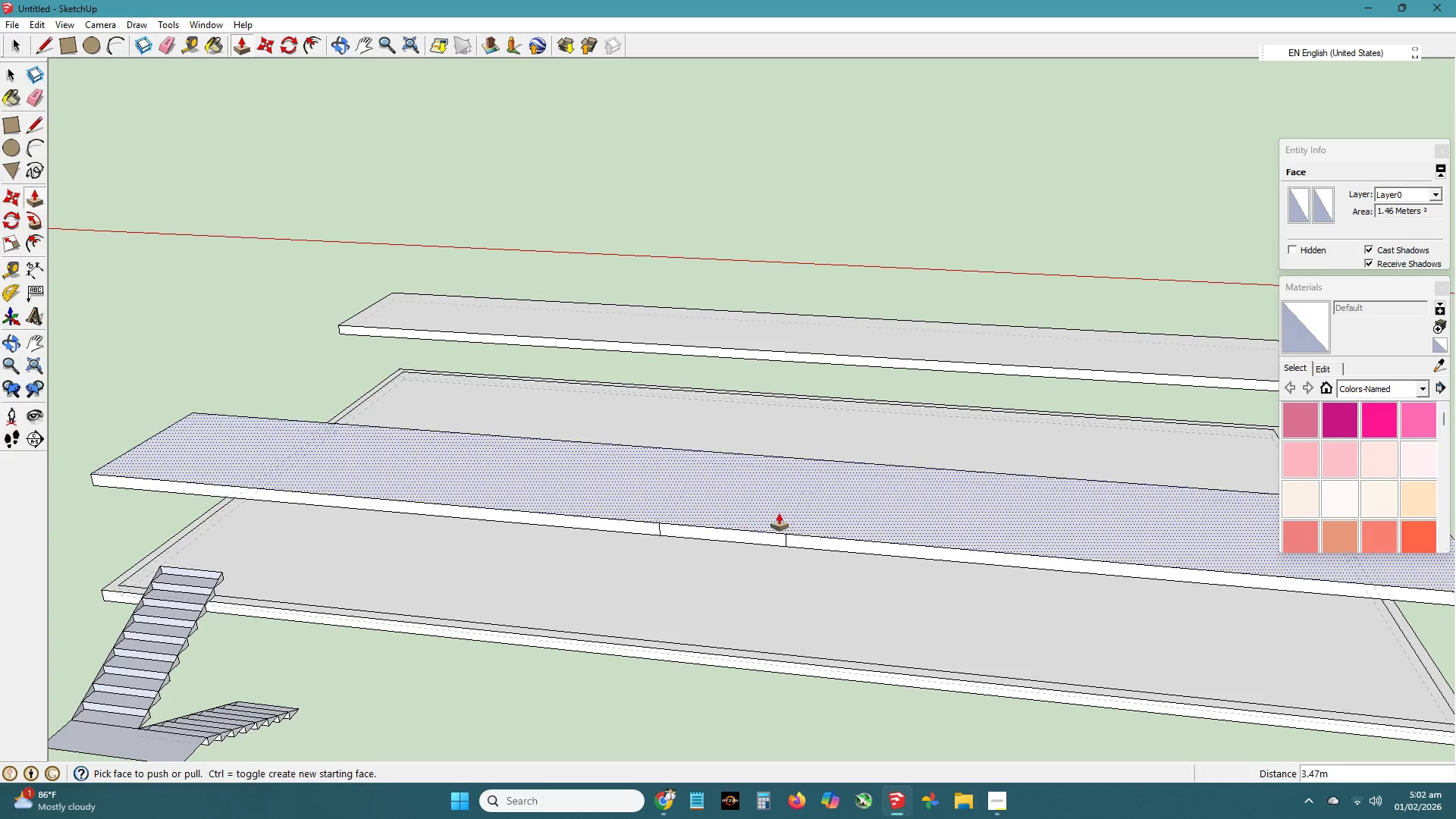 
key(Space)
 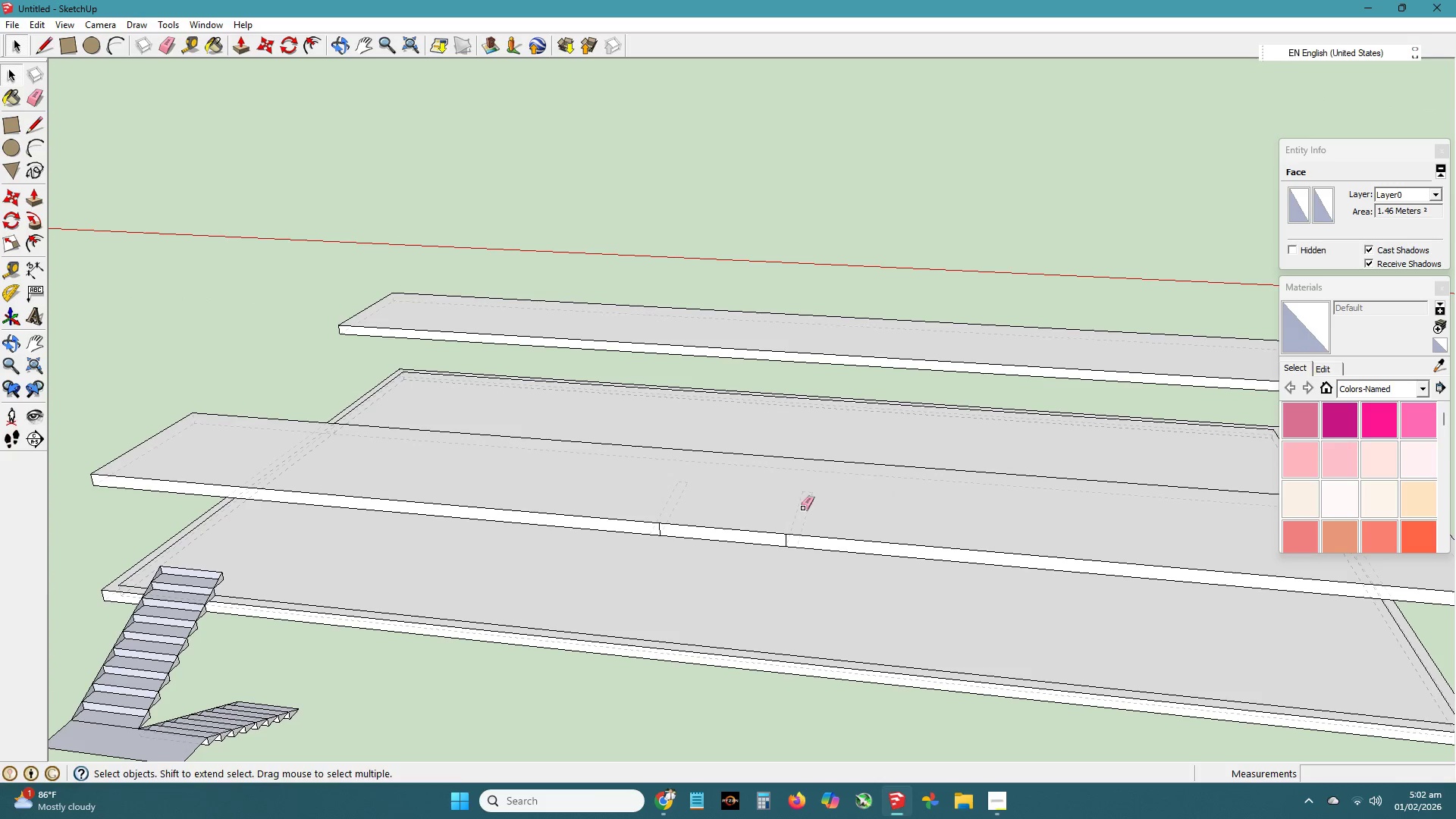 
key(E)
 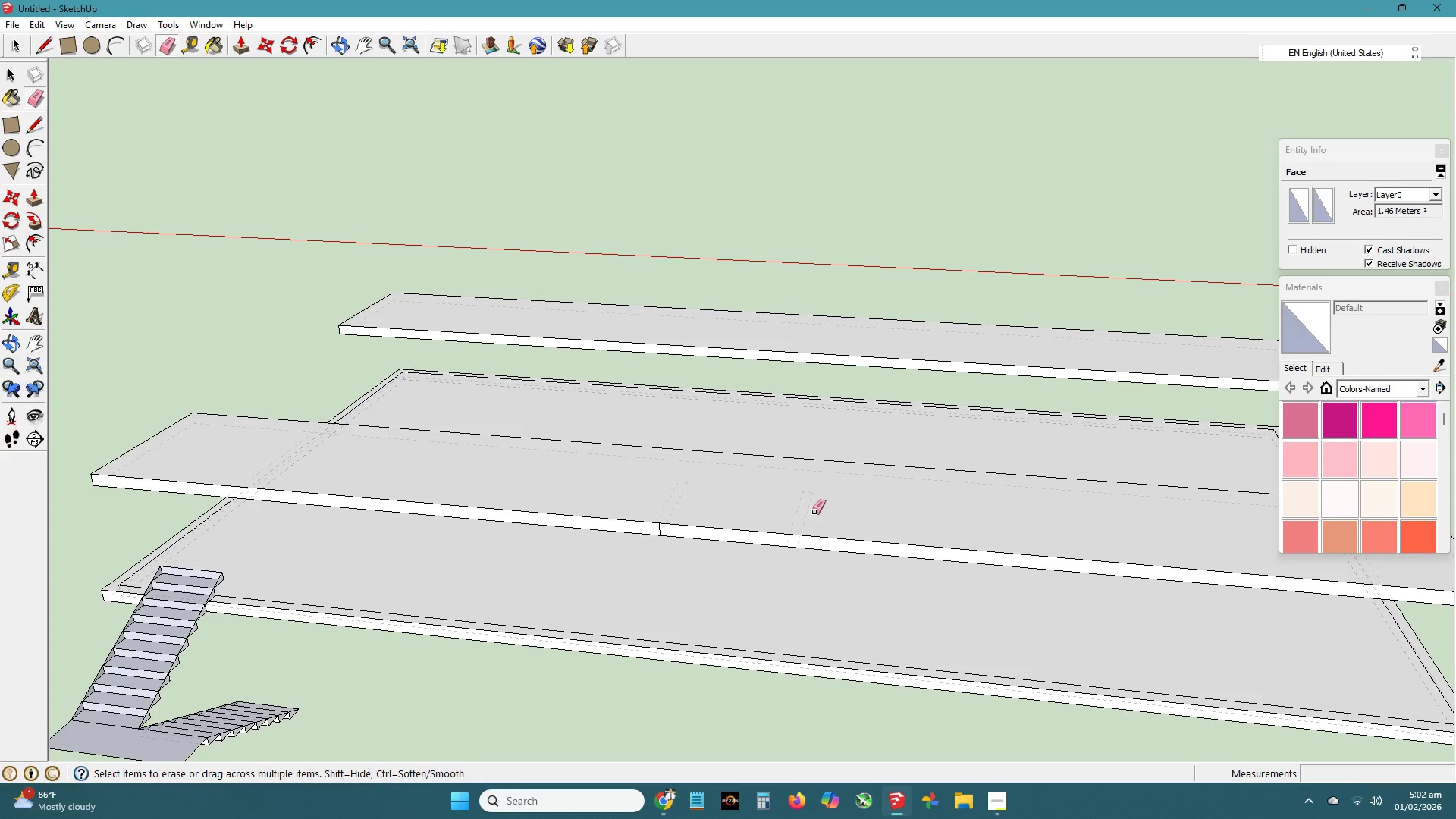 
left_click_drag(start_coordinate=[814, 512], to_coordinate=[759, 510])
 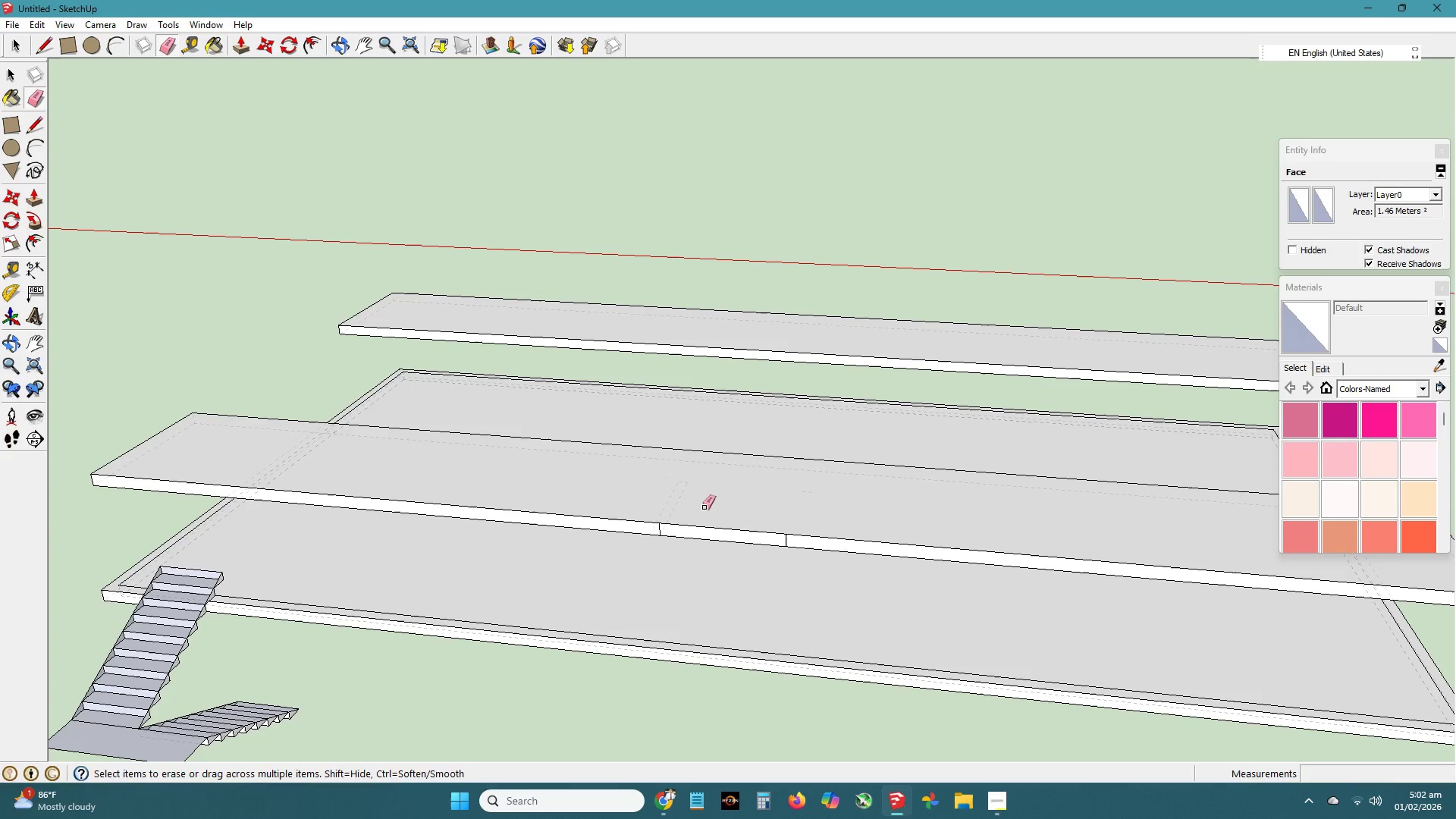 
left_click_drag(start_coordinate=[704, 507], to_coordinate=[646, 500])
 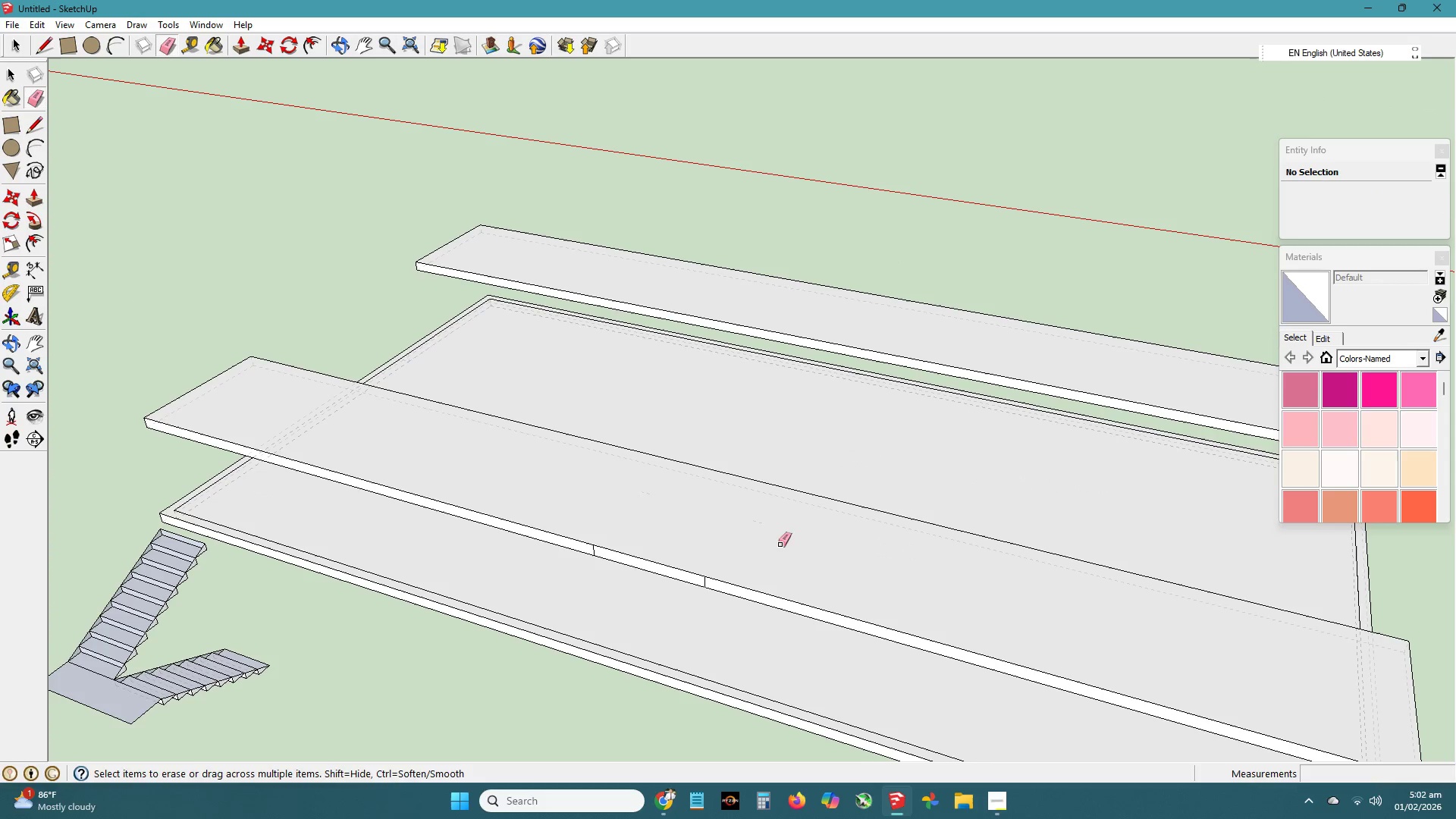 
left_click_drag(start_coordinate=[774, 536], to_coordinate=[759, 522])
 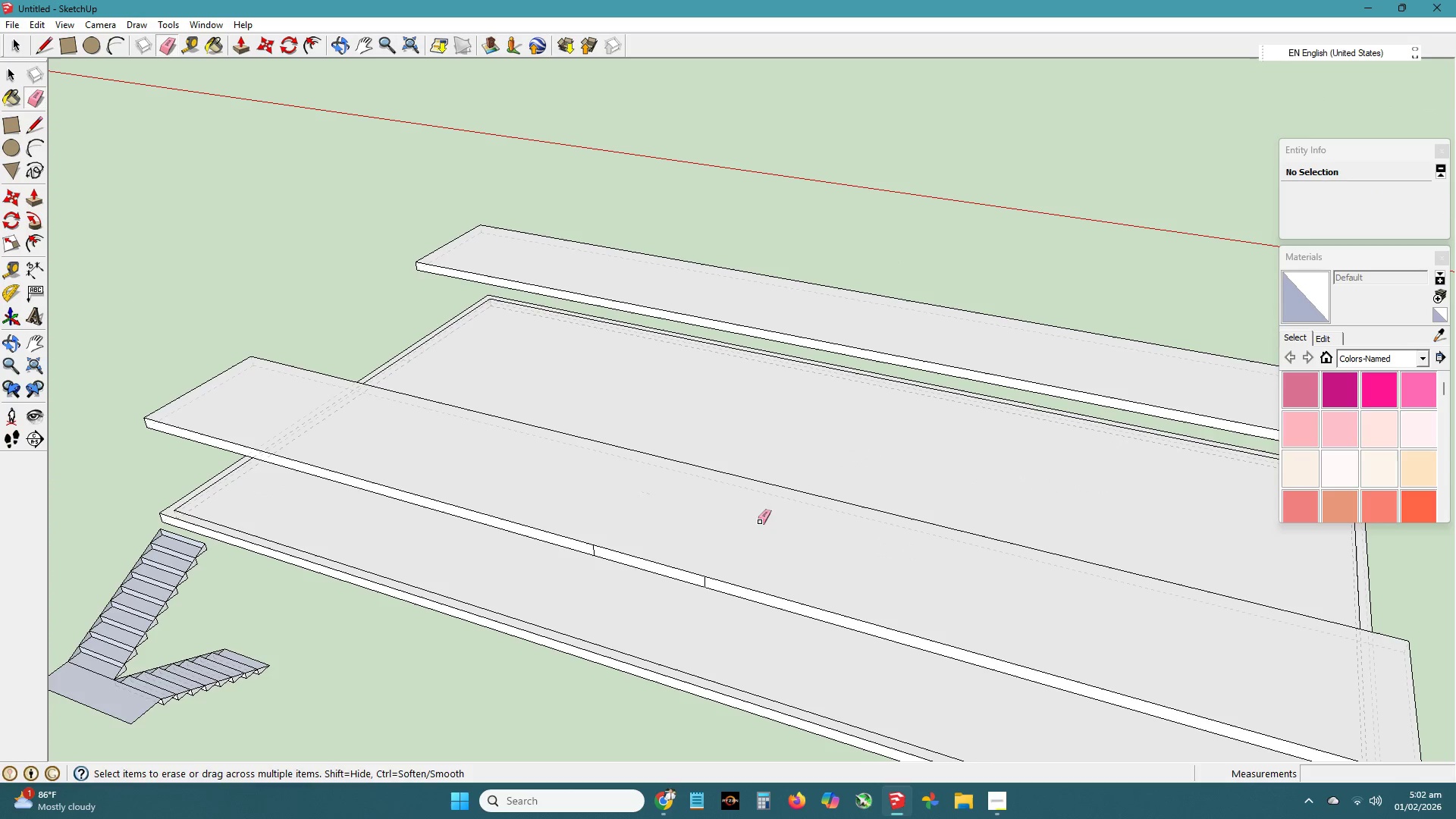 
left_click_drag(start_coordinate=[759, 522], to_coordinate=[649, 510])
 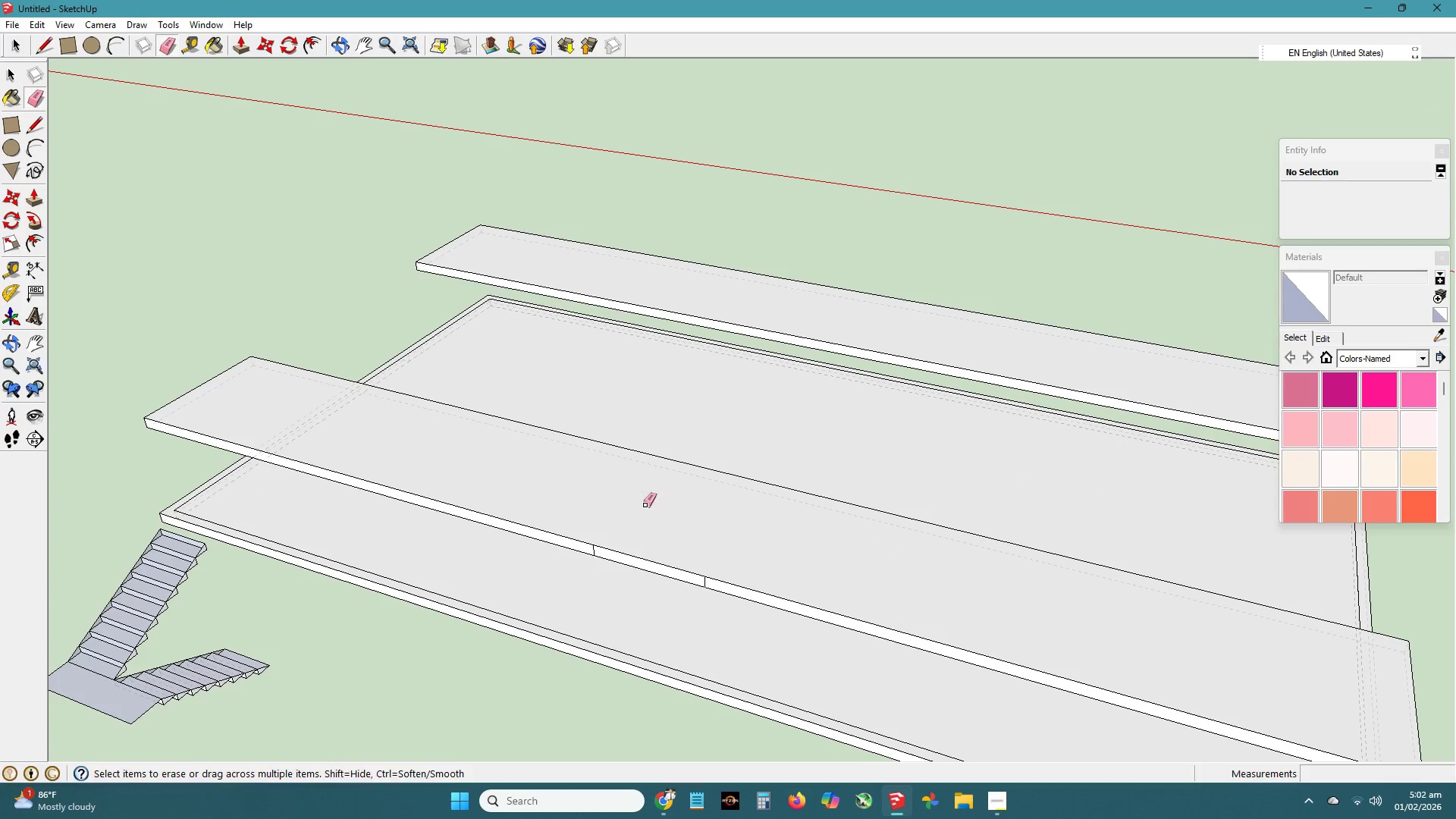 
left_click_drag(start_coordinate=[645, 504], to_coordinate=[637, 489])
 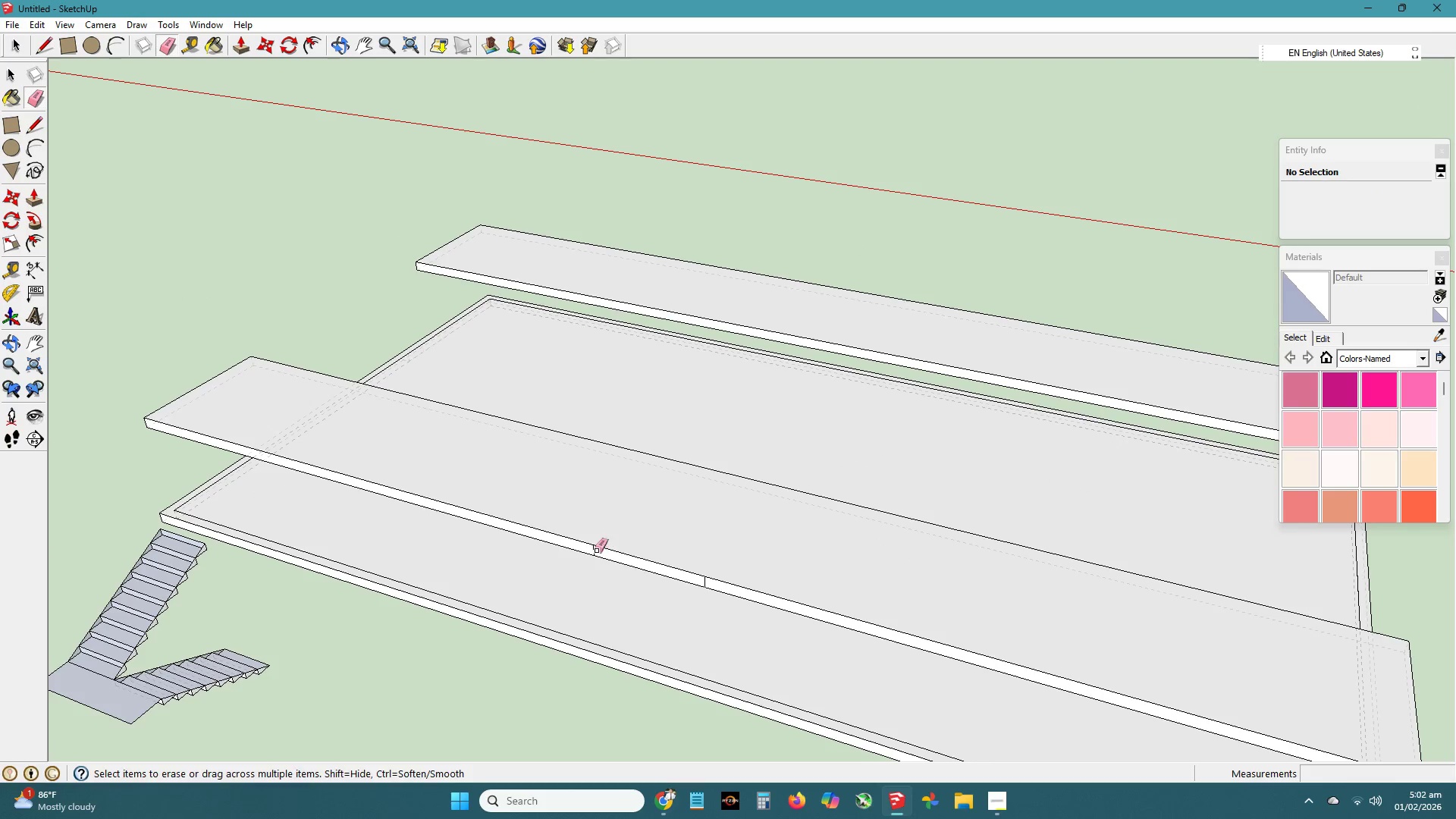 
scroll: coordinate [596, 557], scroll_direction: up, amount: 3.0
 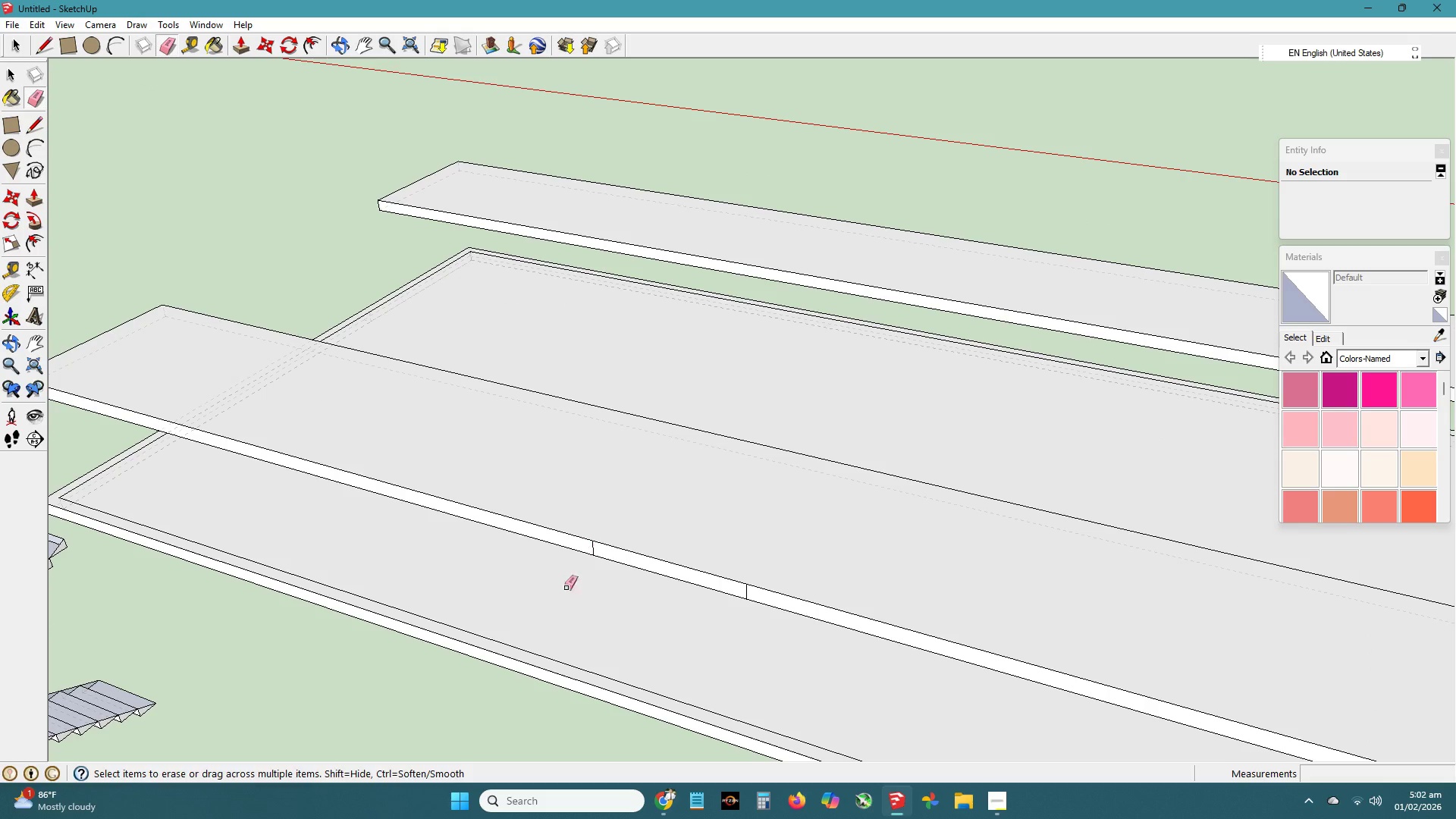 
key(H)
 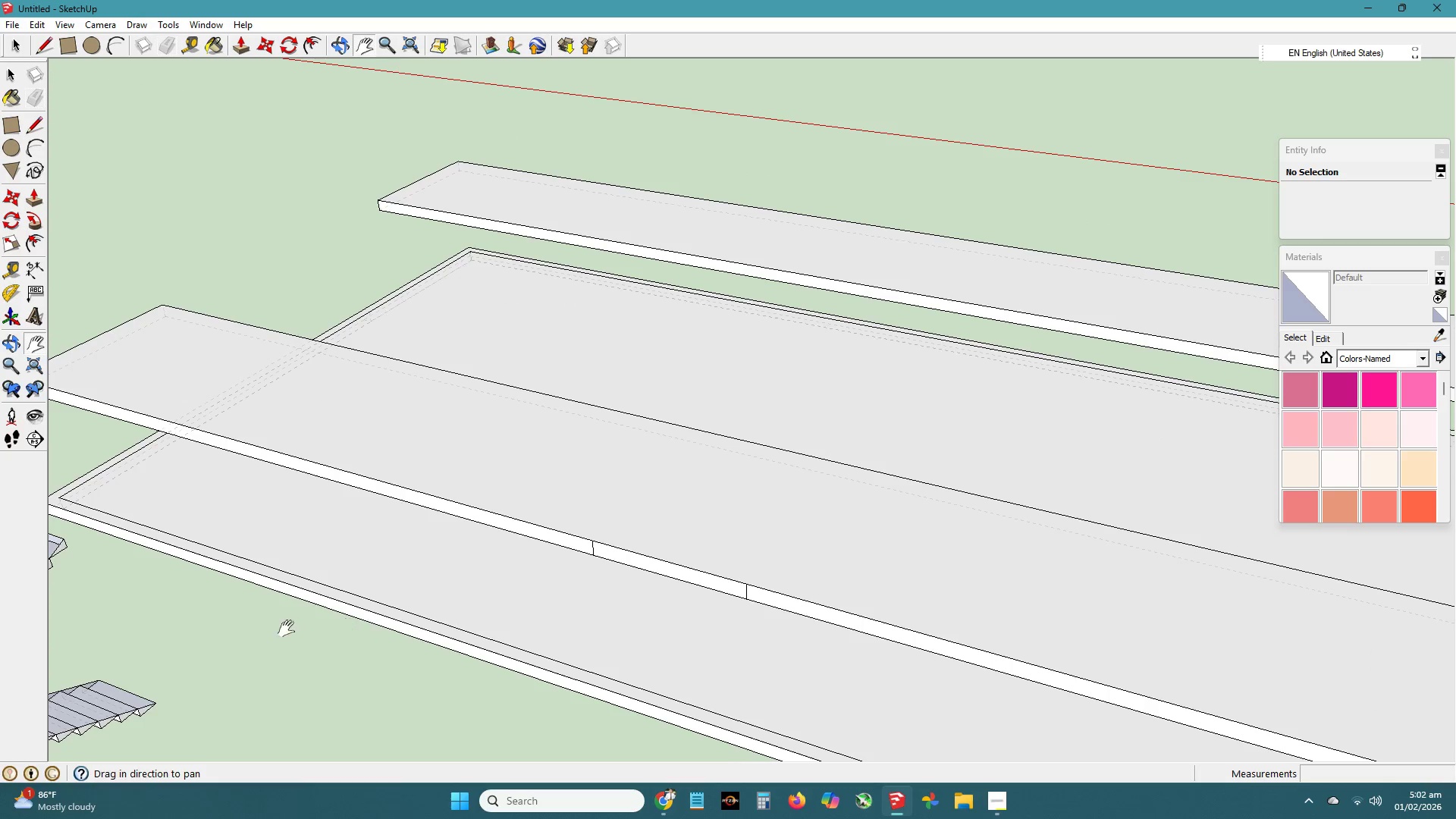 
left_click_drag(start_coordinate=[287, 629], to_coordinate=[393, 618])
 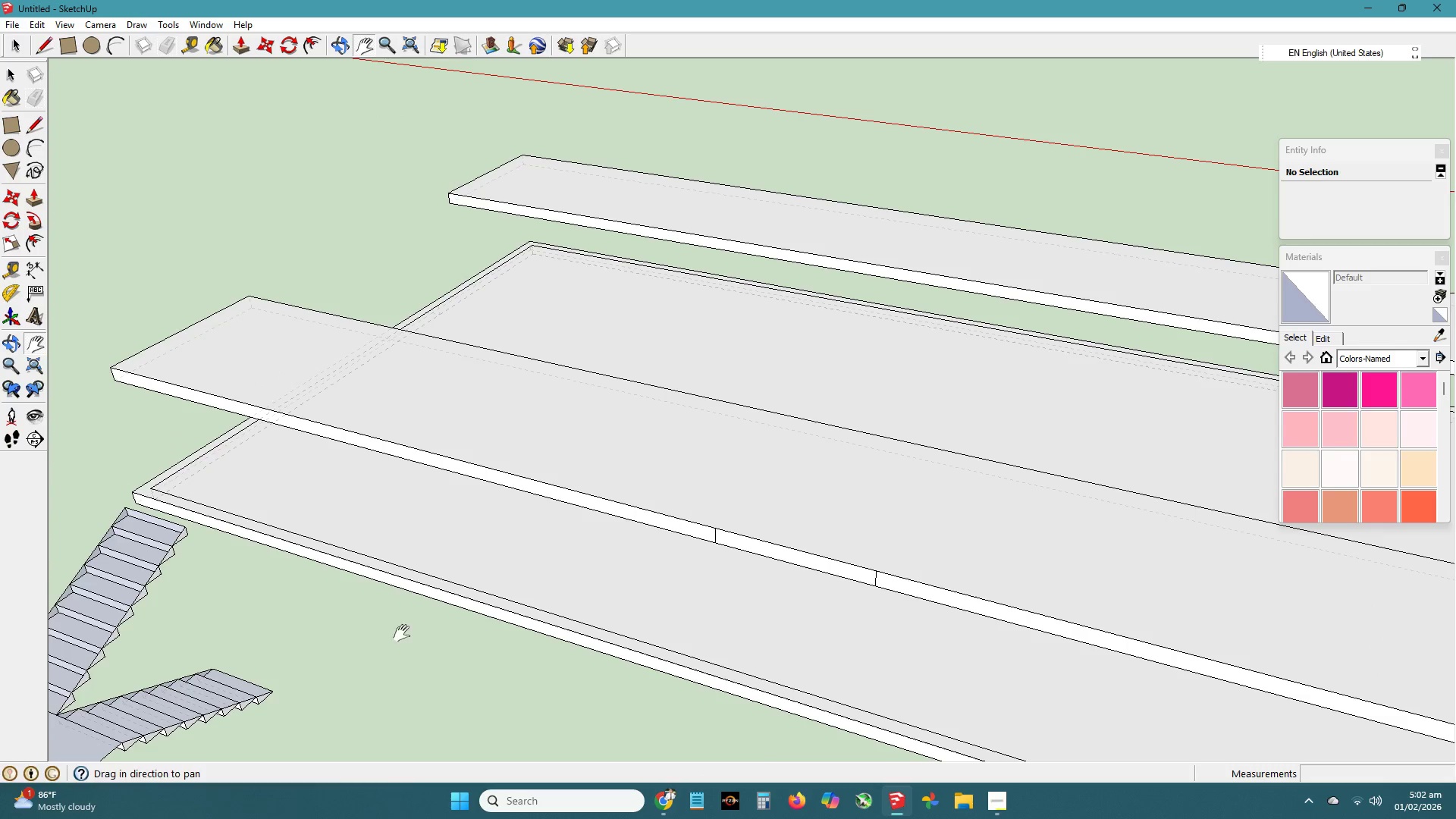 
key(Space)
 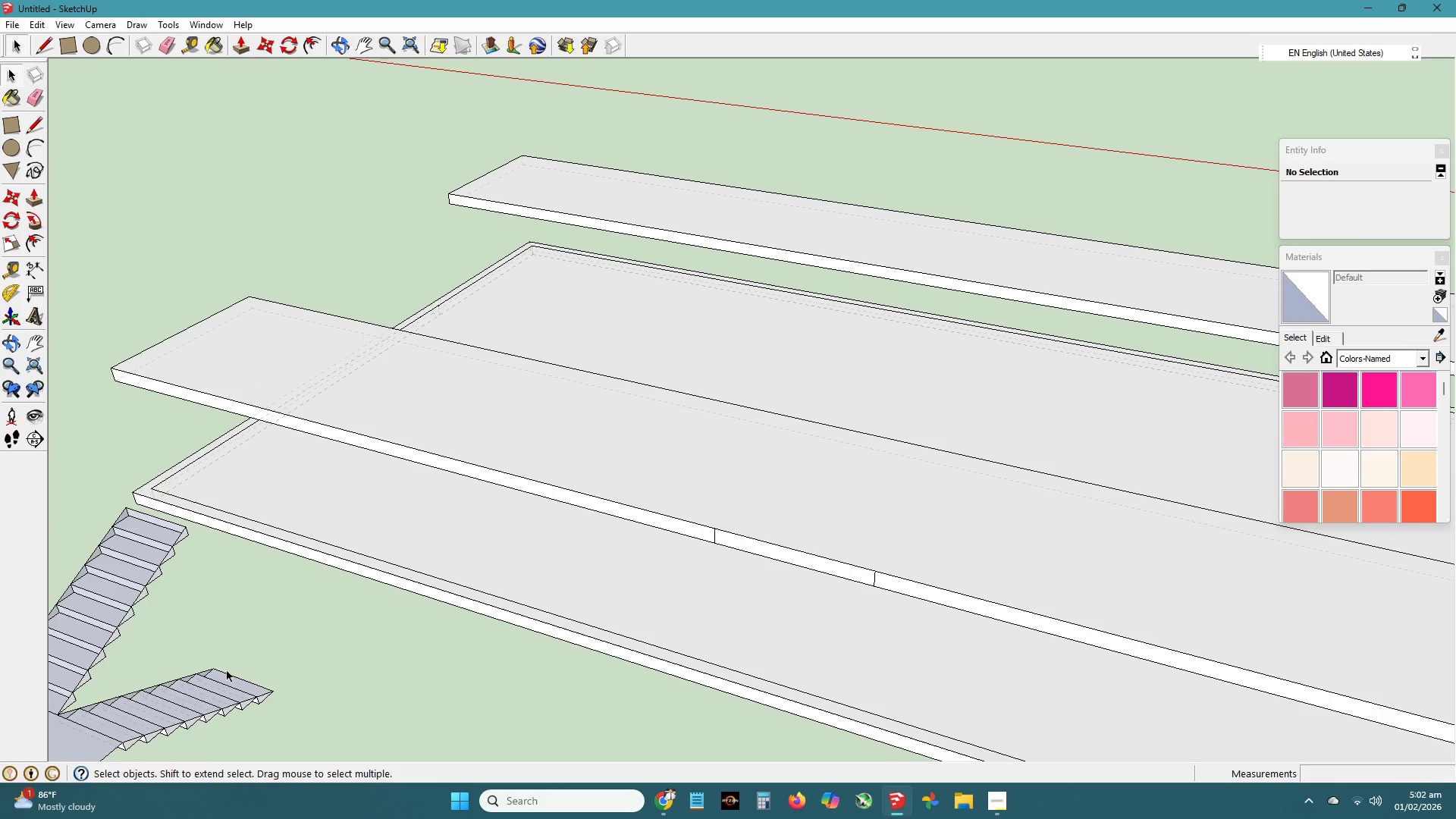 
scroll: coordinate [405, 644], scroll_direction: down, amount: 5.0
 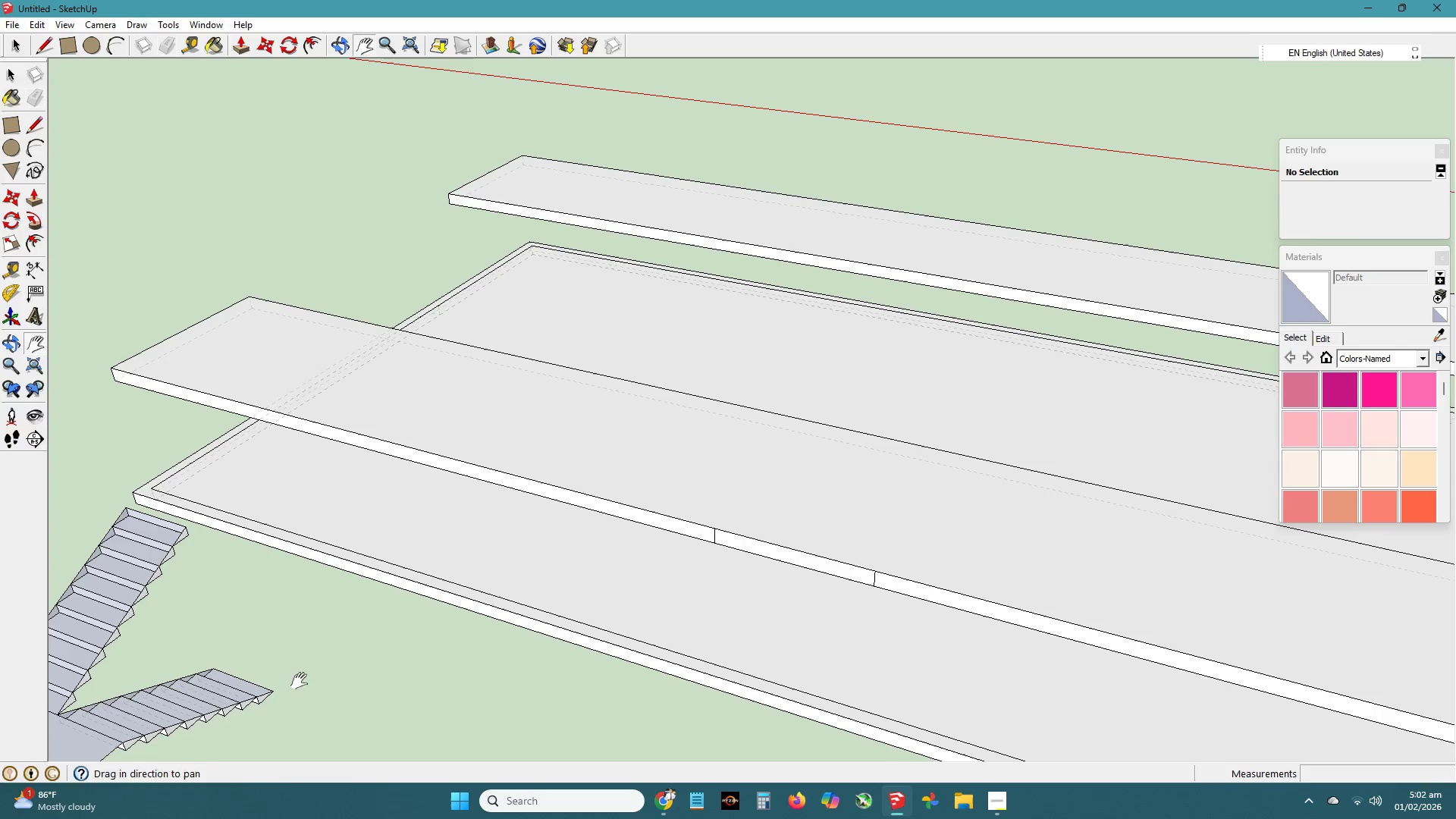 
left_click([228, 671])
 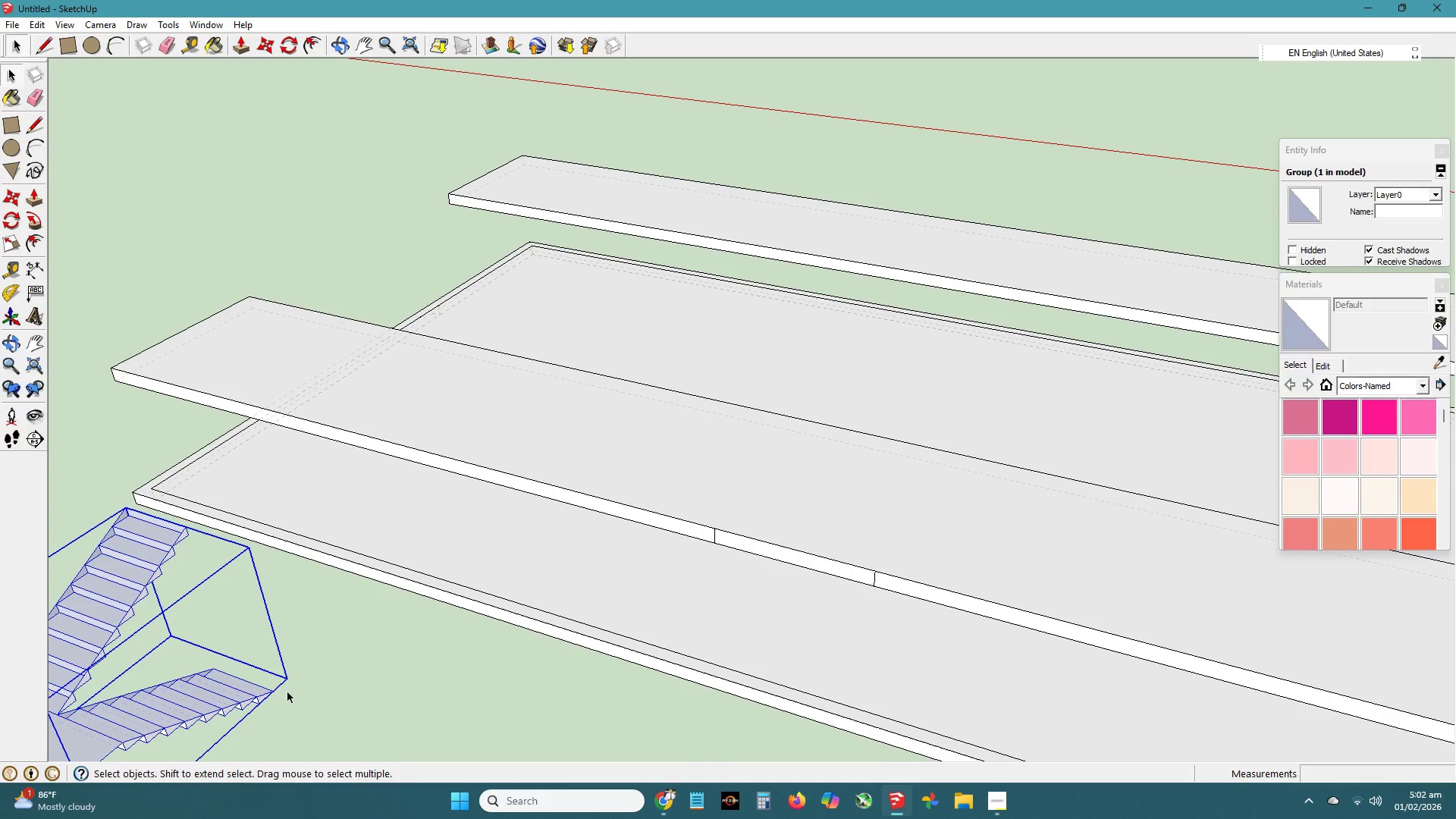 
key(M)
 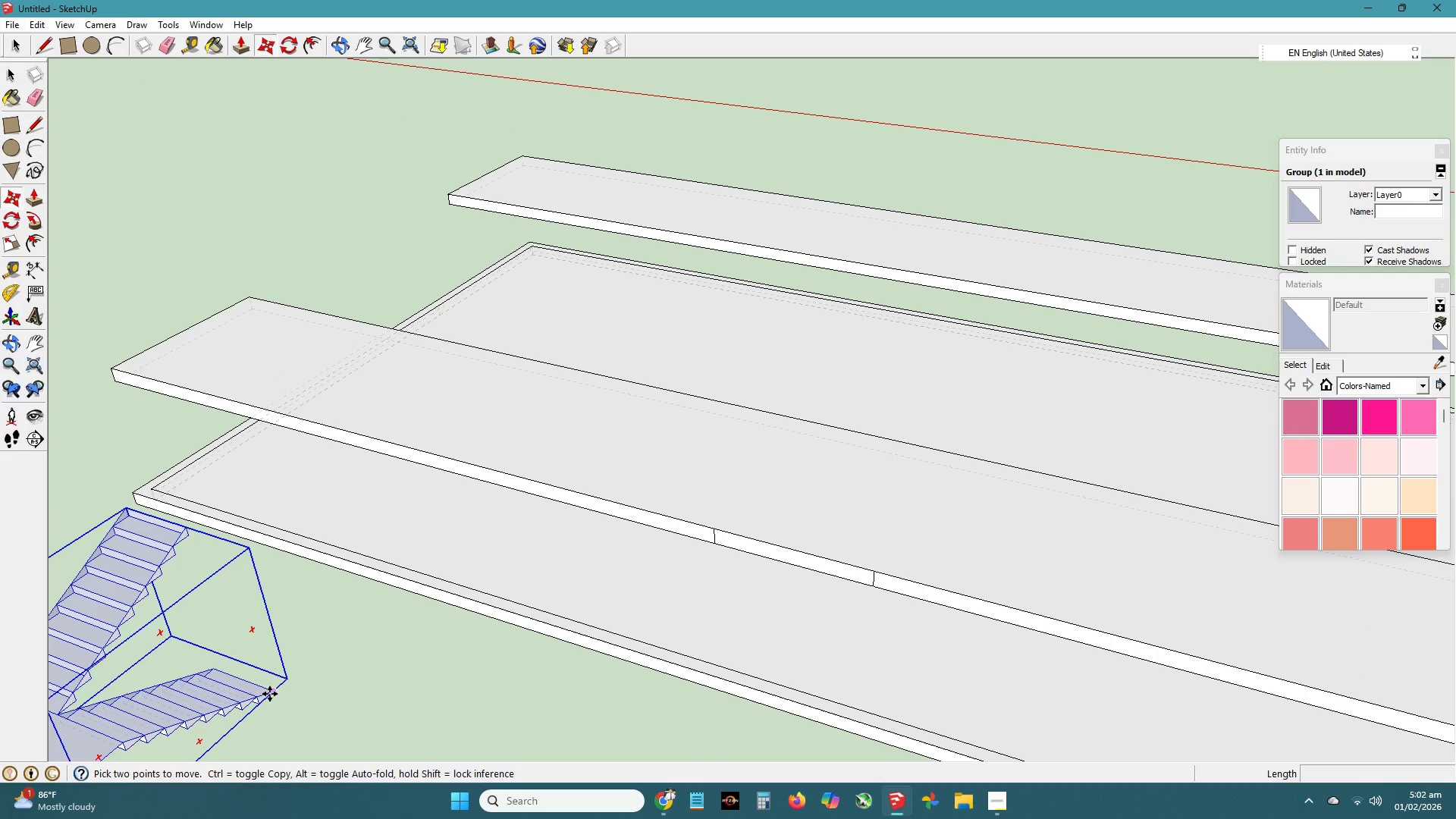 
scroll: coordinate [246, 697], scroll_direction: down, amount: 7.0
 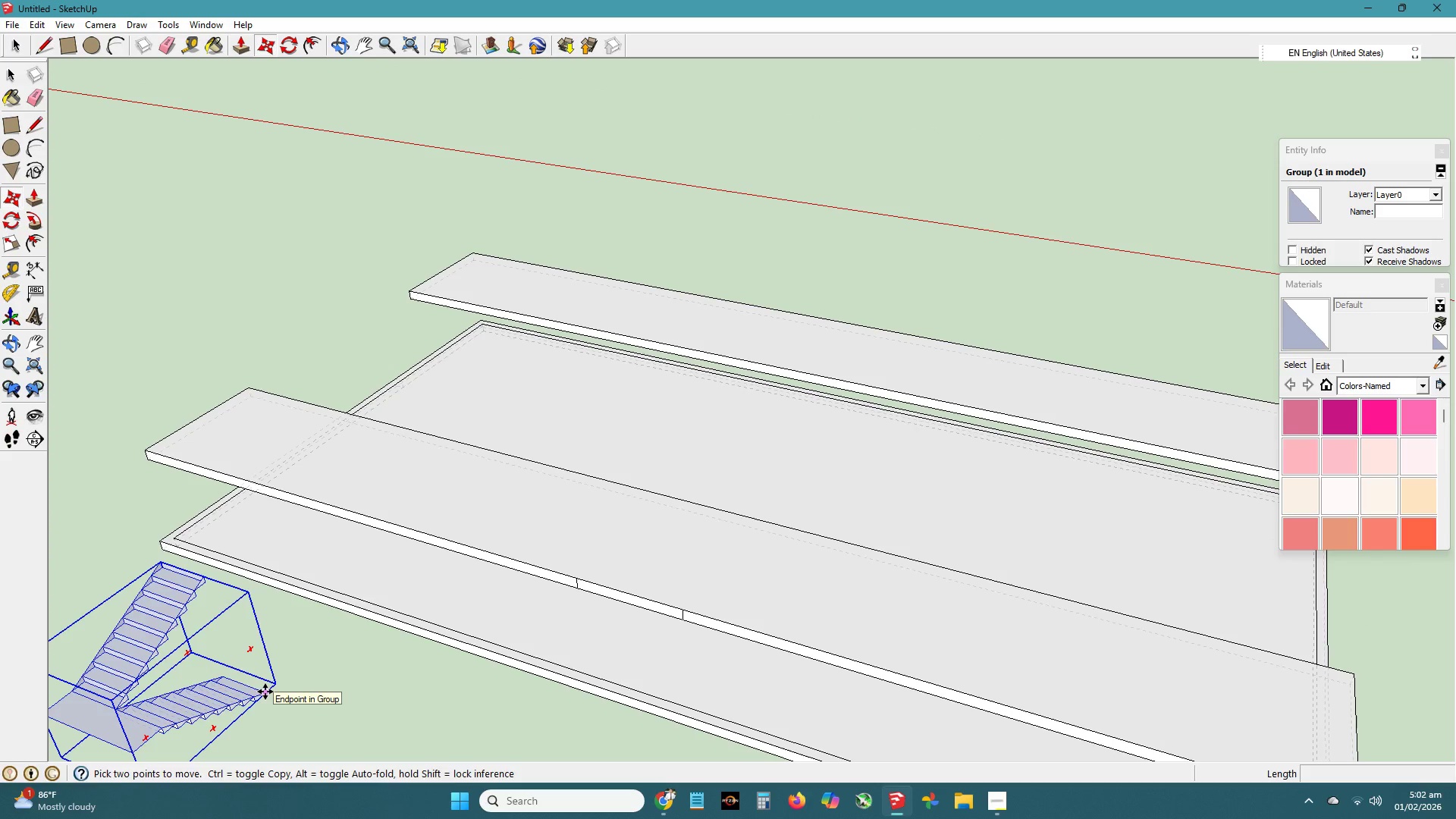 
left_click([265, 692])
 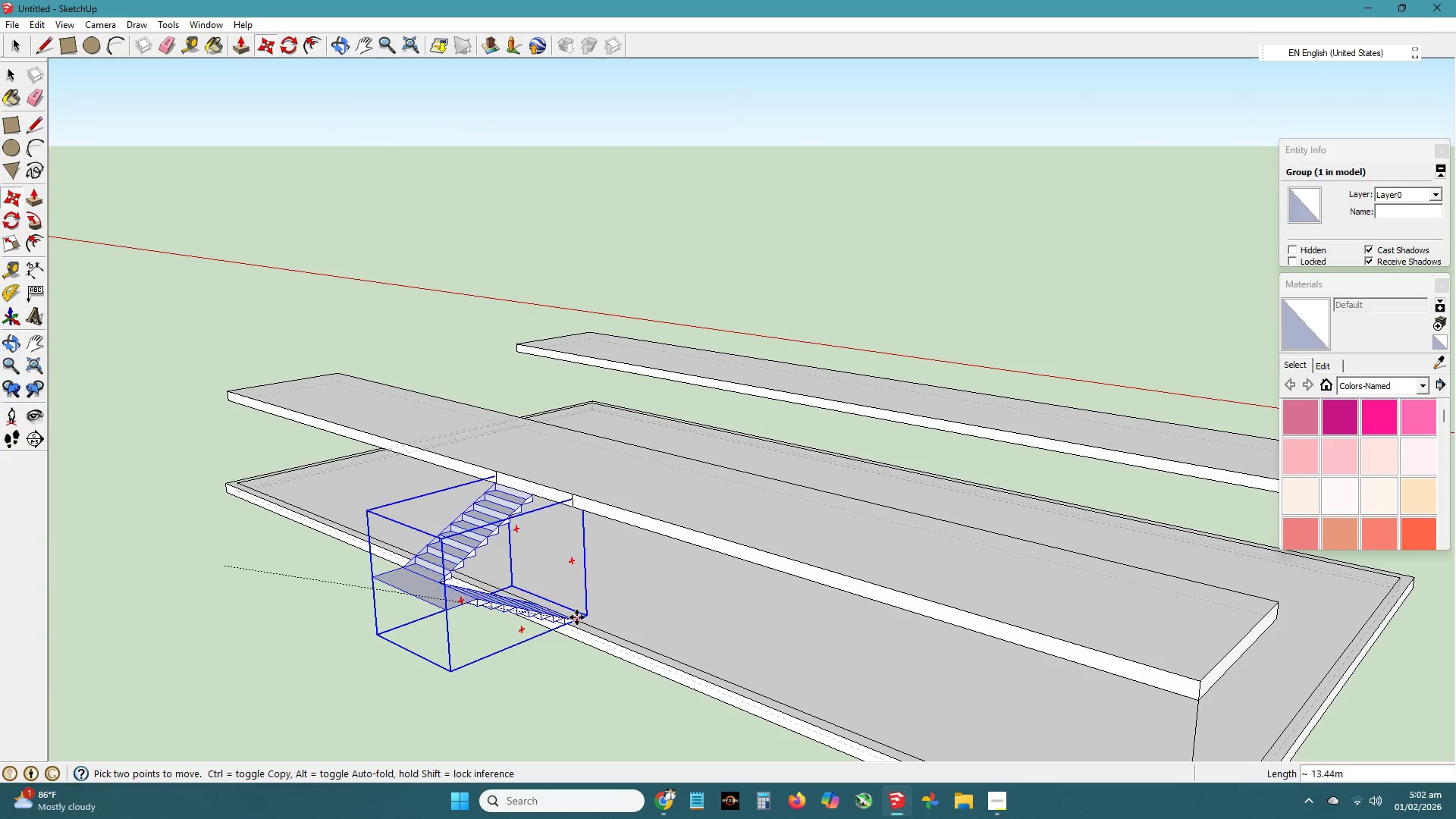 
wait(9.36)
 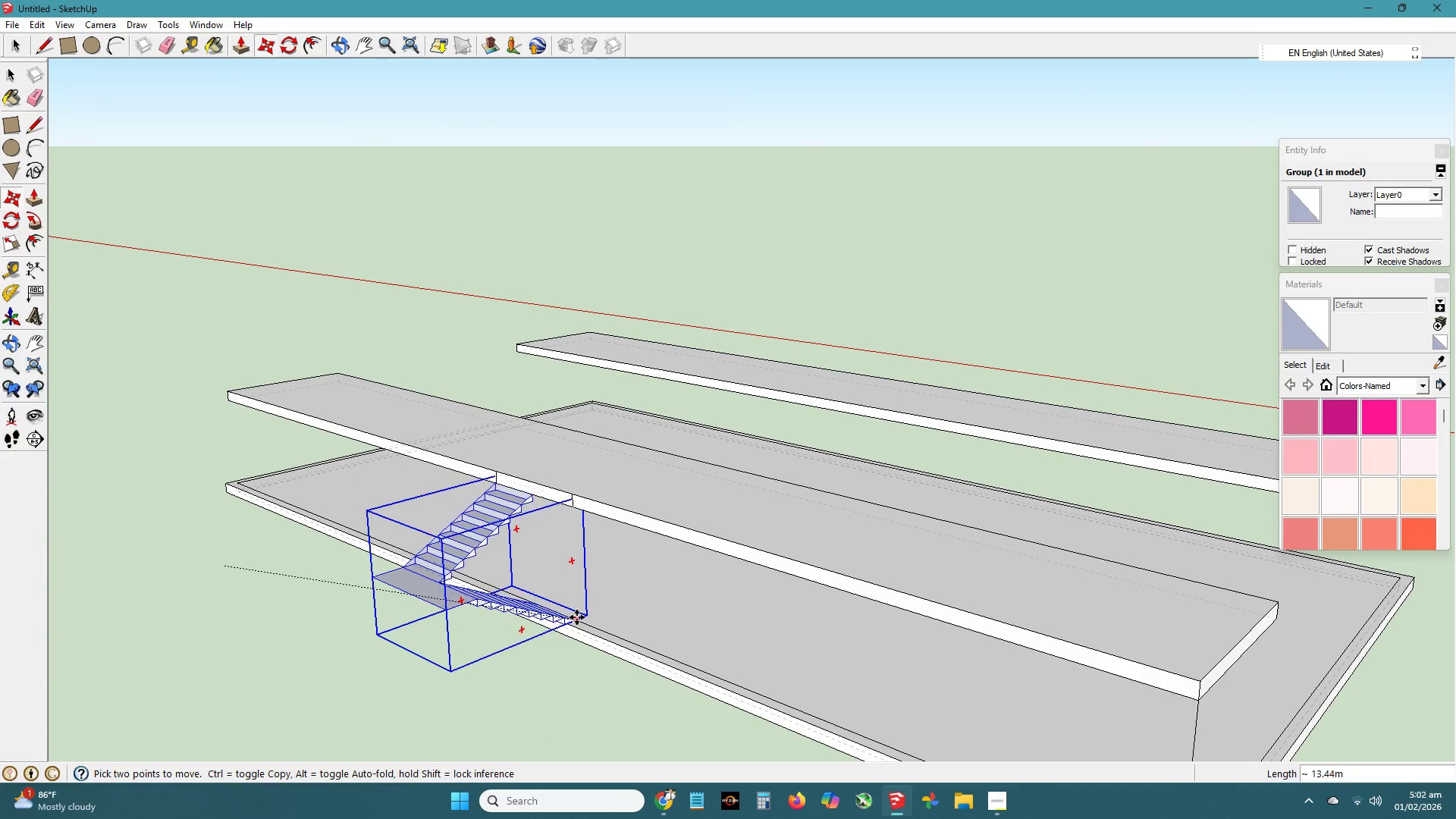 
left_click([579, 621])
 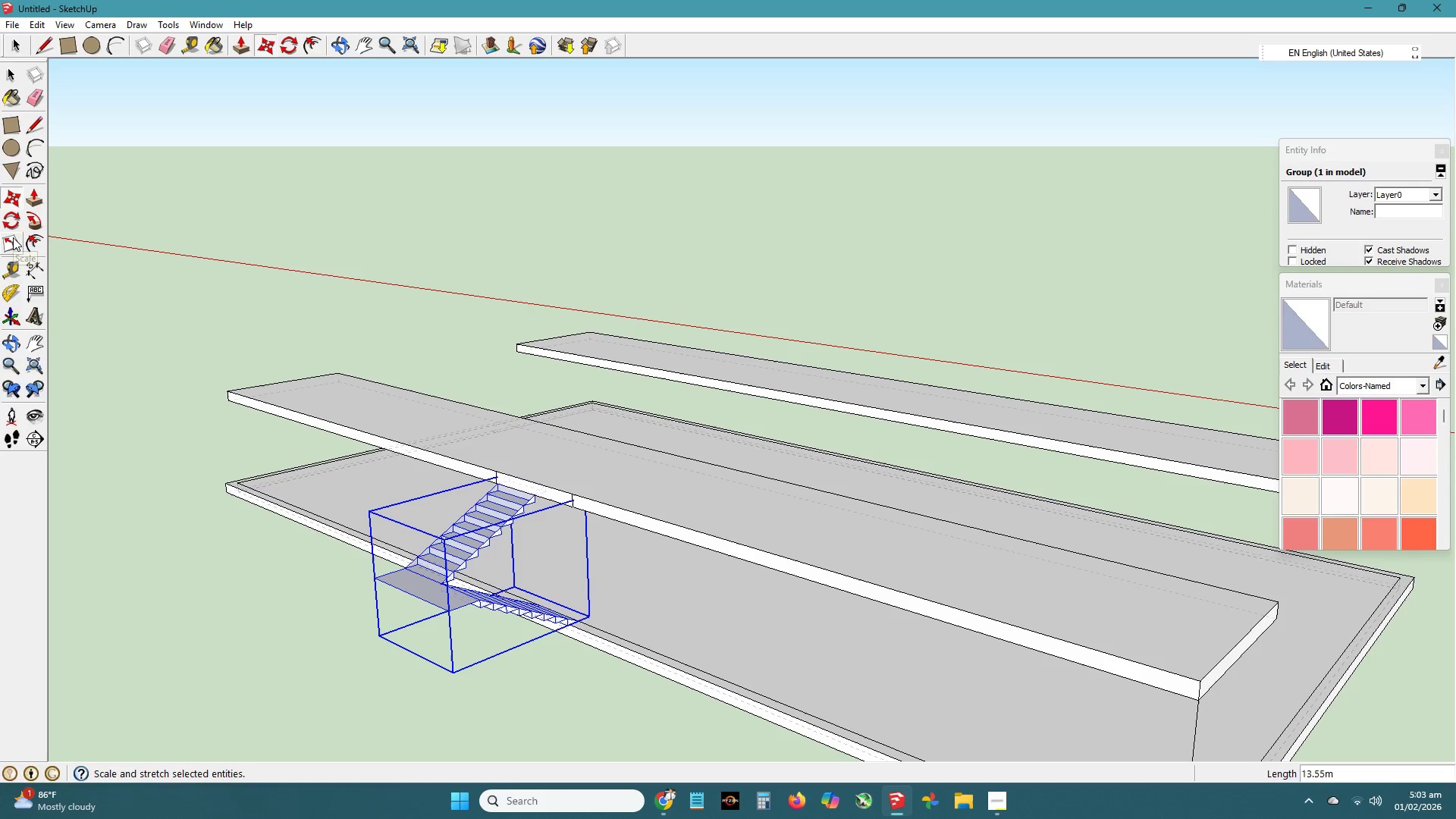 
wait(5.42)
 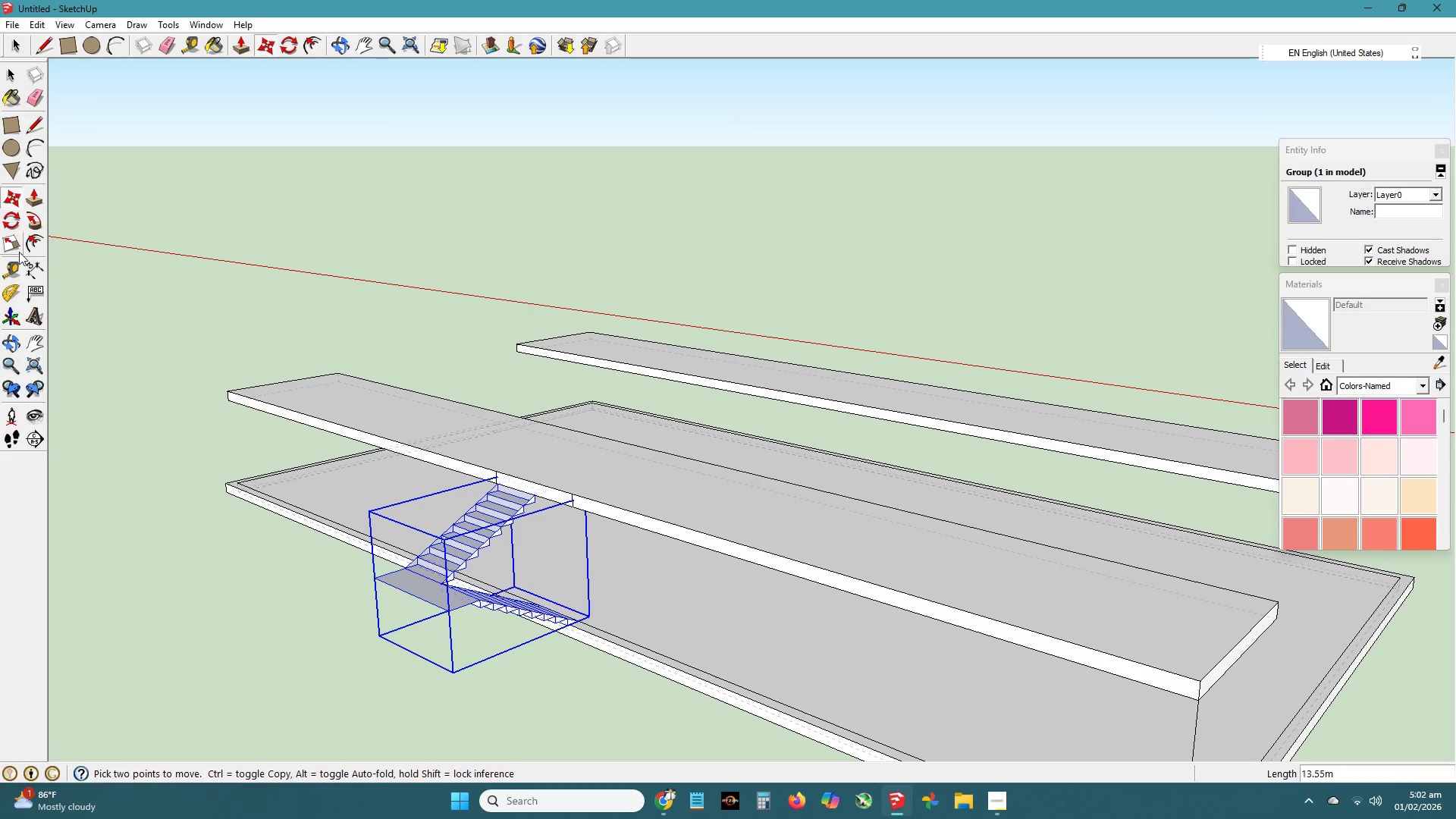 
left_click([14, 222])
 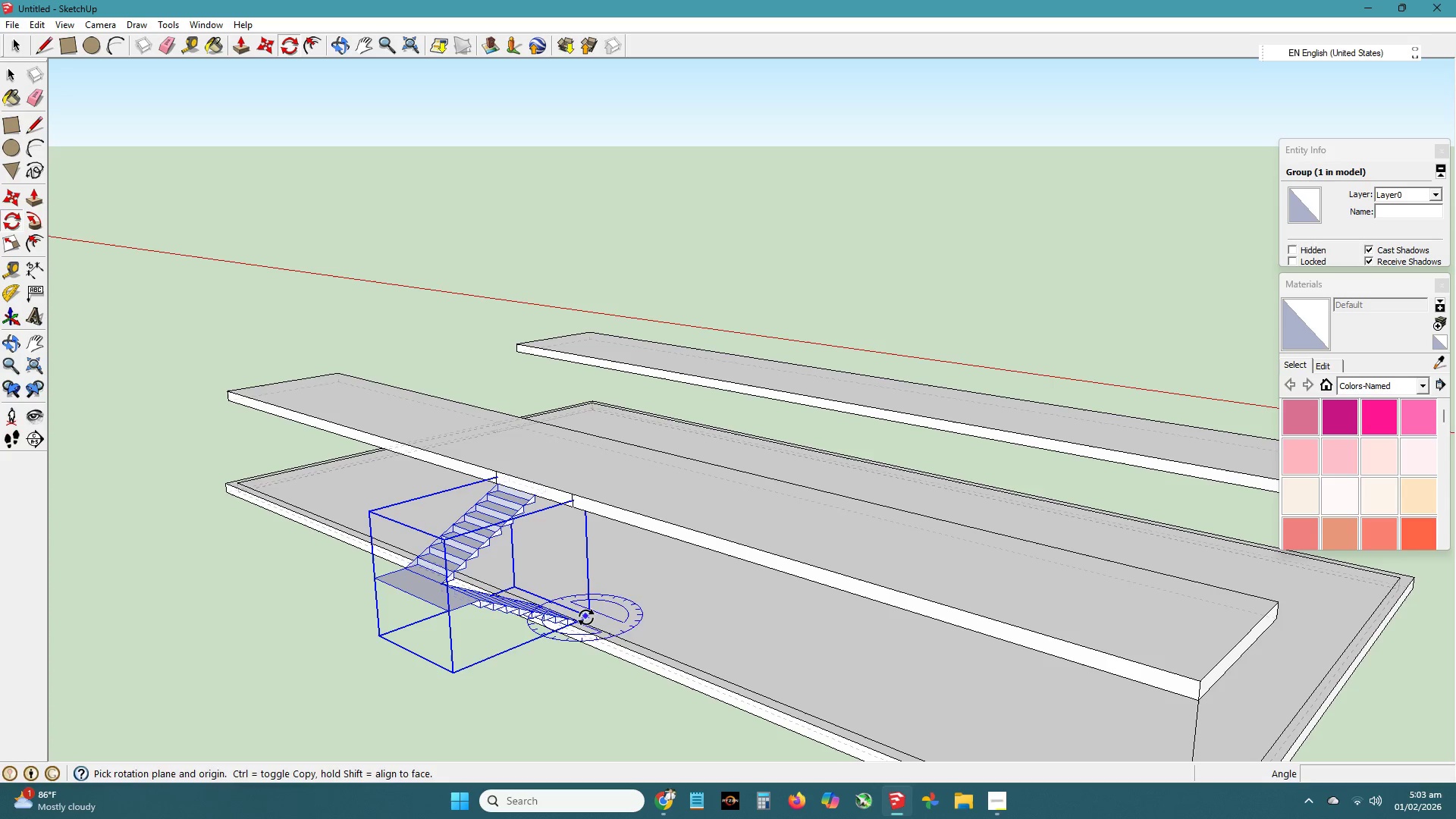 
scroll: coordinate [569, 673], scroll_direction: up, amount: 13.0
 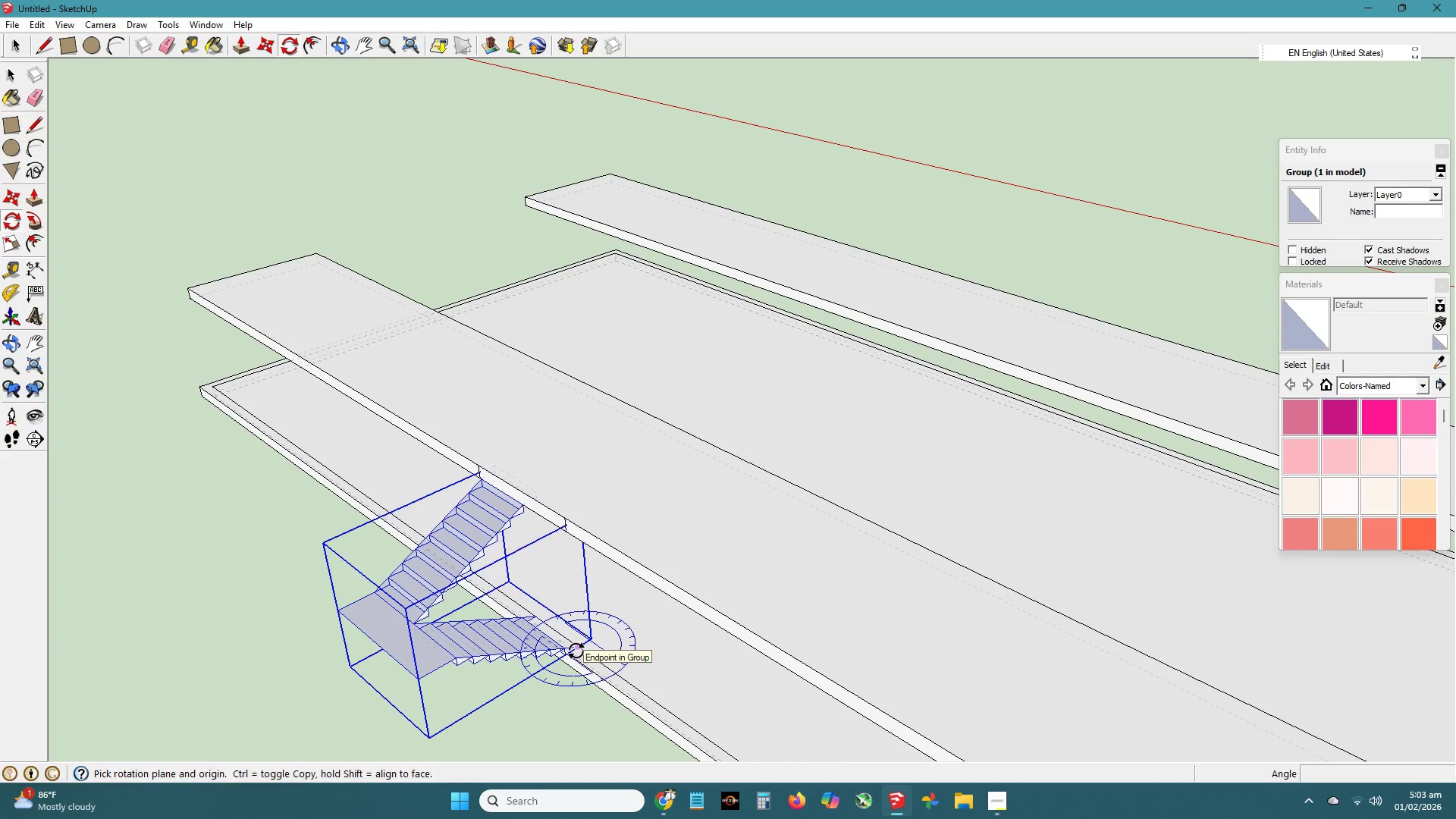 
left_click([576, 650])
 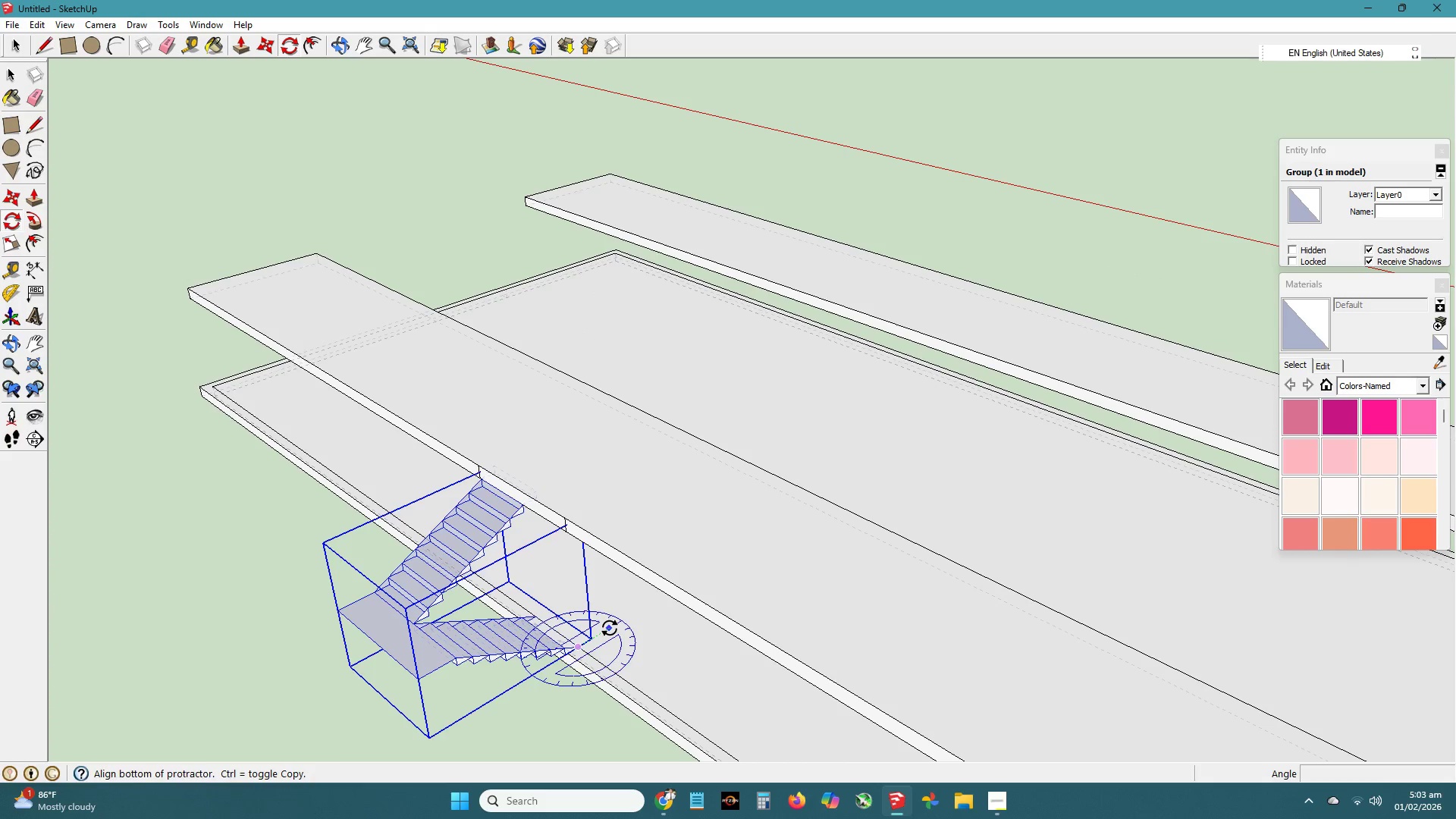 
left_click([609, 627])
 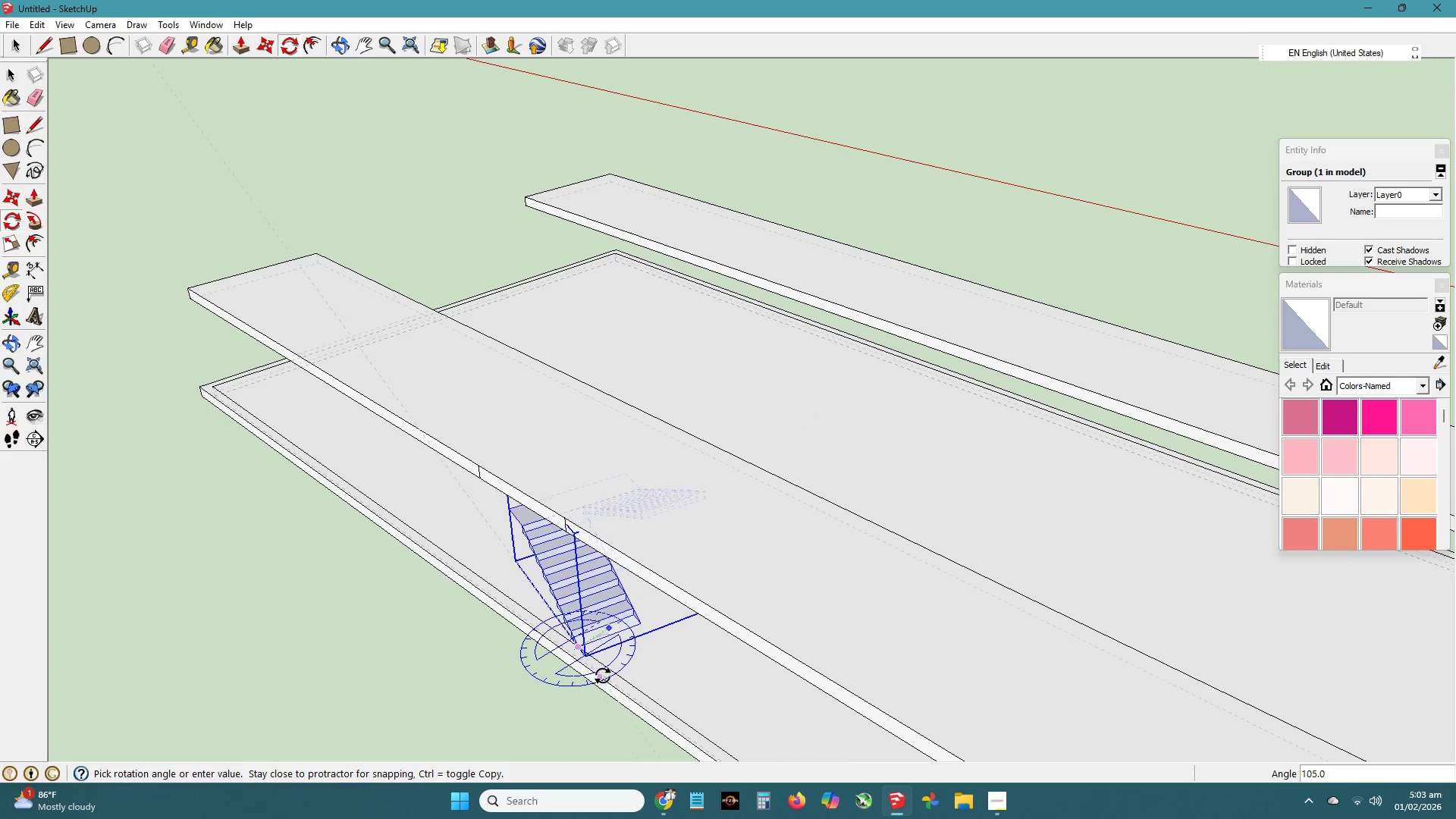 
left_click([613, 673])
 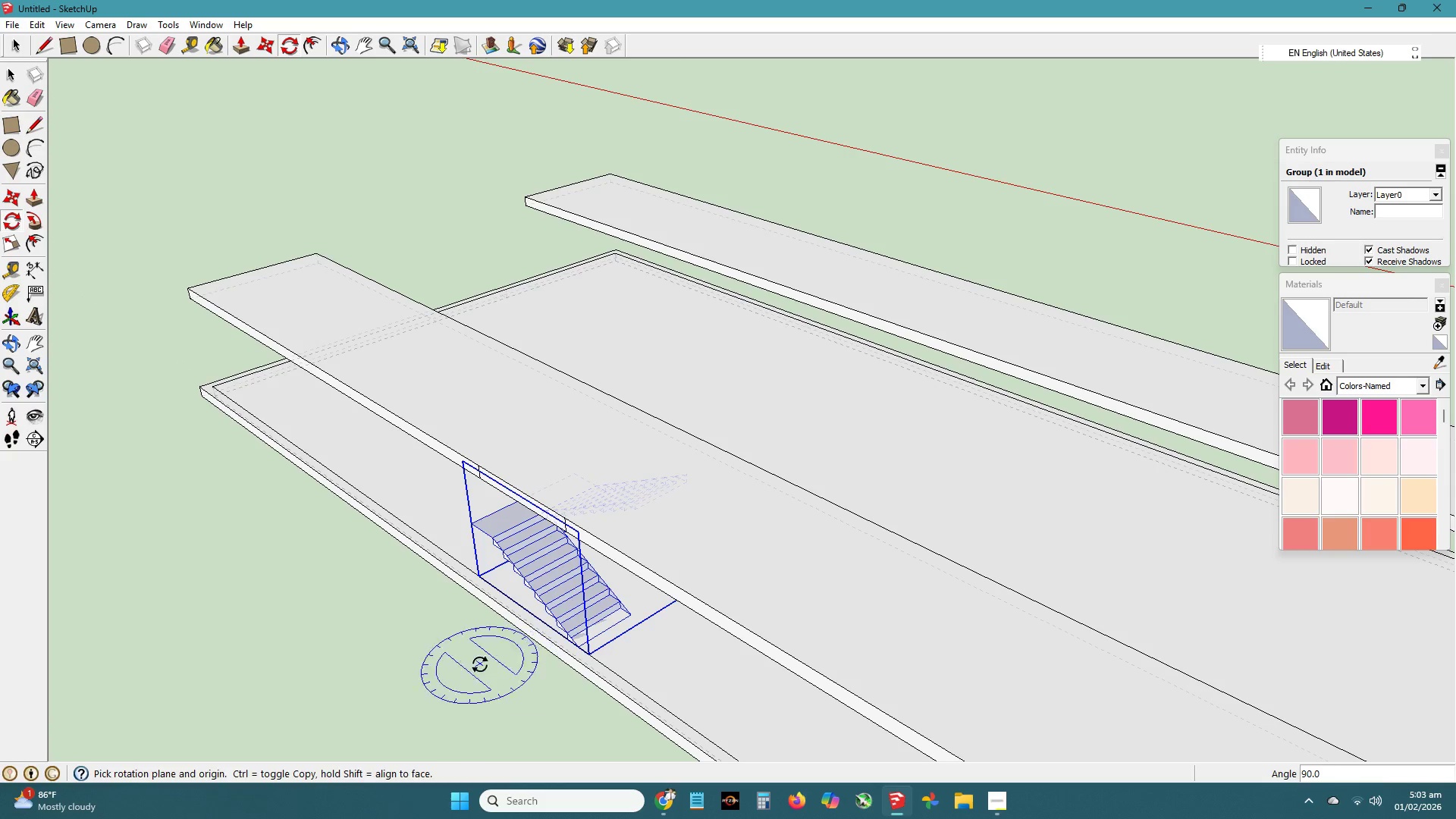 
type(hh )
 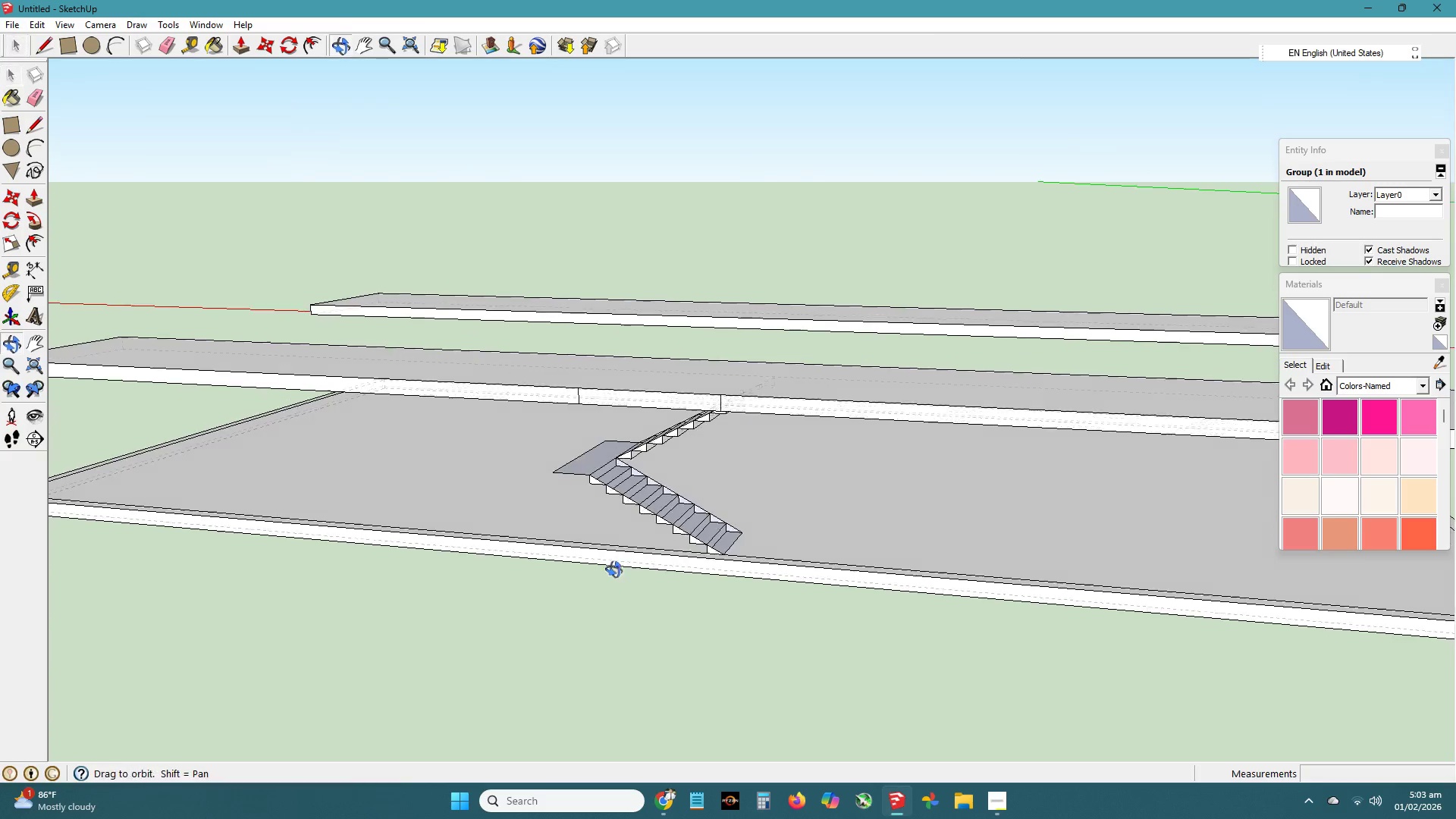 
left_click_drag(start_coordinate=[745, 535], to_coordinate=[595, 583])
 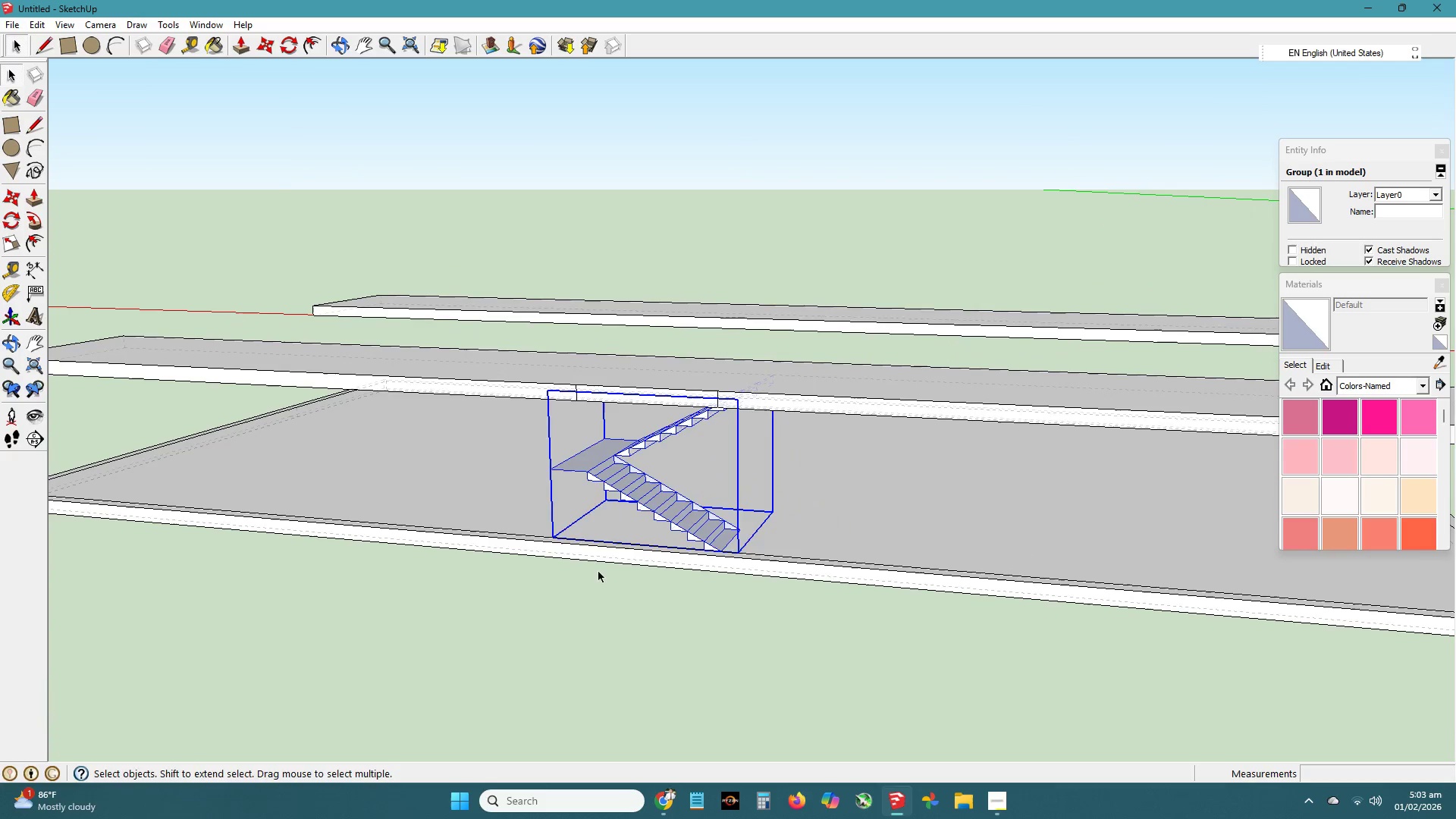 
left_click([596, 575])
 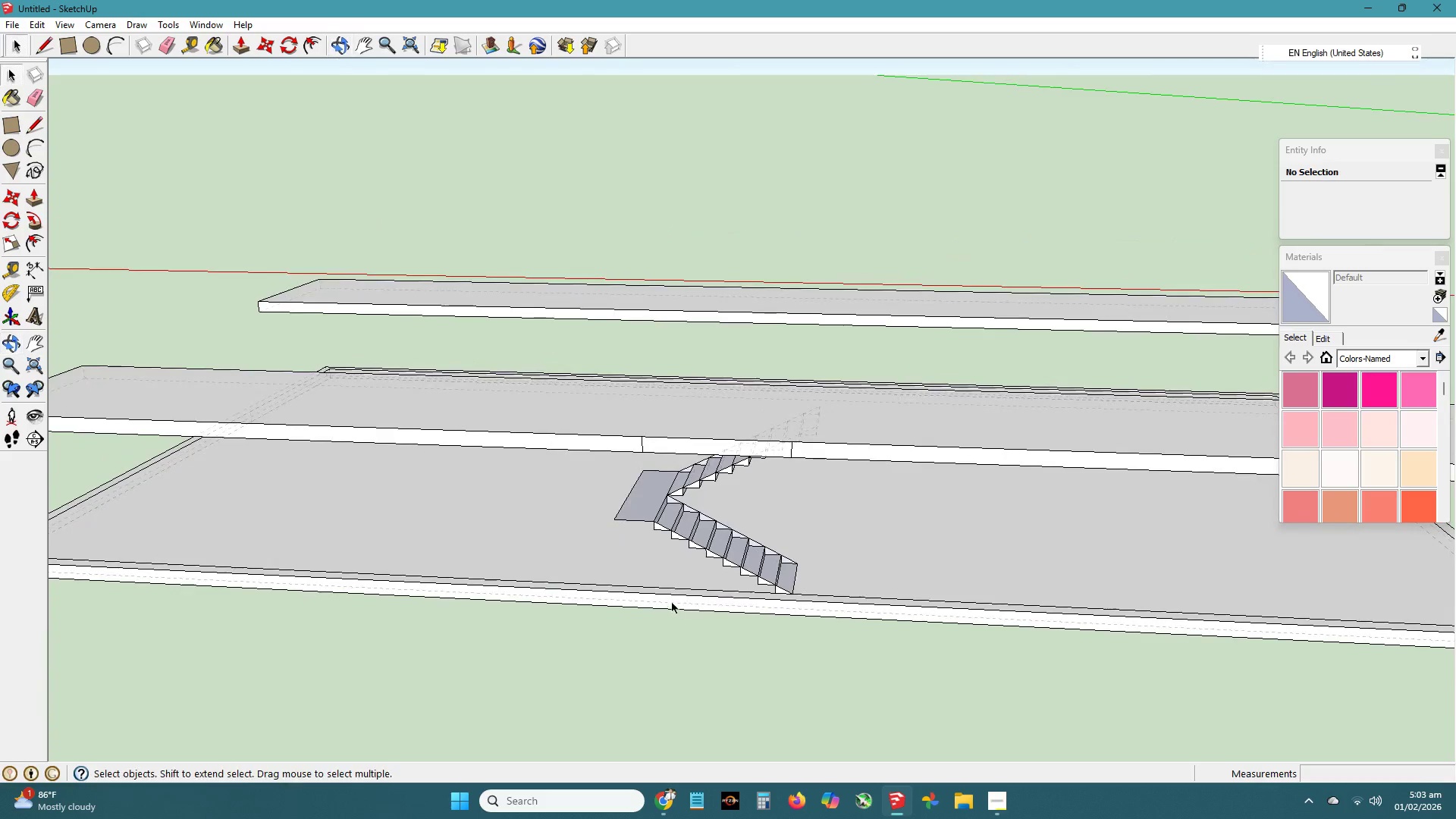 
scroll: coordinate [711, 570], scroll_direction: up, amount: 1.0
 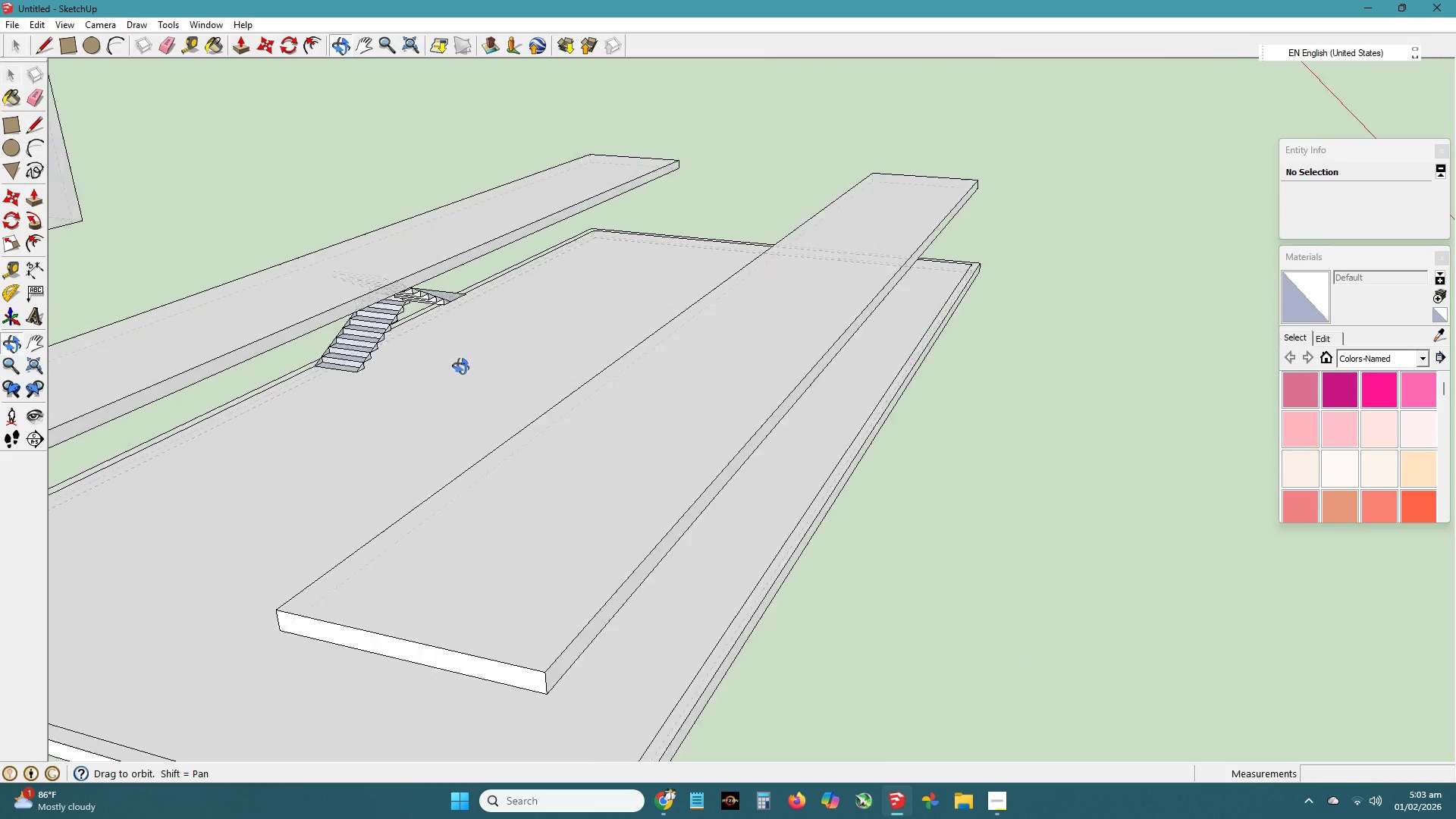 
key(H)
 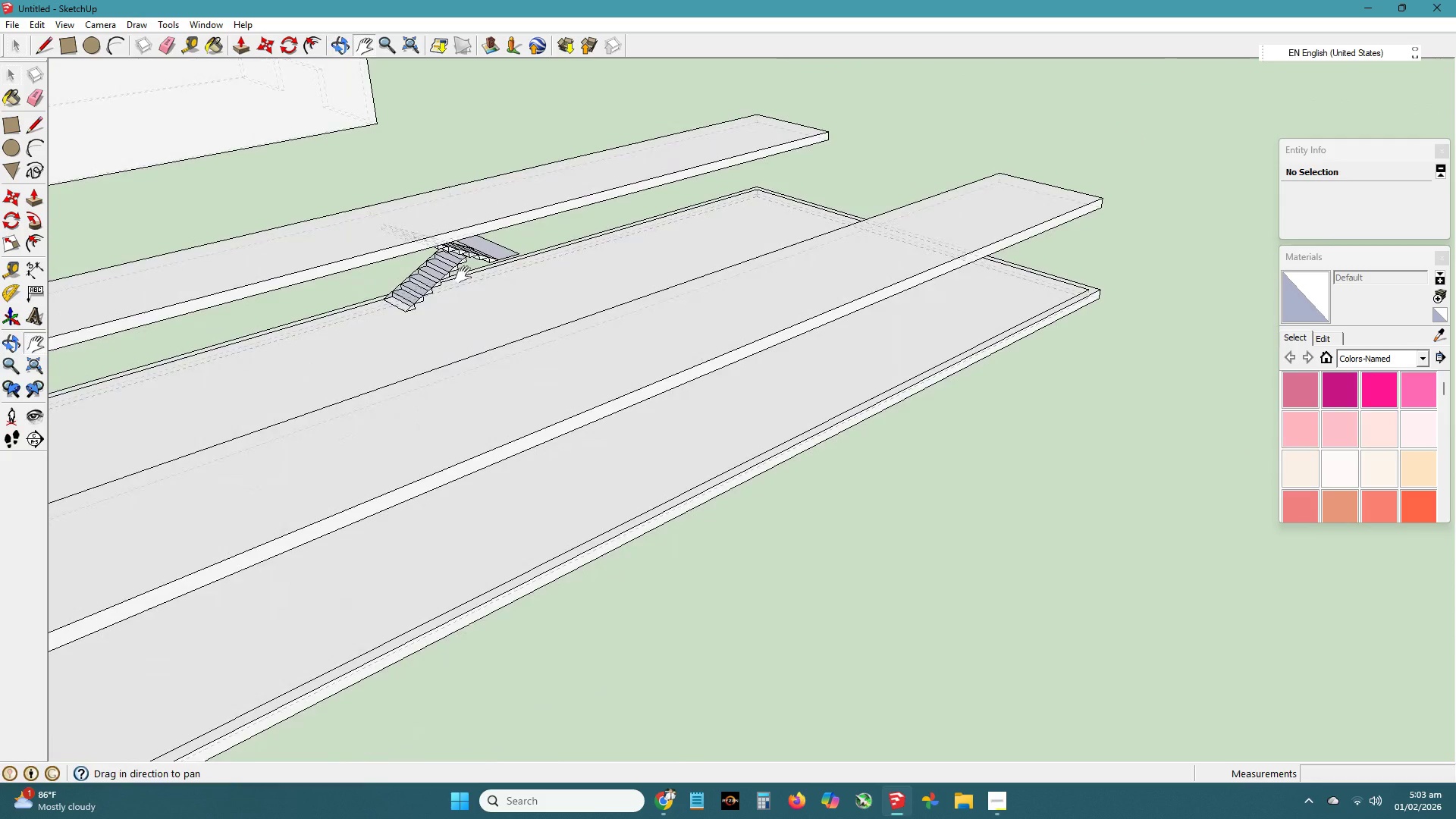 
left_click_drag(start_coordinate=[463, 275], to_coordinate=[475, 522])
 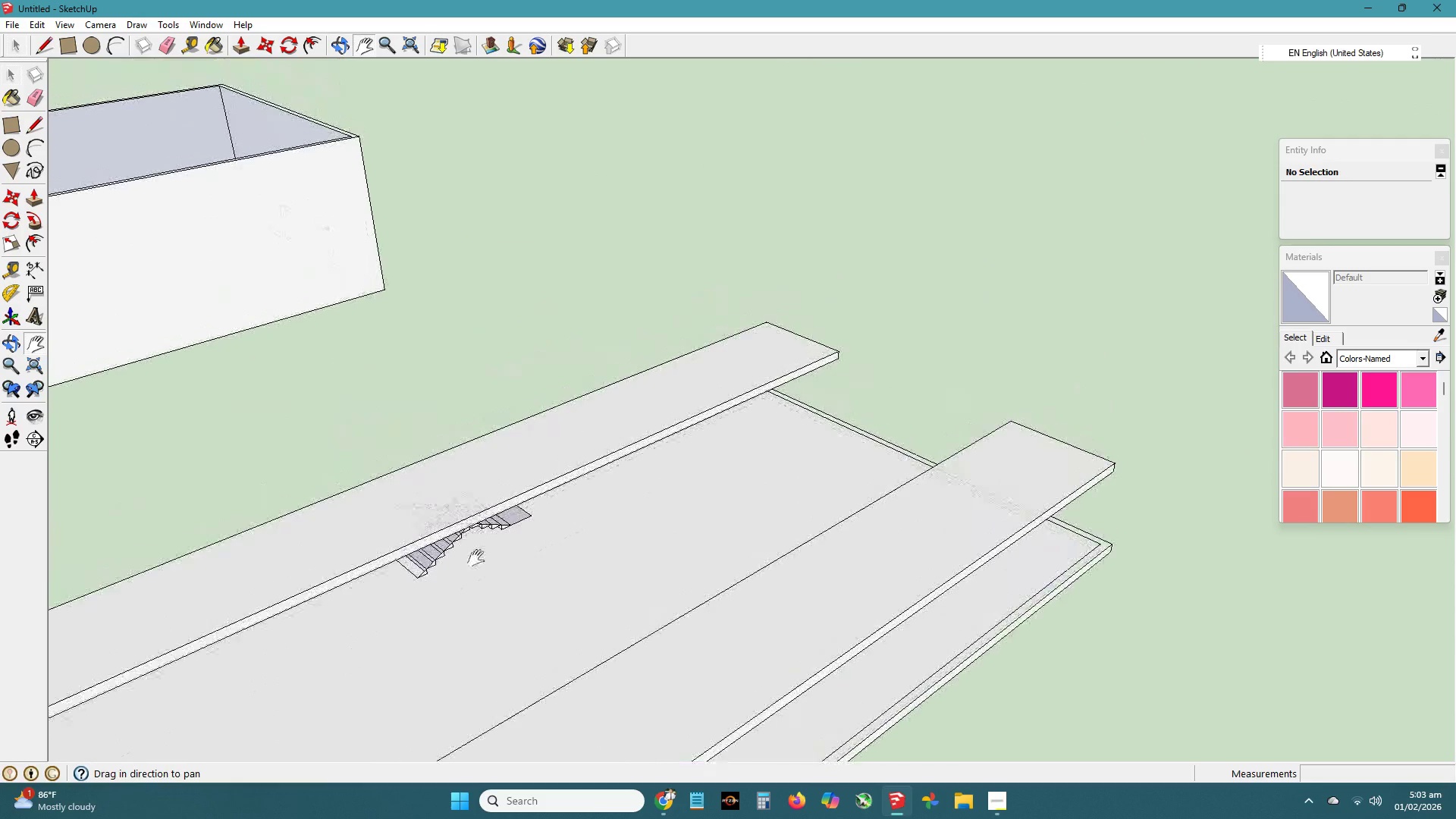 
scroll: coordinate [470, 576], scroll_direction: up, amount: 7.0
 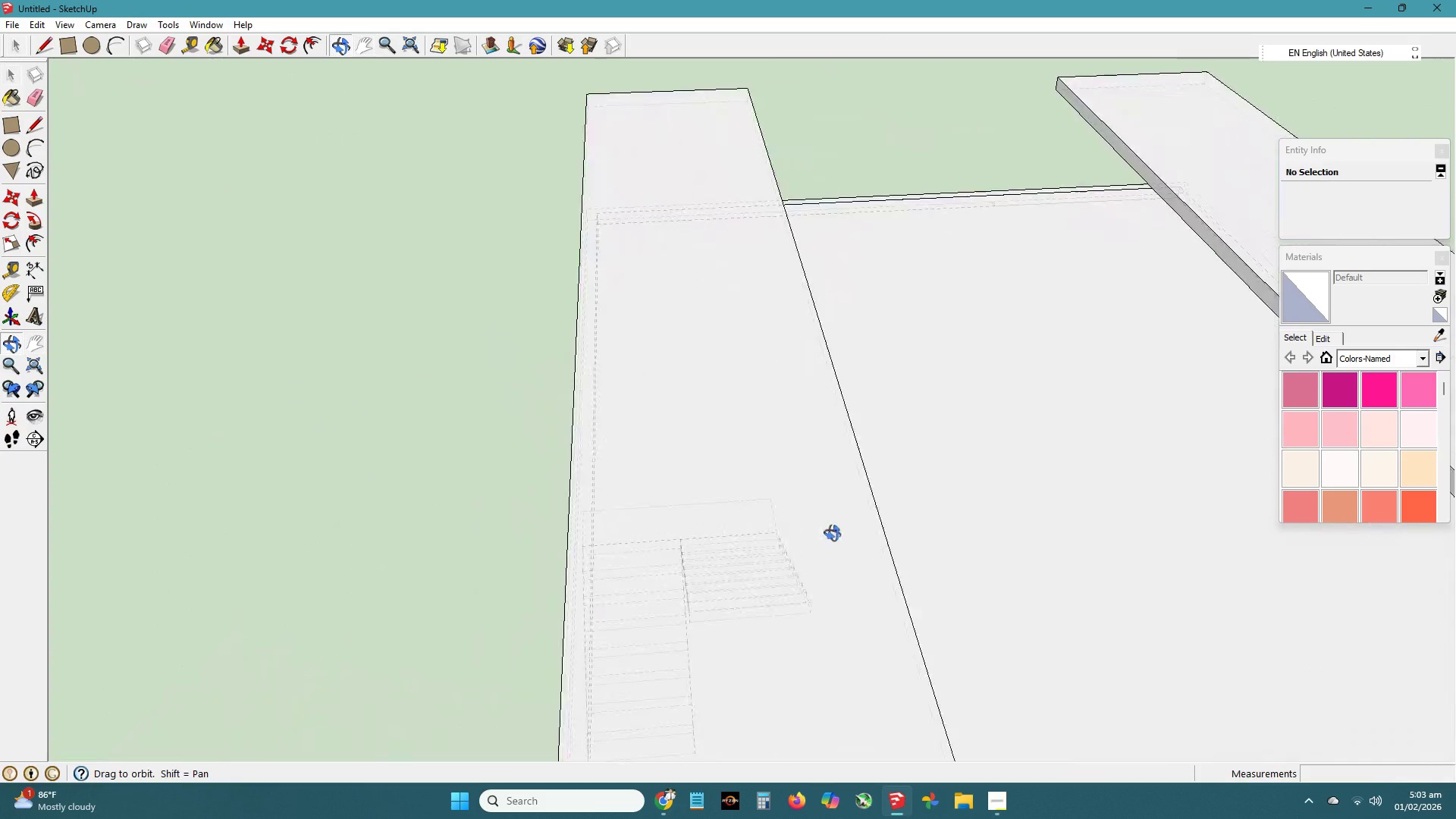 
key(Space)
 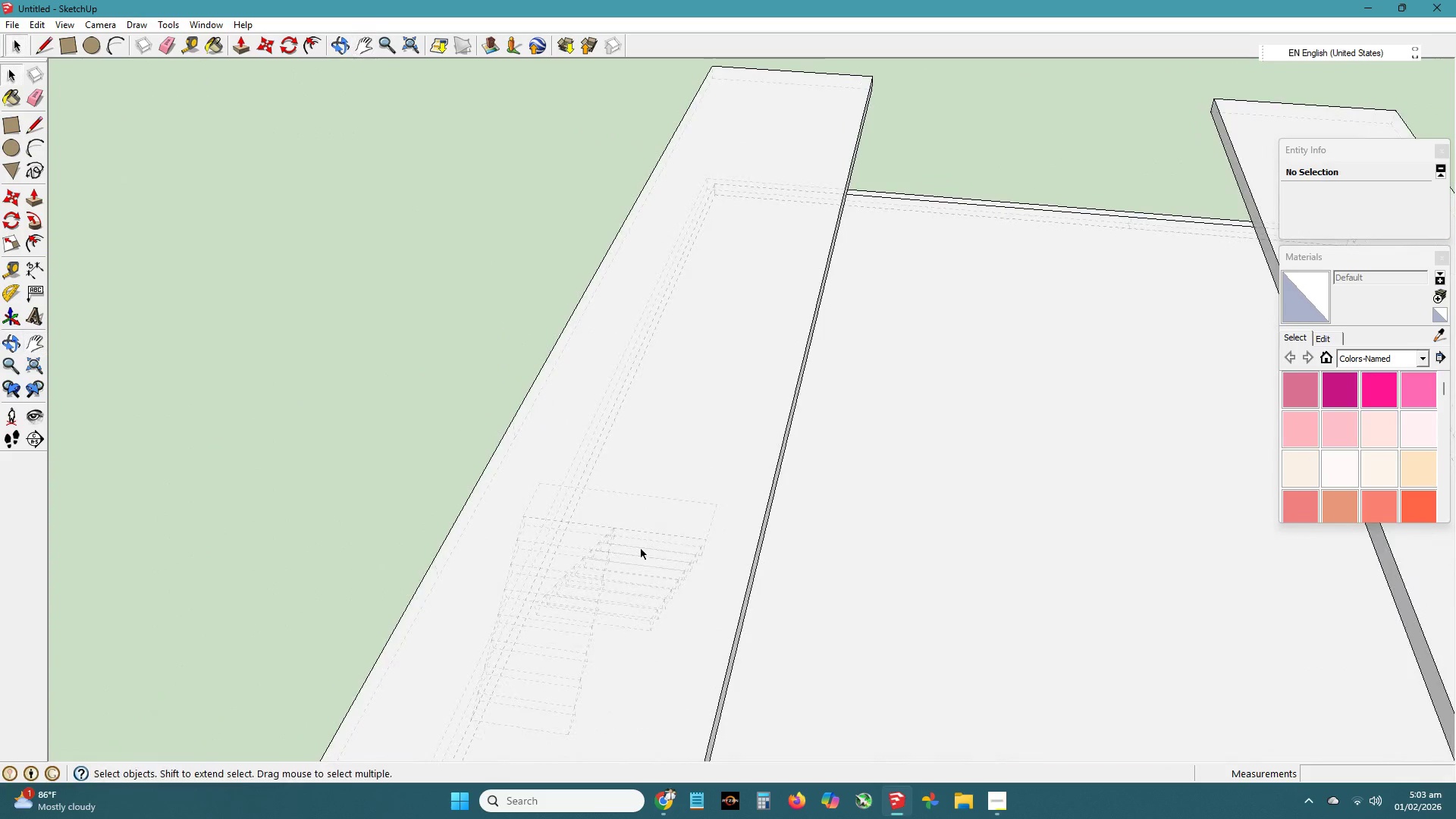 
left_click([639, 548])
 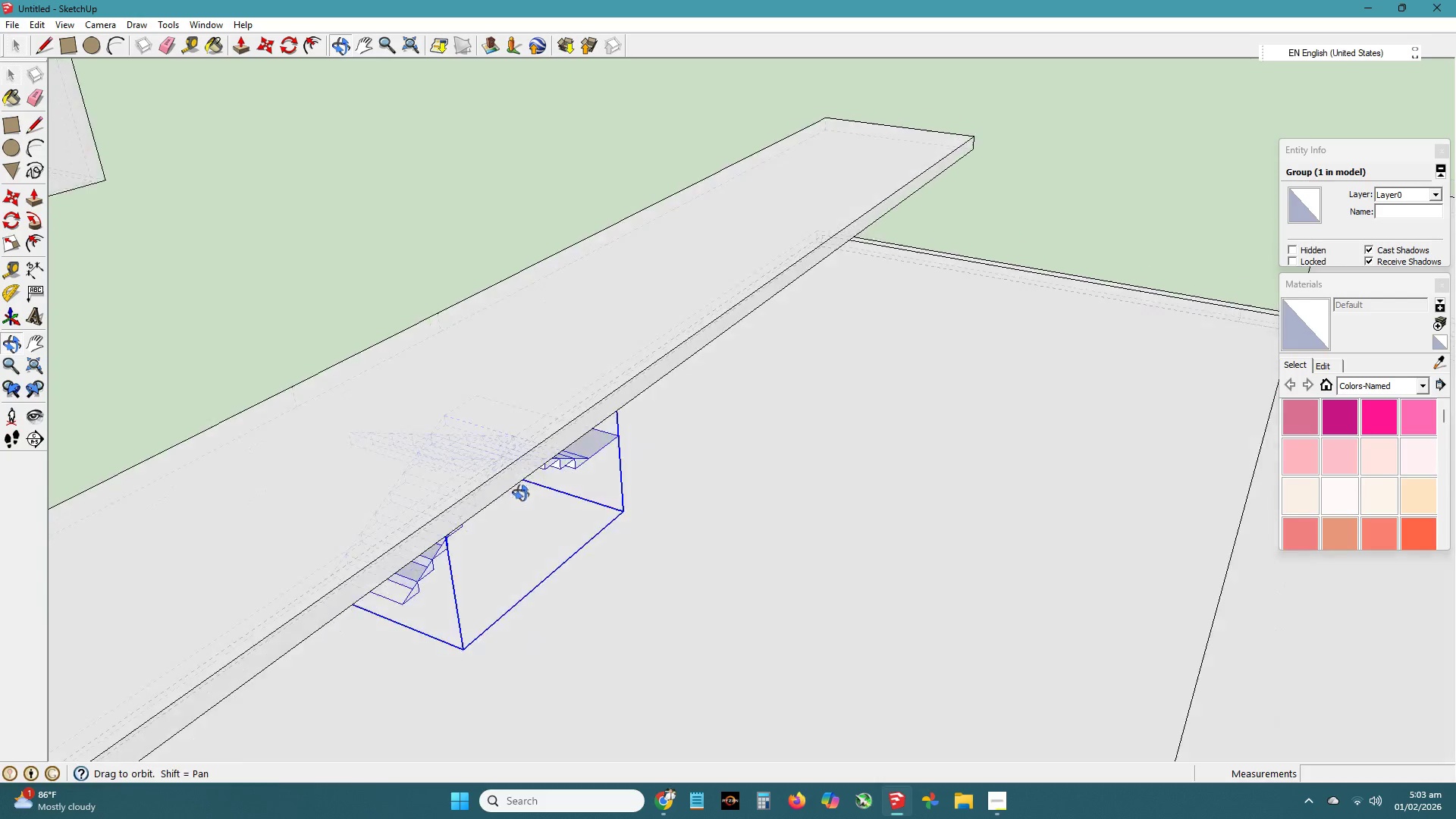 
left_click([603, 543])
 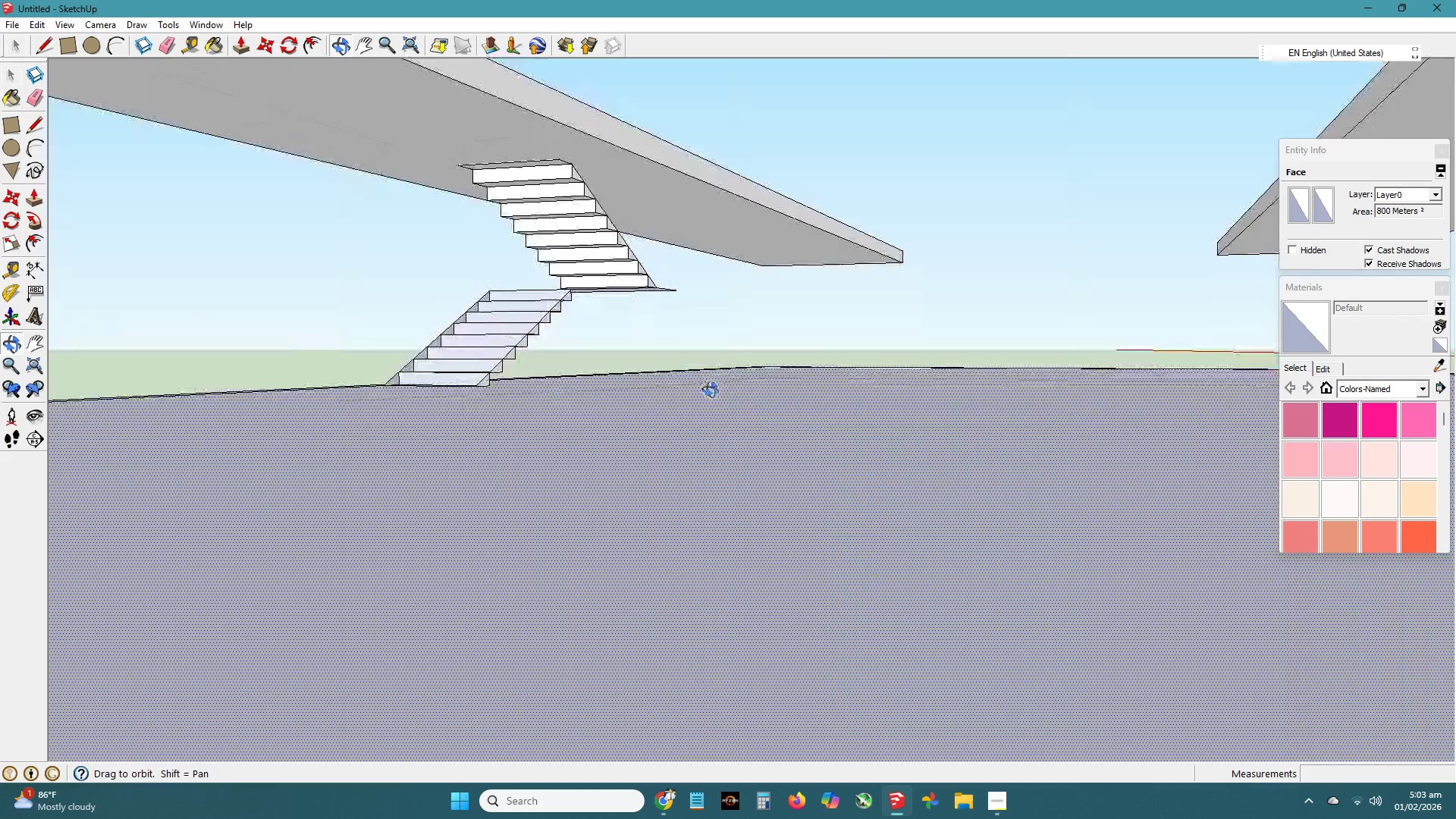 
key(H)
 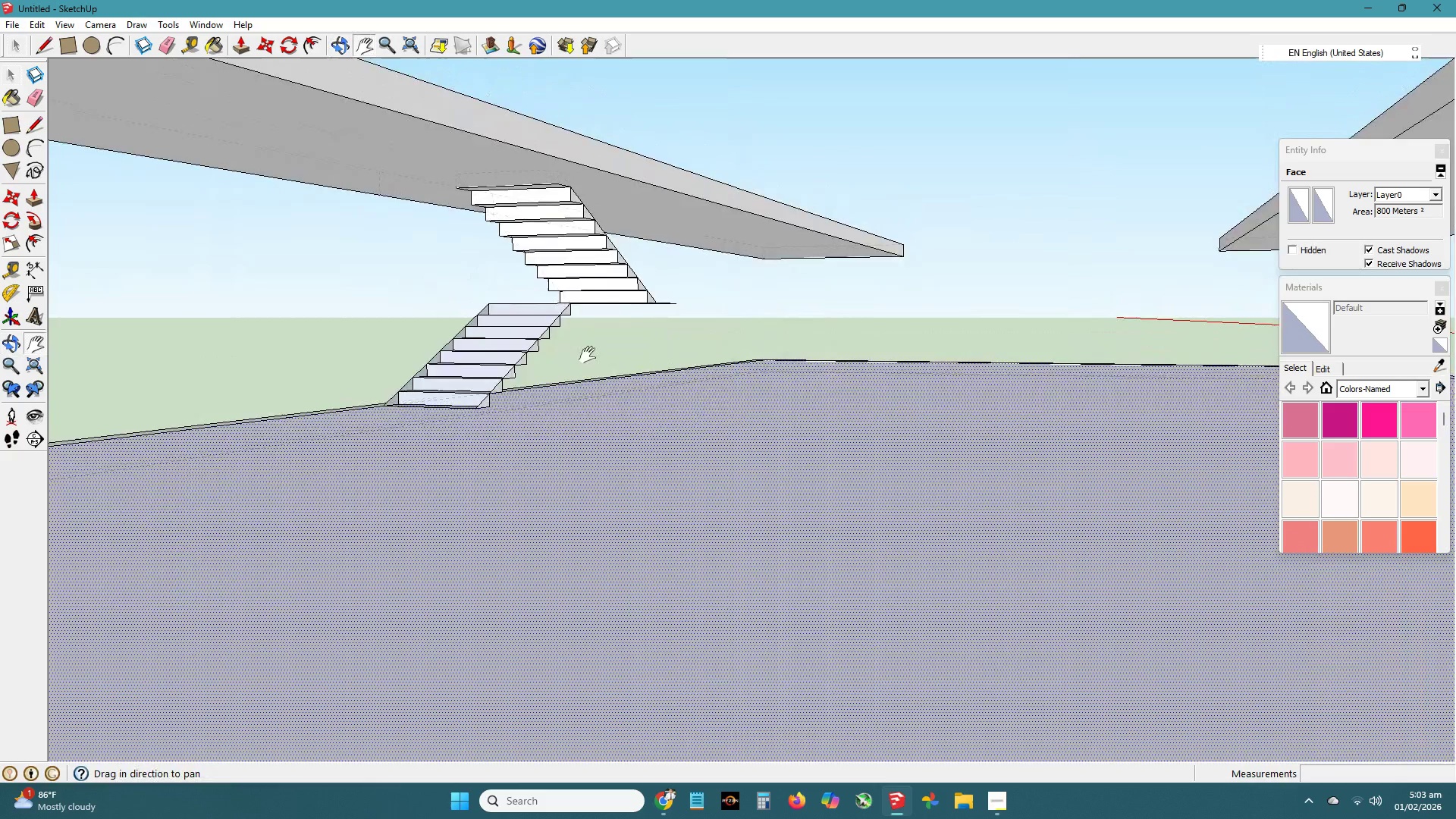 
left_click_drag(start_coordinate=[588, 348], to_coordinate=[592, 497])
 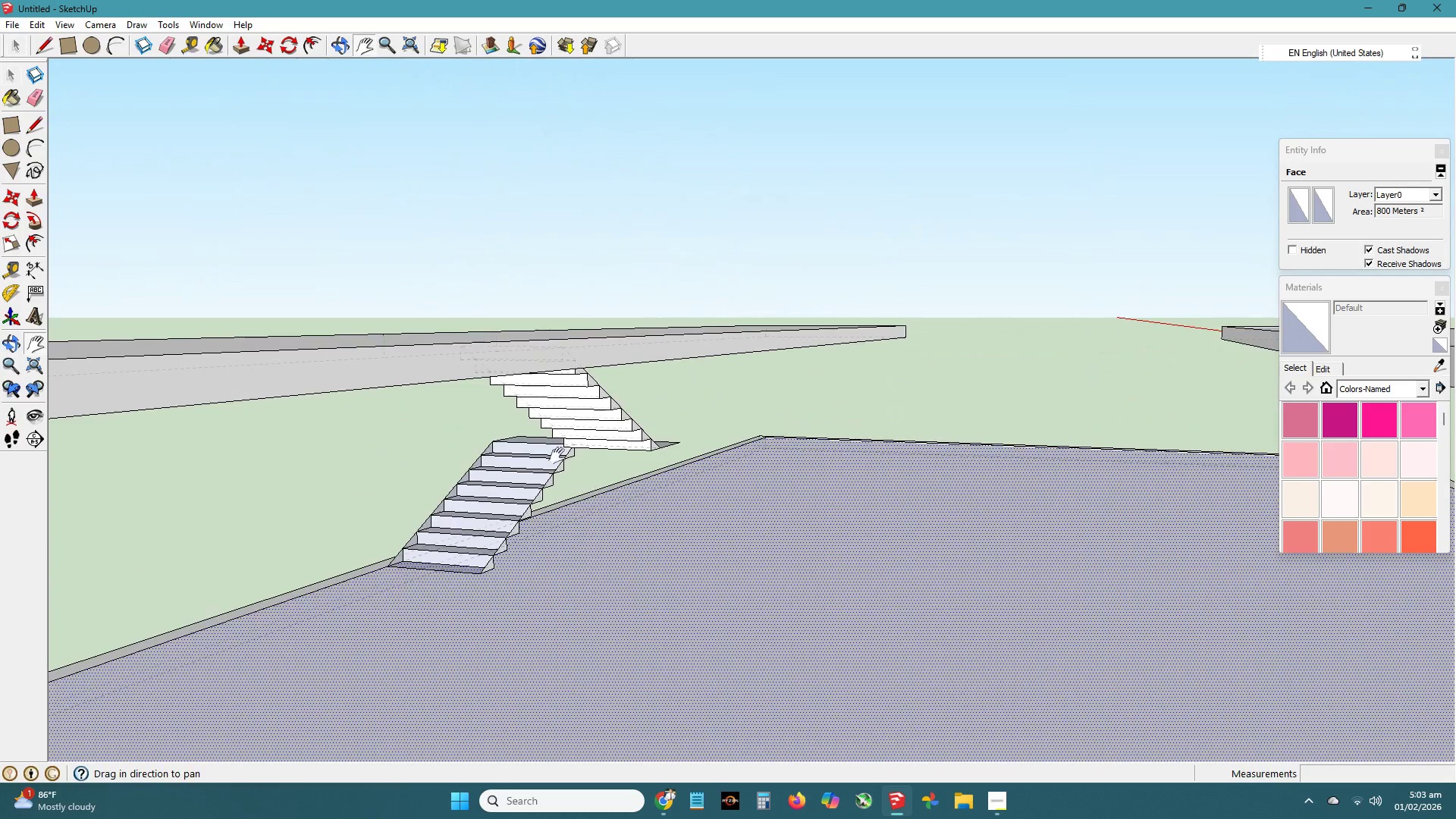 
scroll: coordinate [565, 395], scroll_direction: up, amount: 8.0
 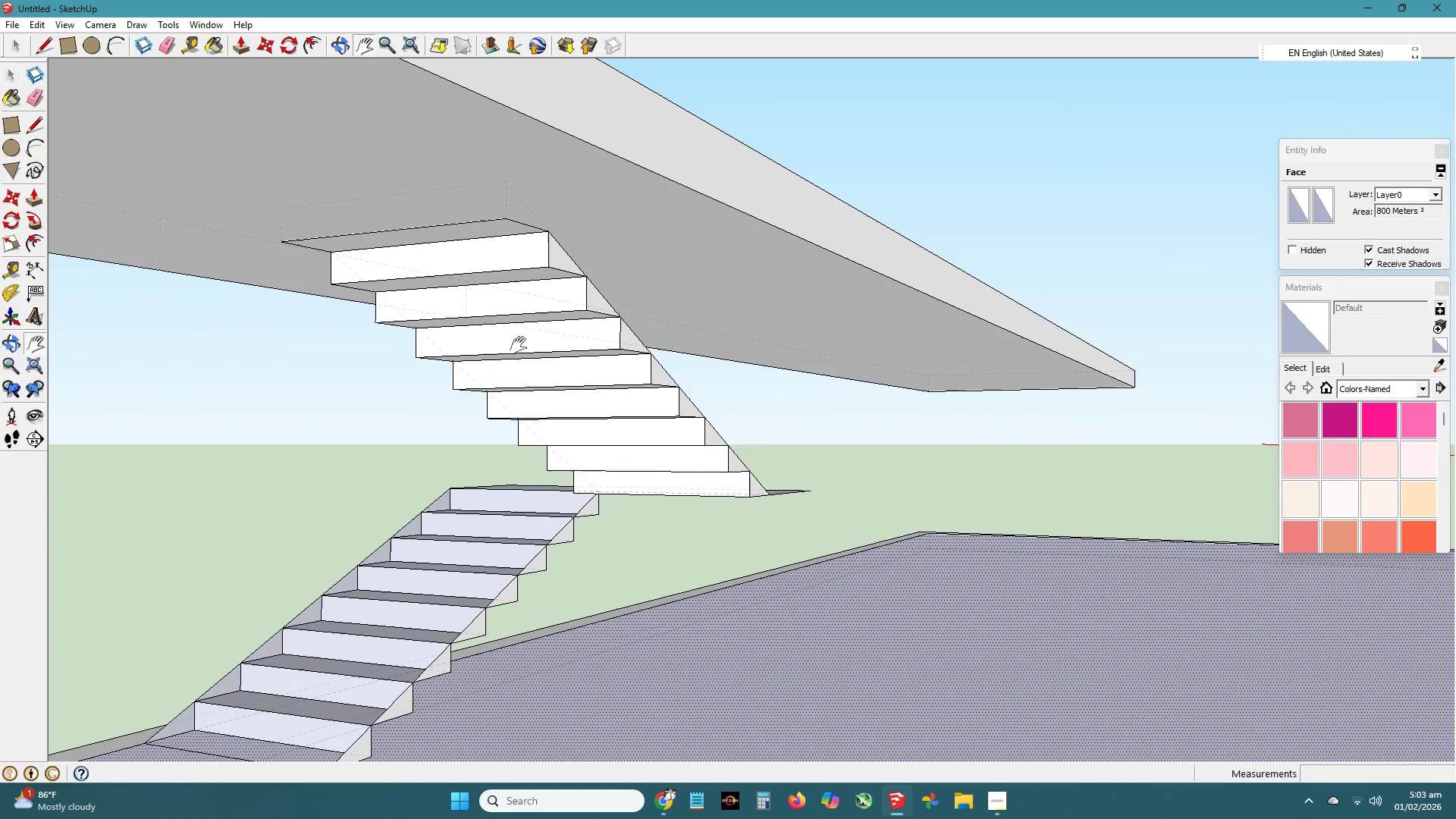 
key(L)
 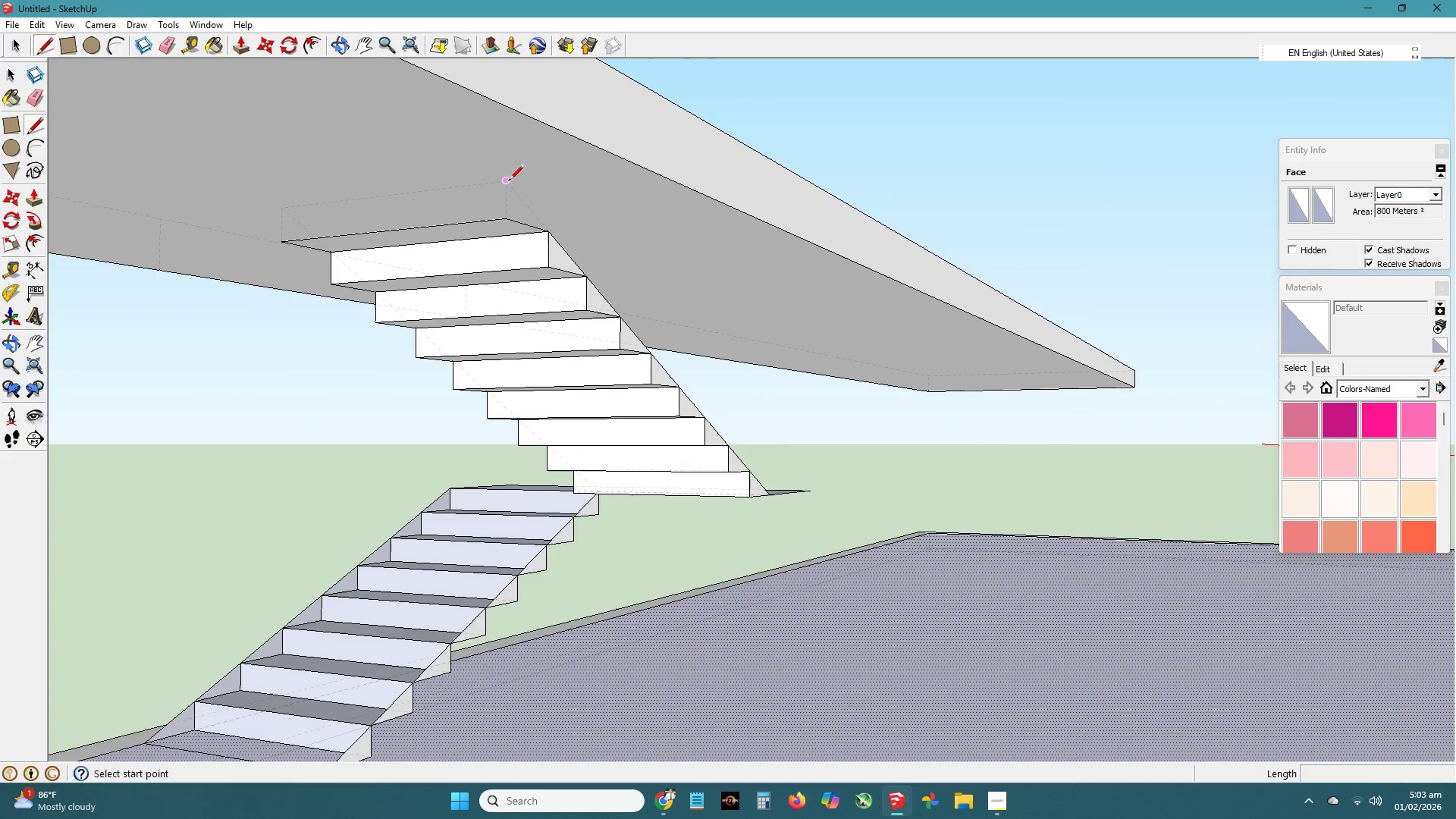 
left_click([506, 180])
 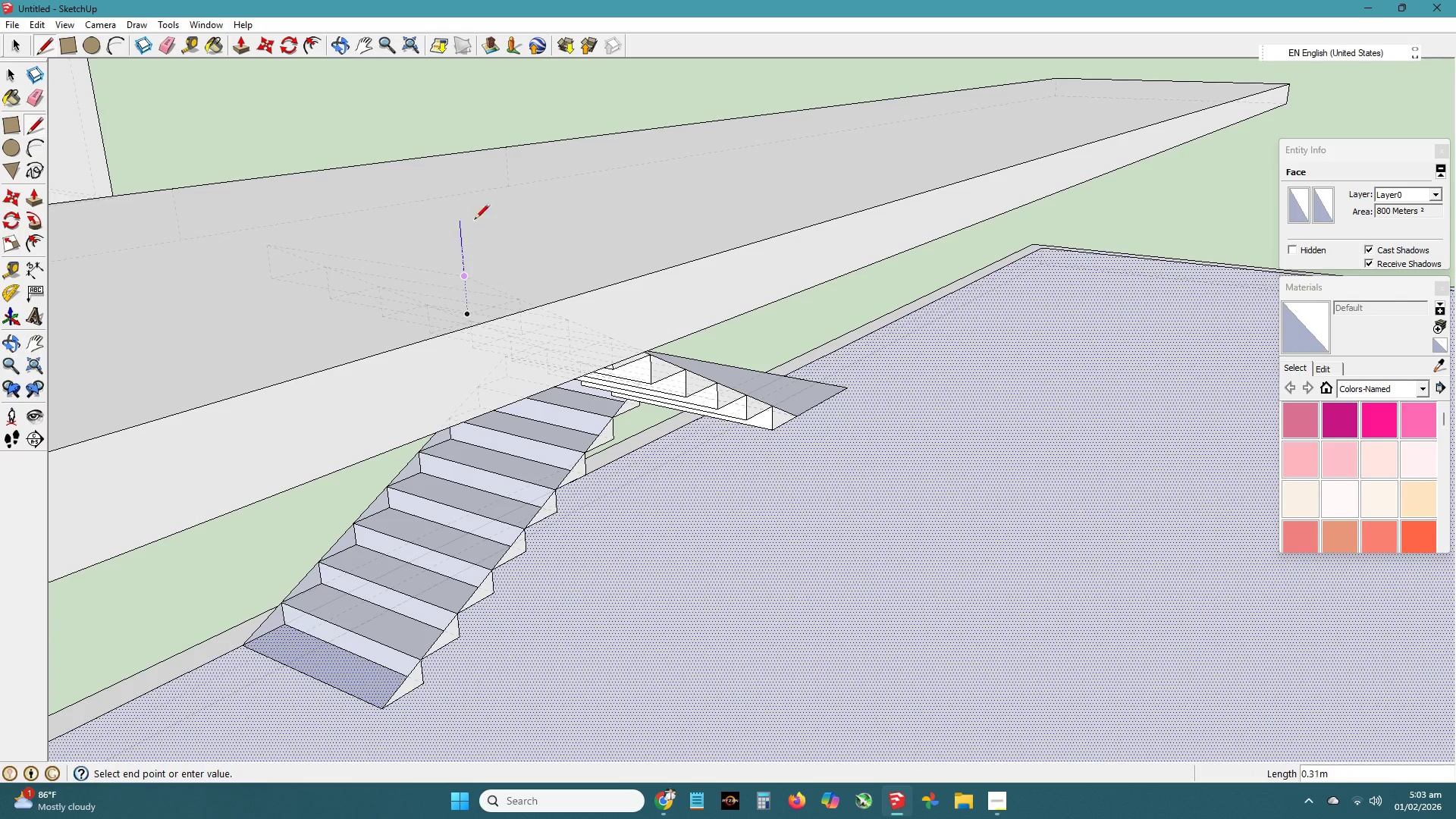 
left_click([472, 205])
 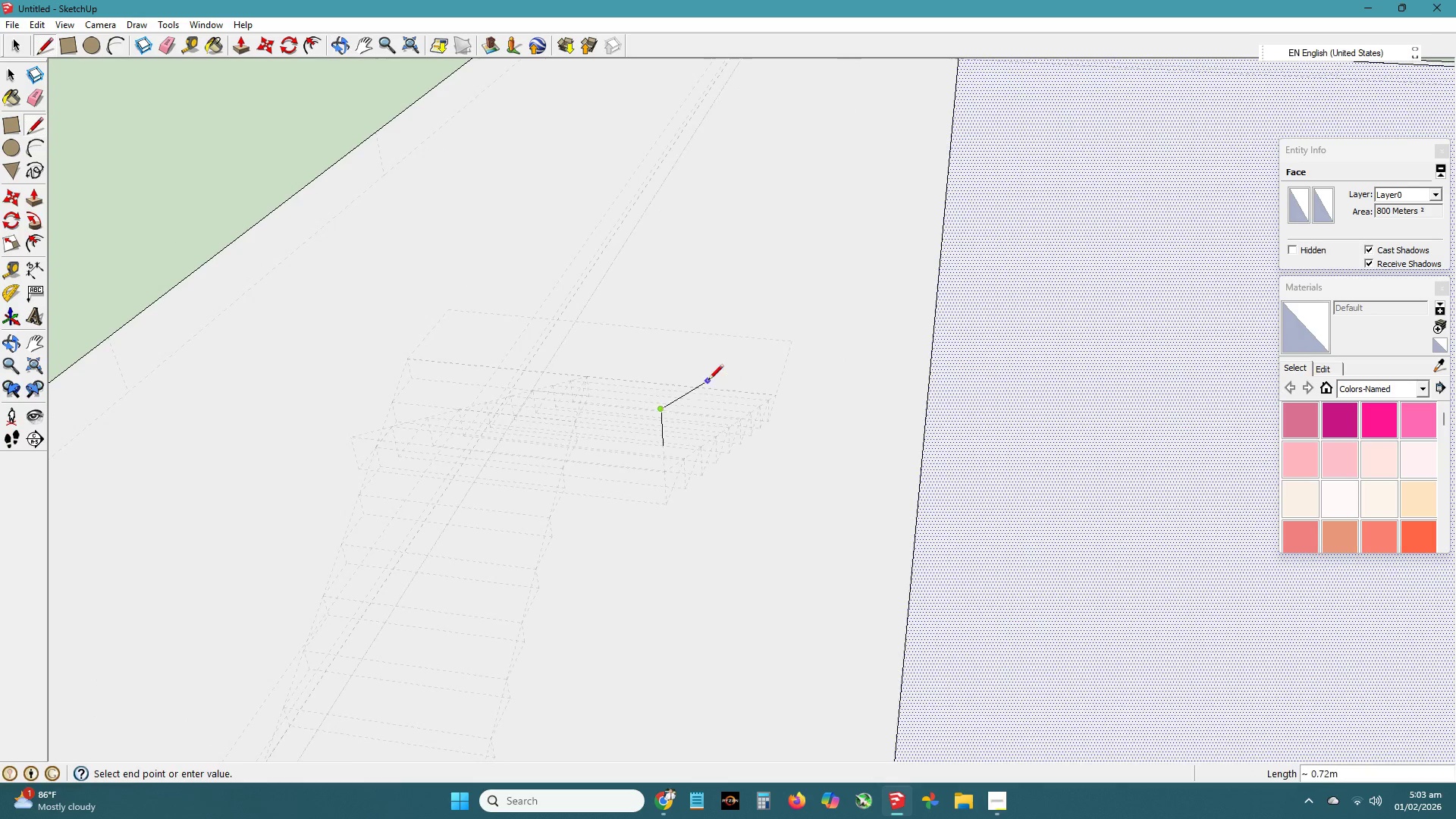 
scroll: coordinate [469, 366], scroll_direction: down, amount: 4.0
 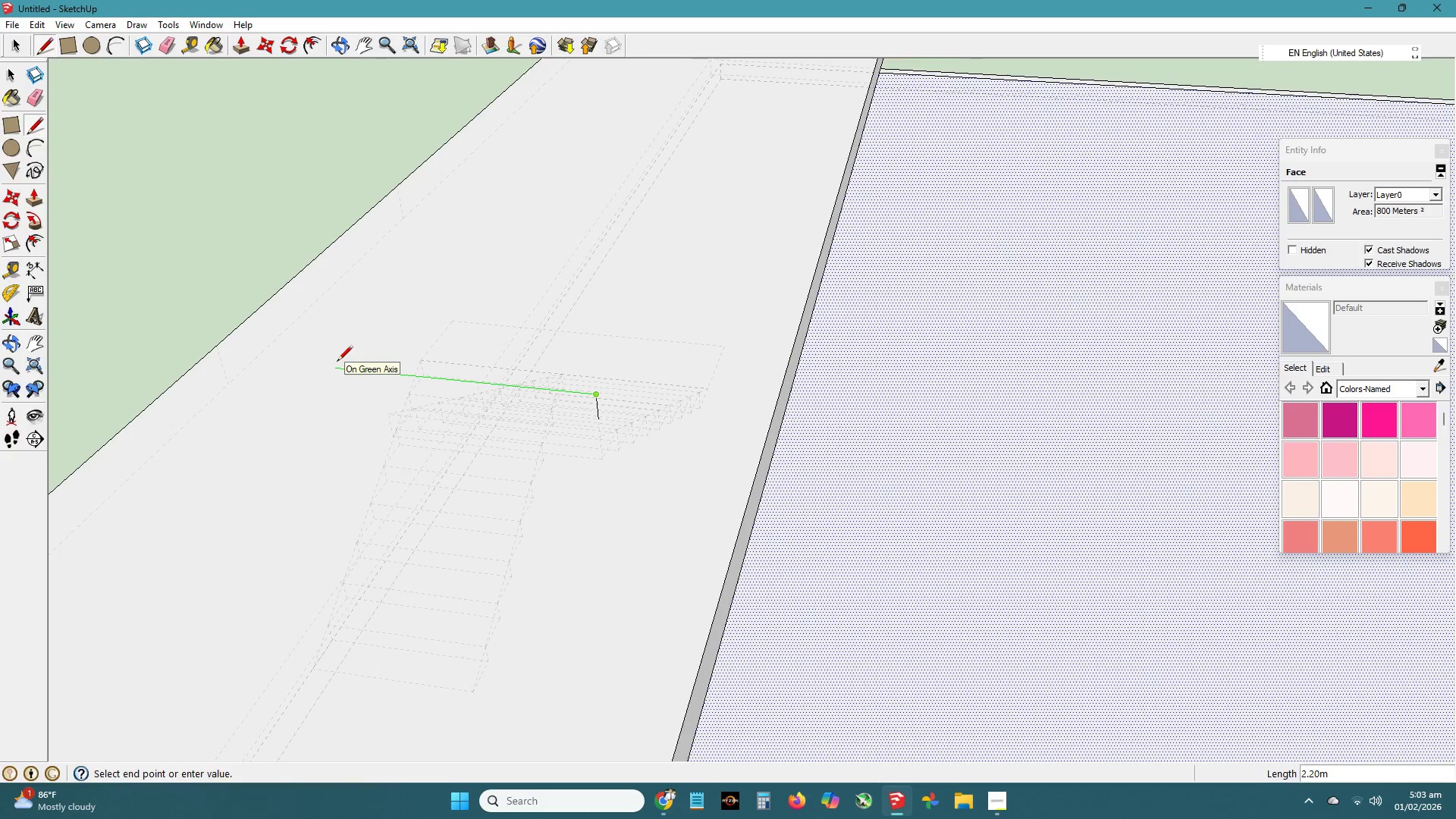 
key(Escape)
 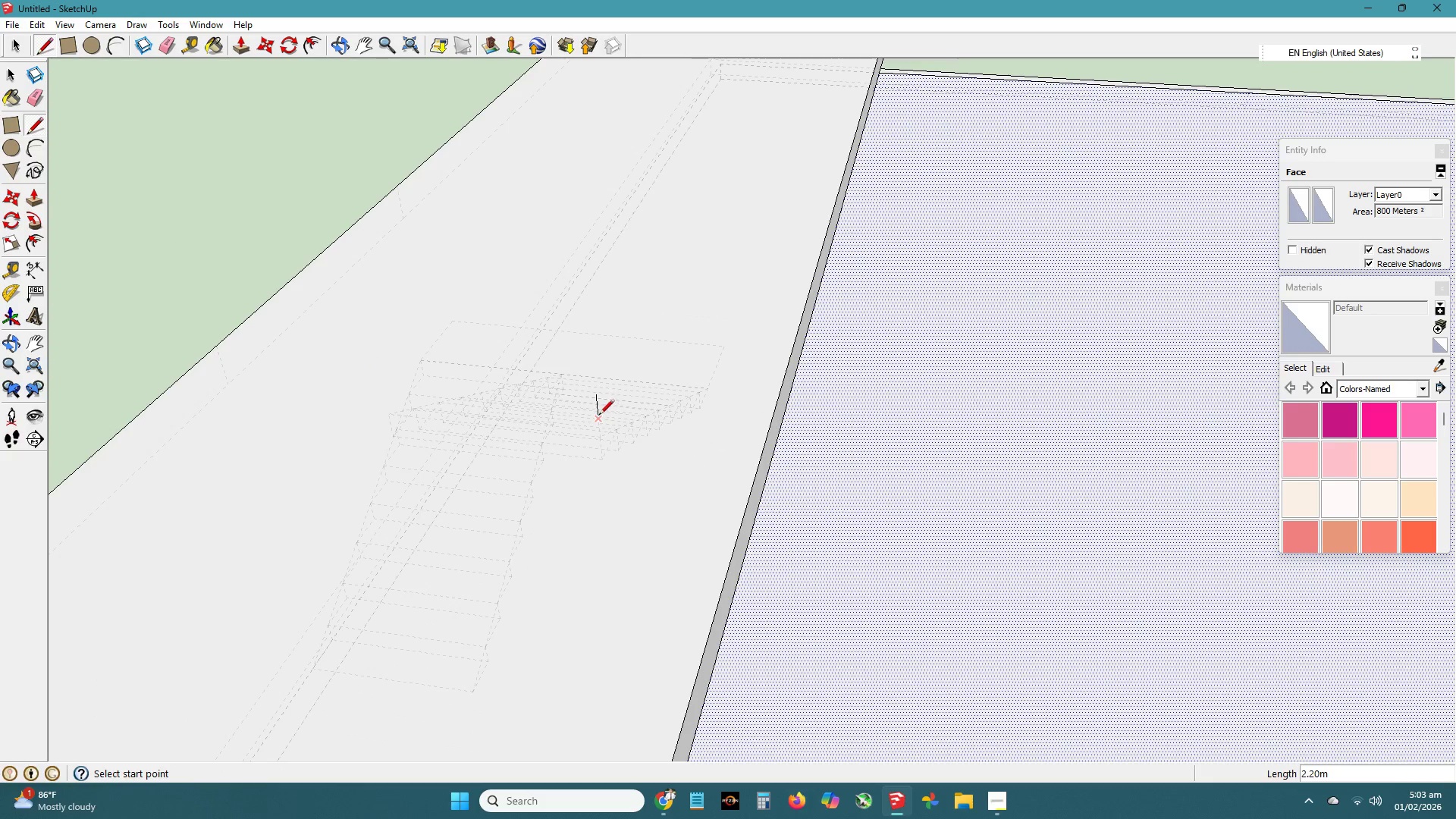 
left_click([598, 416])
 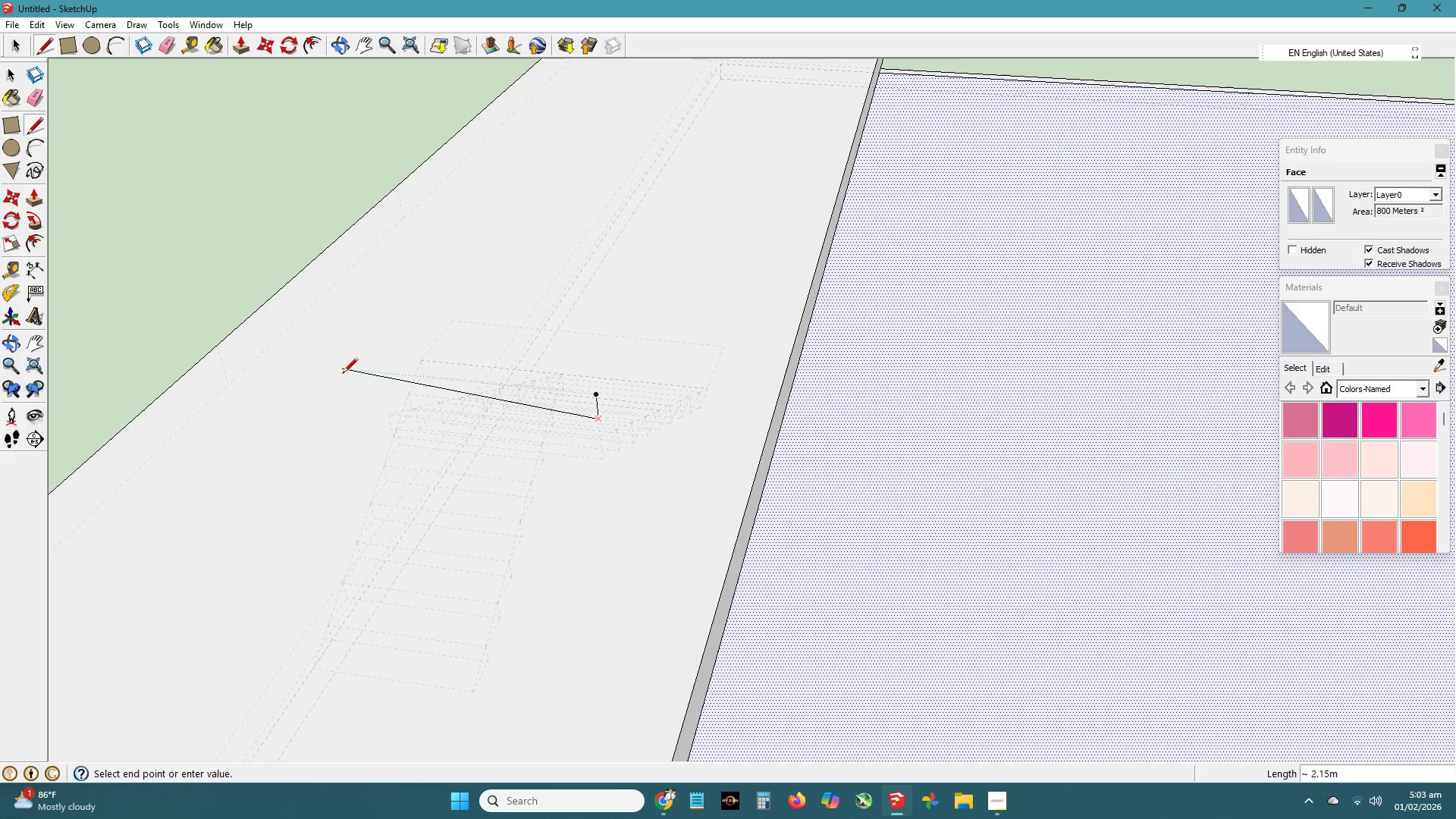 
hold_key(key=ShiftLeft, duration=0.75)
 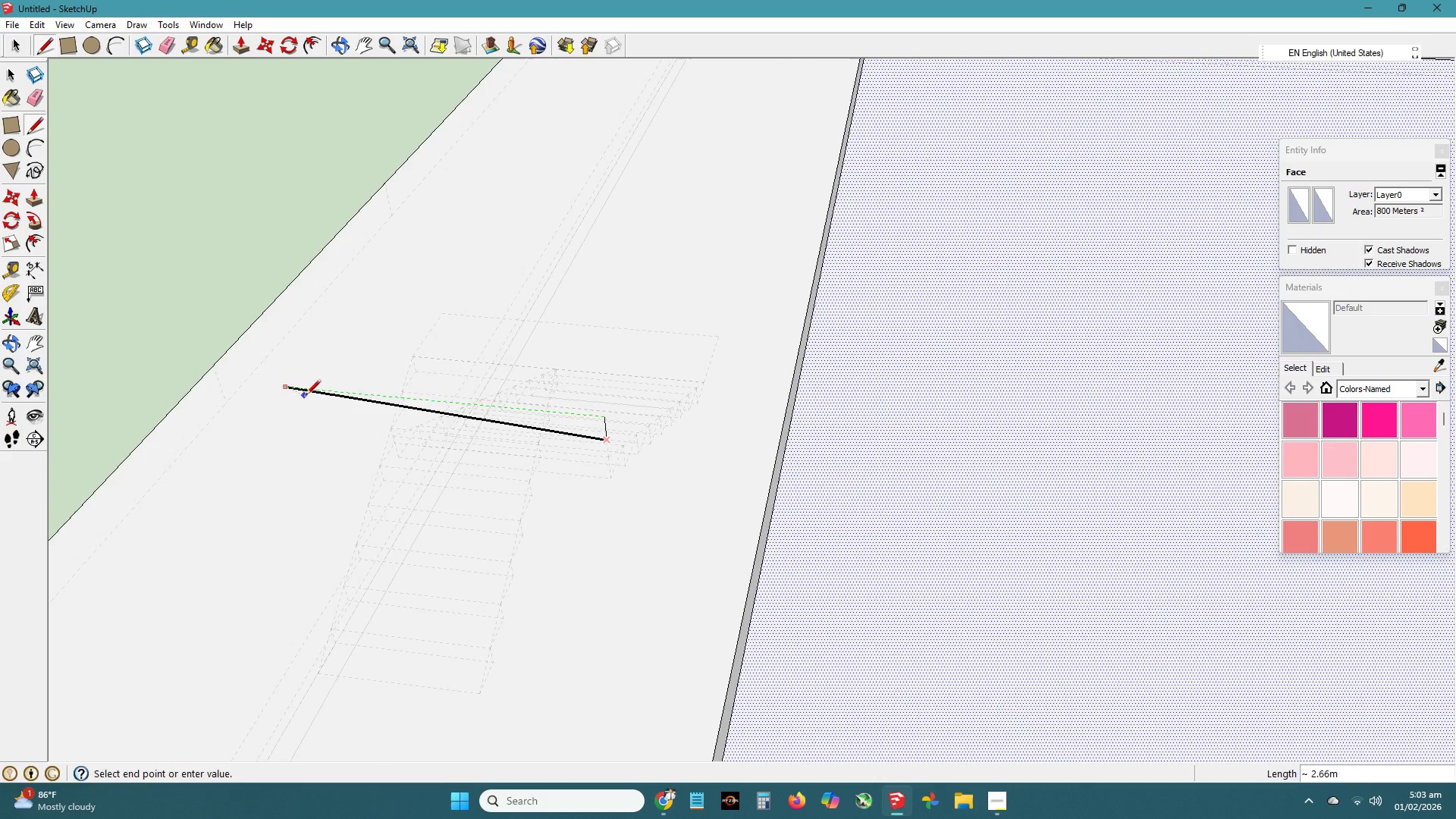 
hold_key(key=ShiftLeft, duration=0.8)
 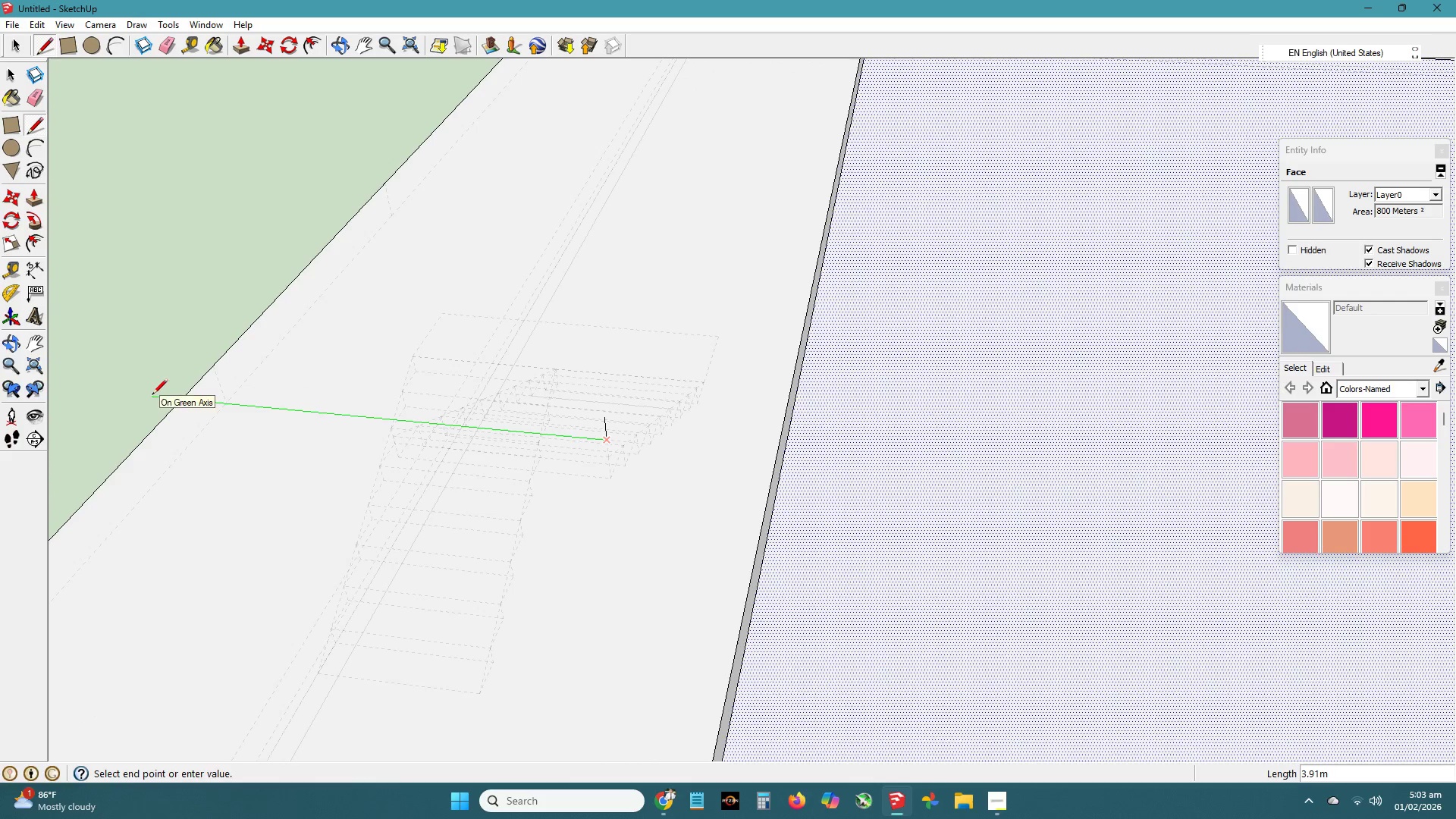 
left_click([152, 395])
 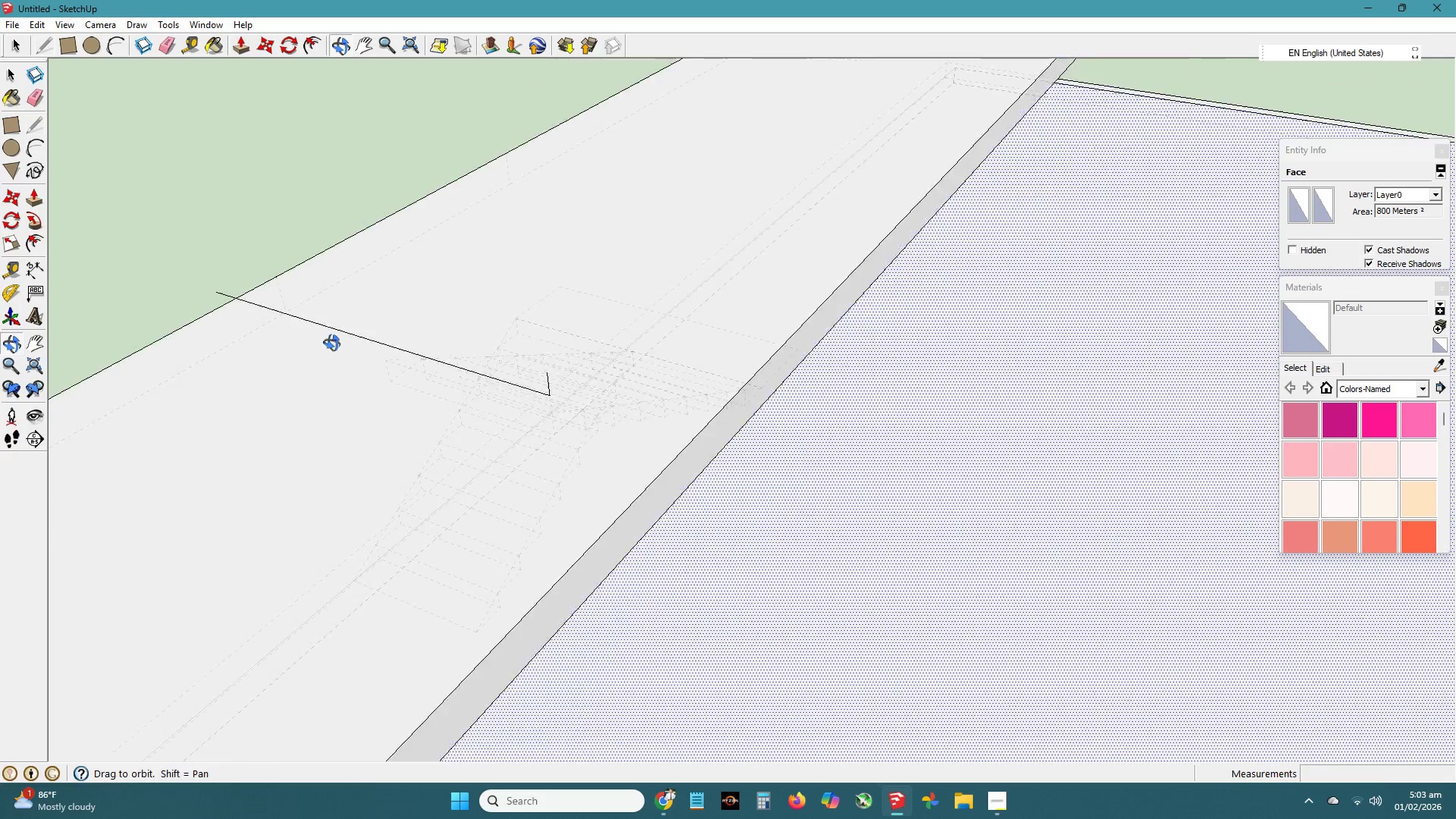 
type(hl)
key(Escape)
 